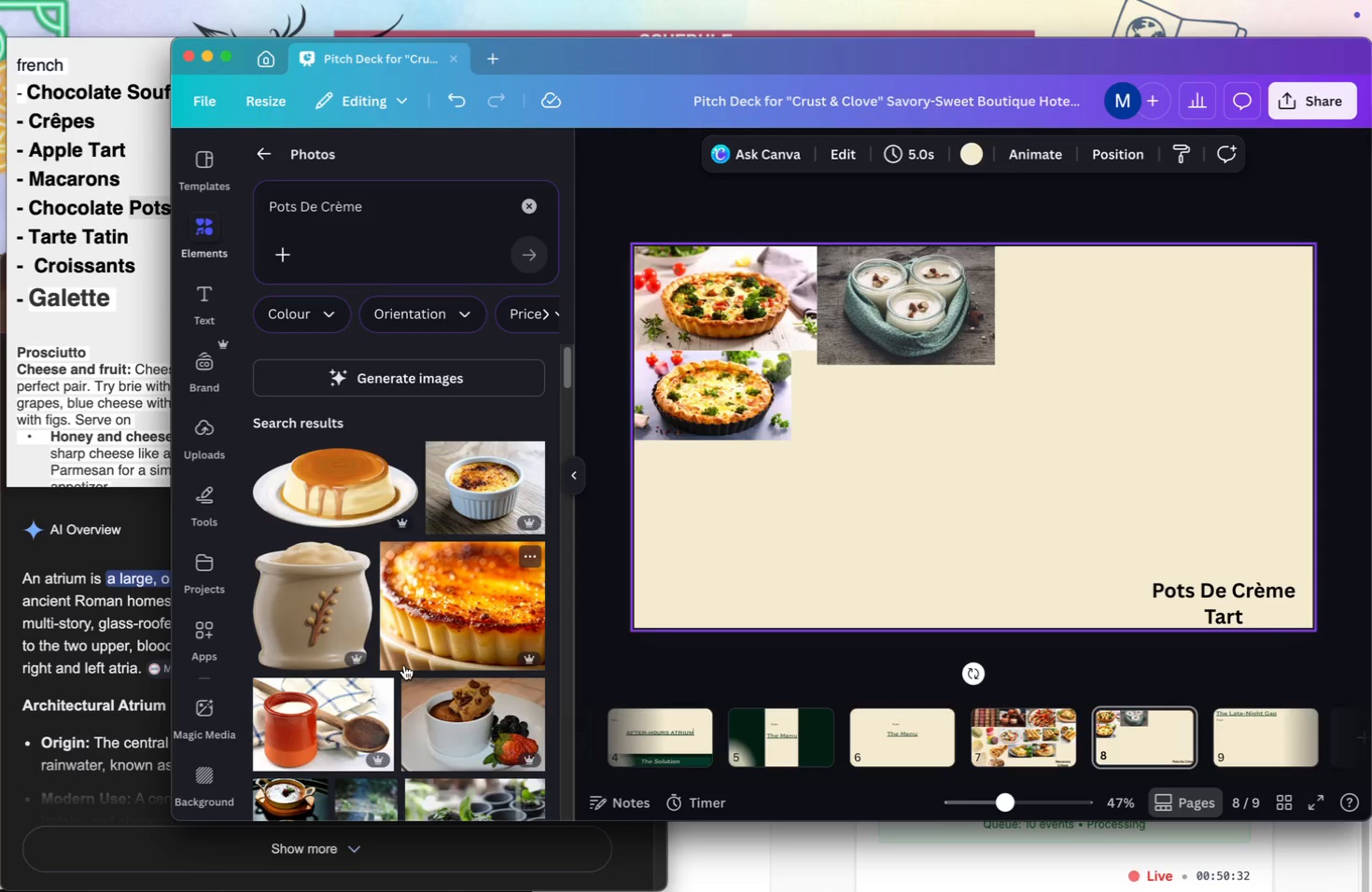 
scroll: coordinate [404, 665], scroll_direction: down, amount: 4.0
 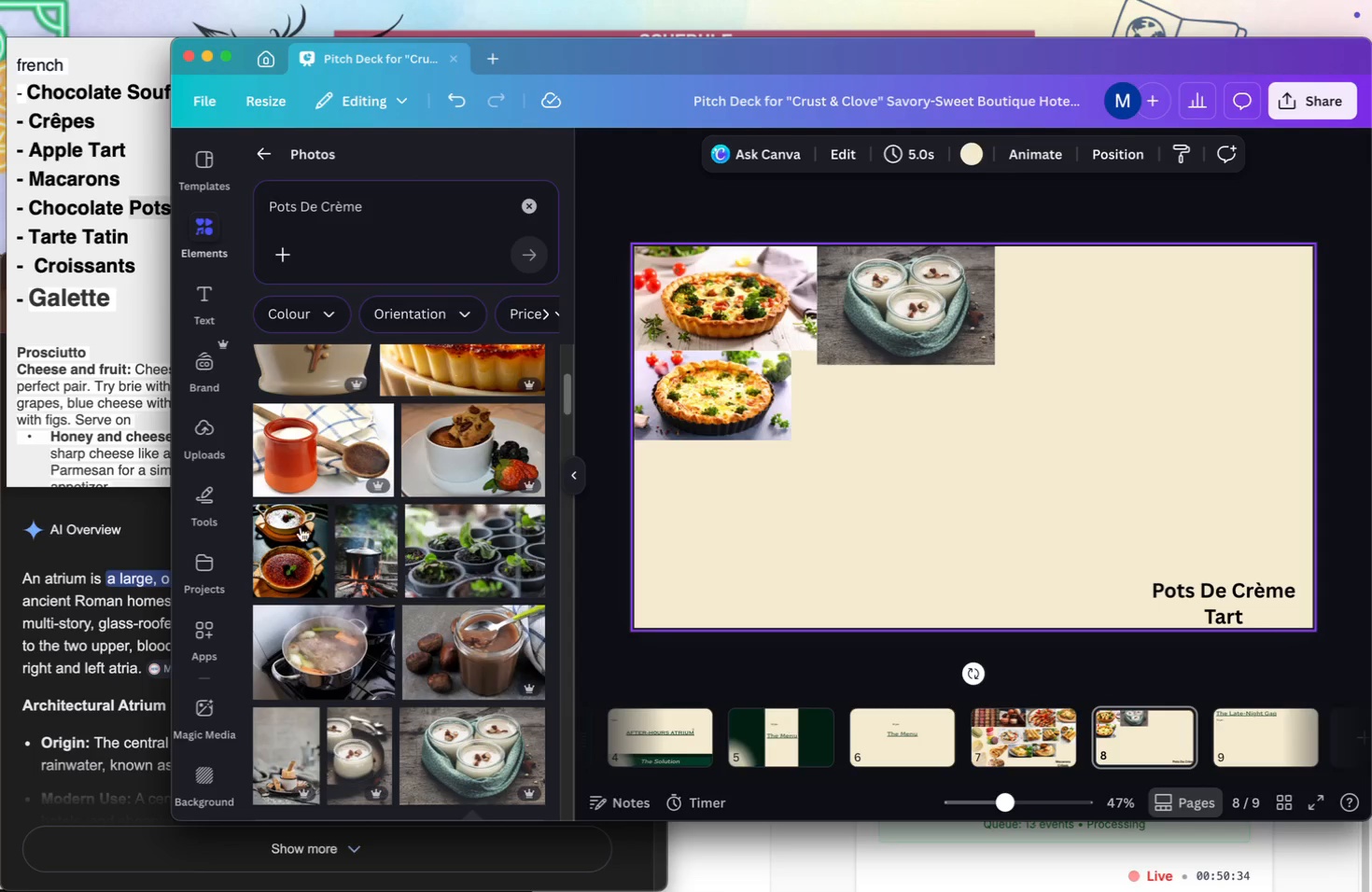 
left_click([336, 467])
 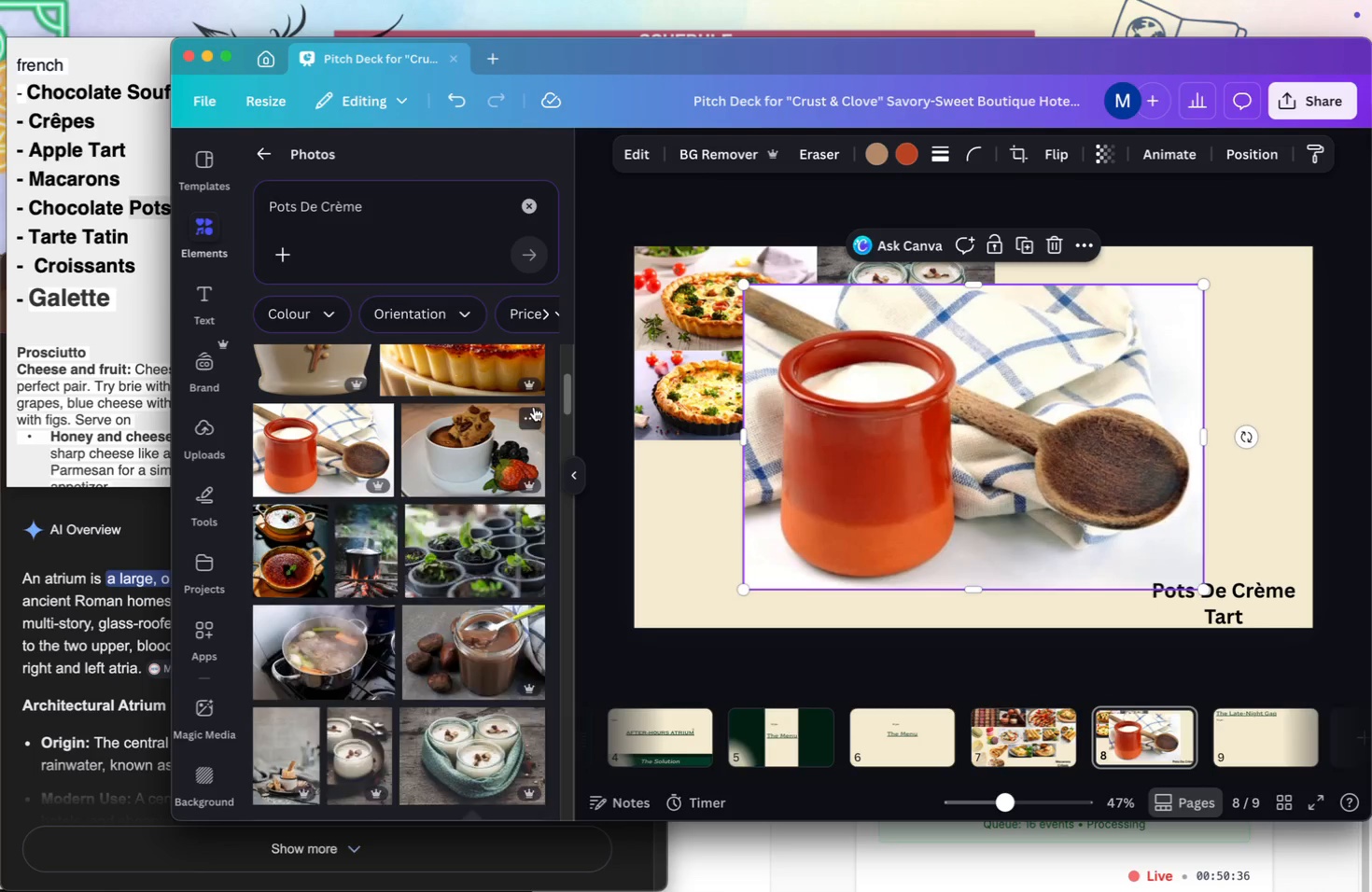 
key(Backspace)
 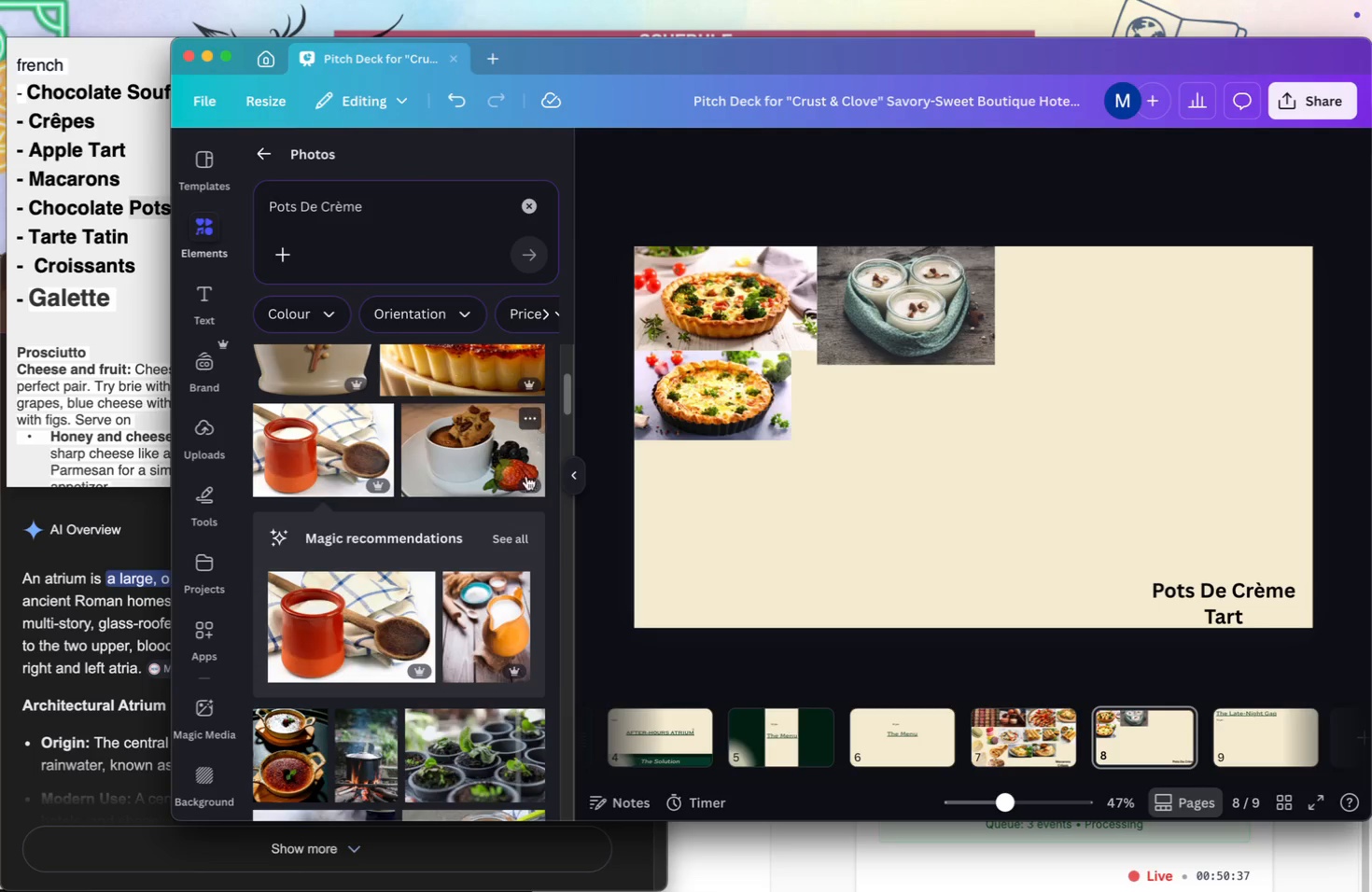 
scroll: coordinate [473, 569], scroll_direction: down, amount: 2.0
 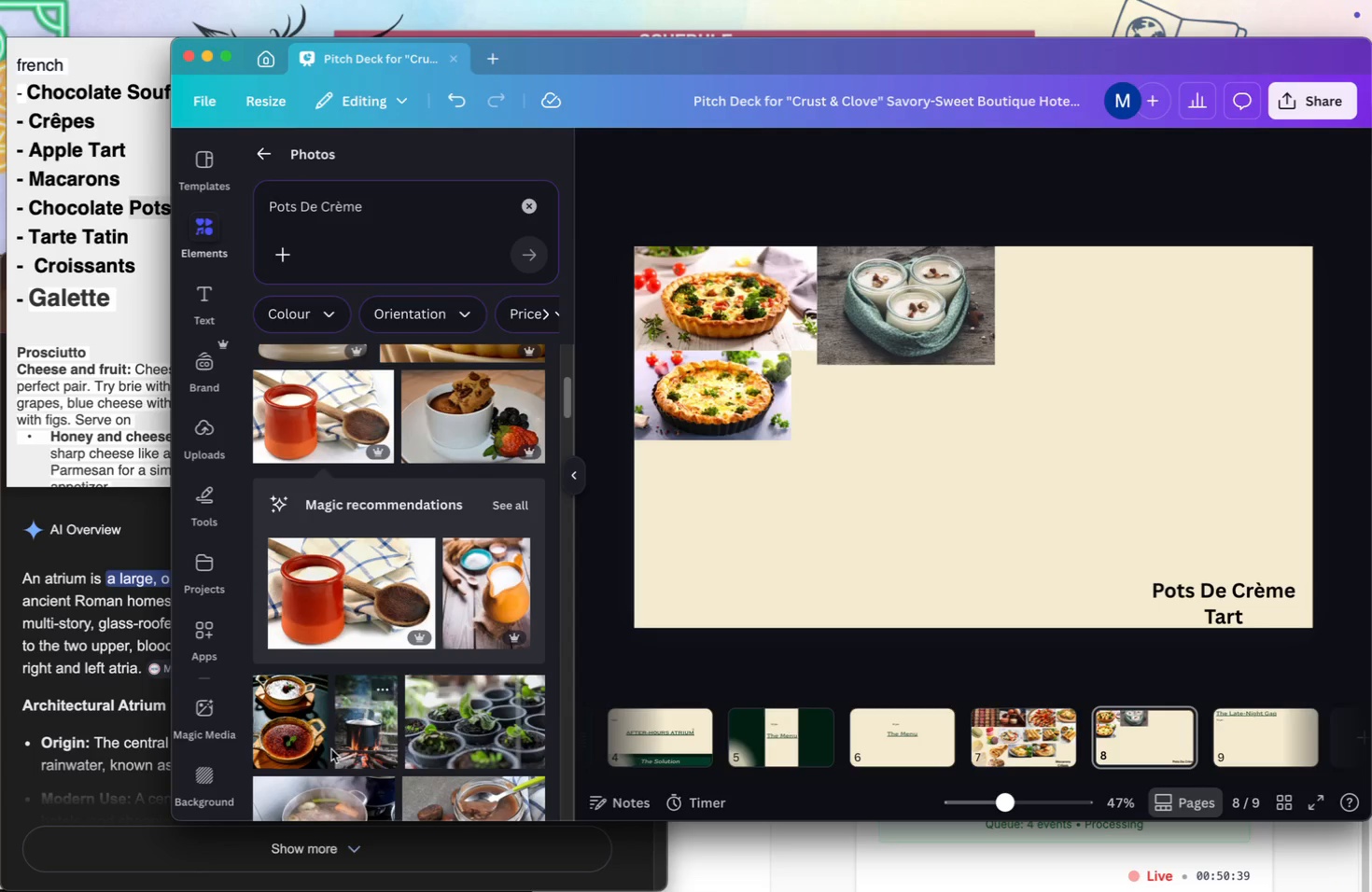 
left_click([331, 750])
 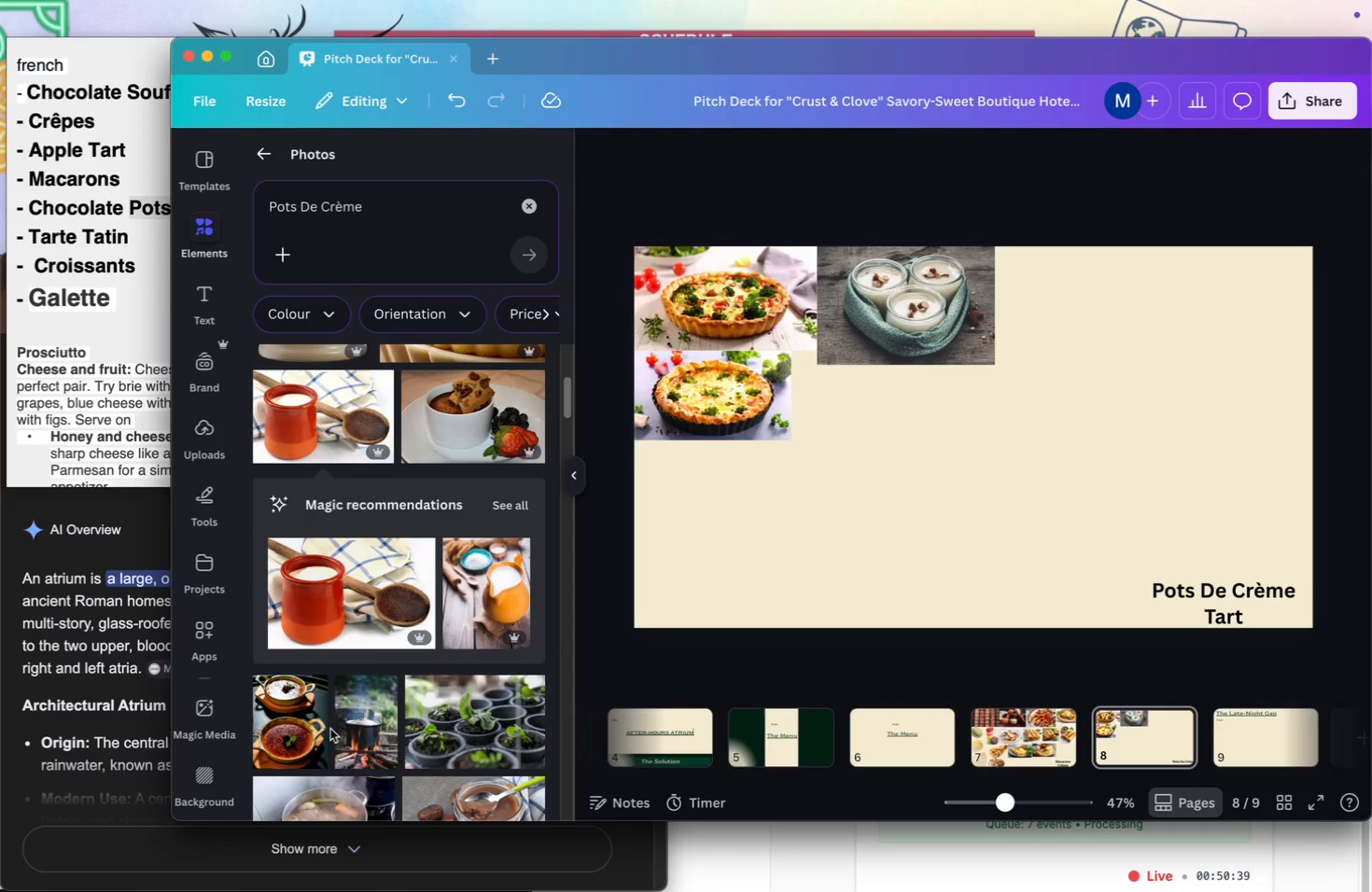 
scroll: coordinate [339, 722], scroll_direction: down, amount: 22.0
 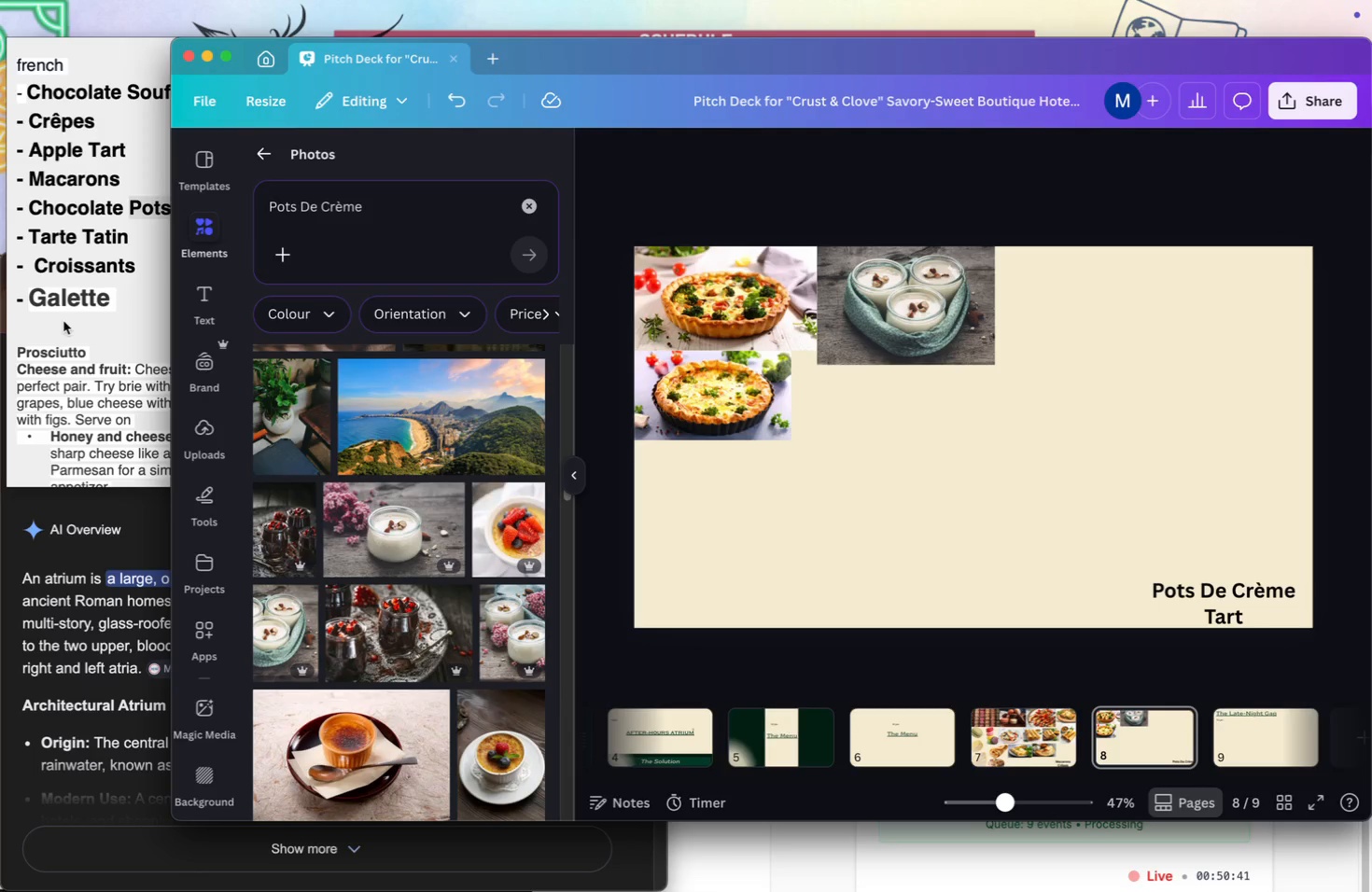 
left_click([134, 275])
 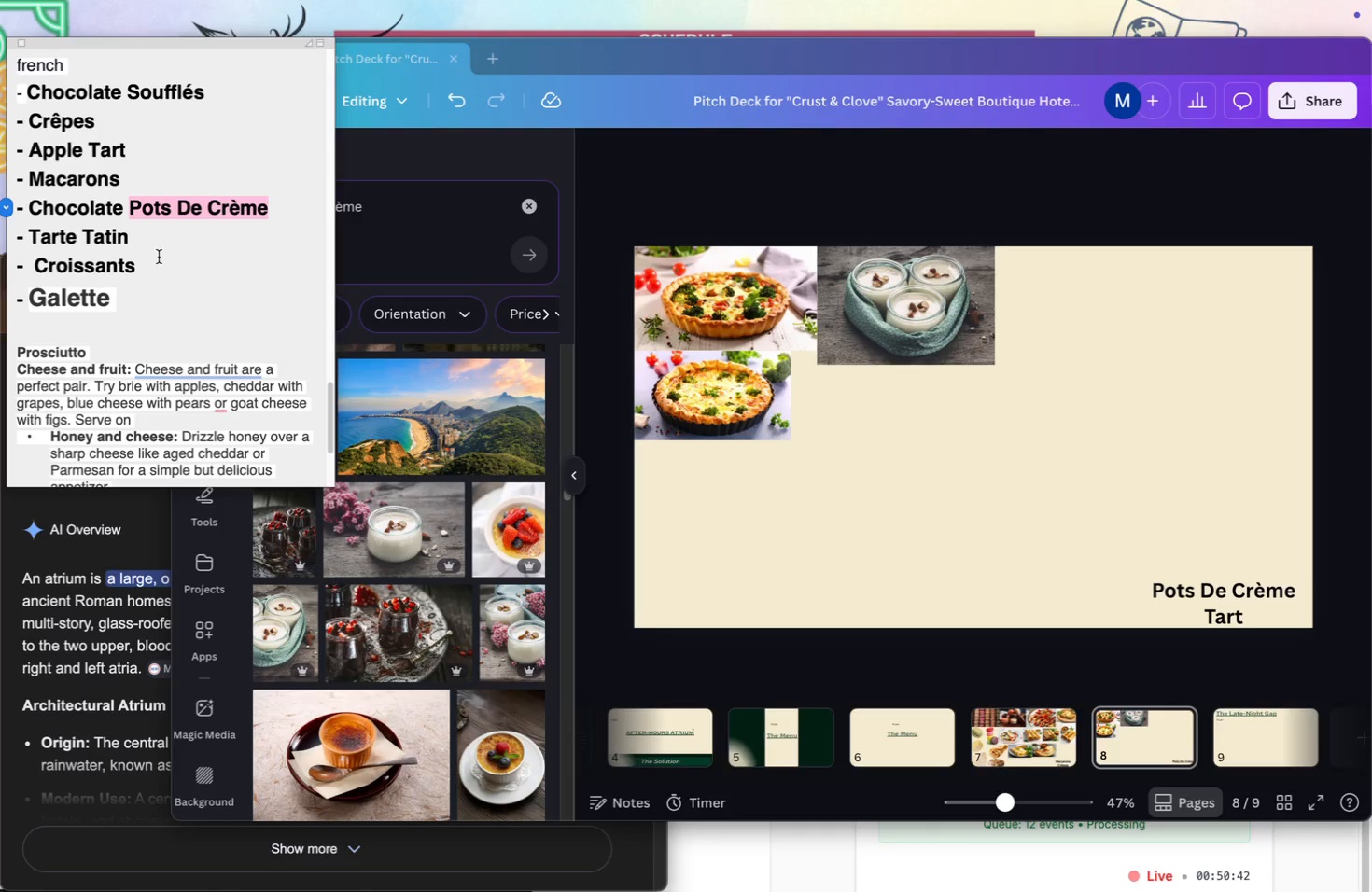 
left_click_drag(start_coordinate=[150, 269], to_coordinate=[35, 261])
 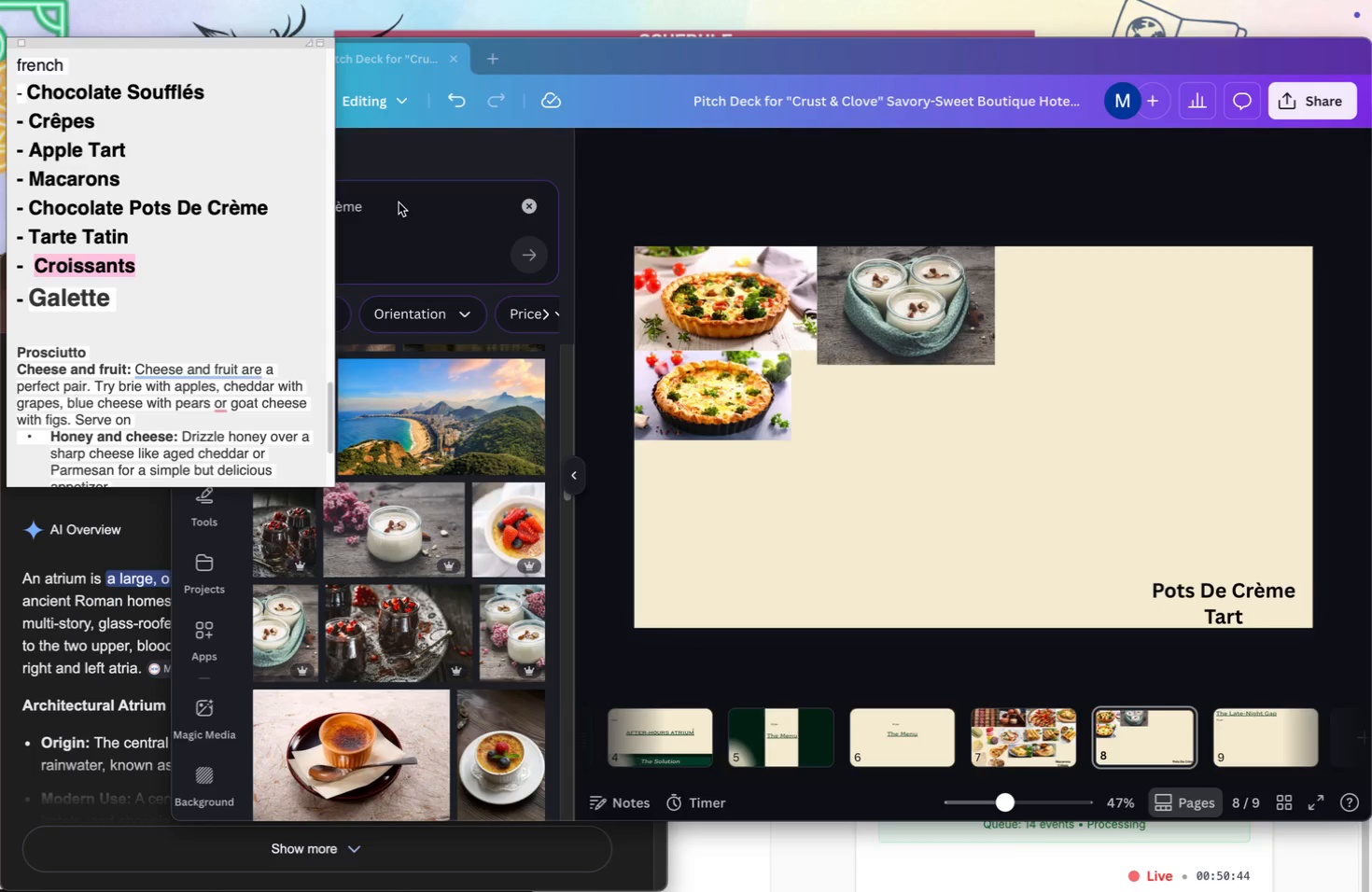 
left_click([399, 202])
 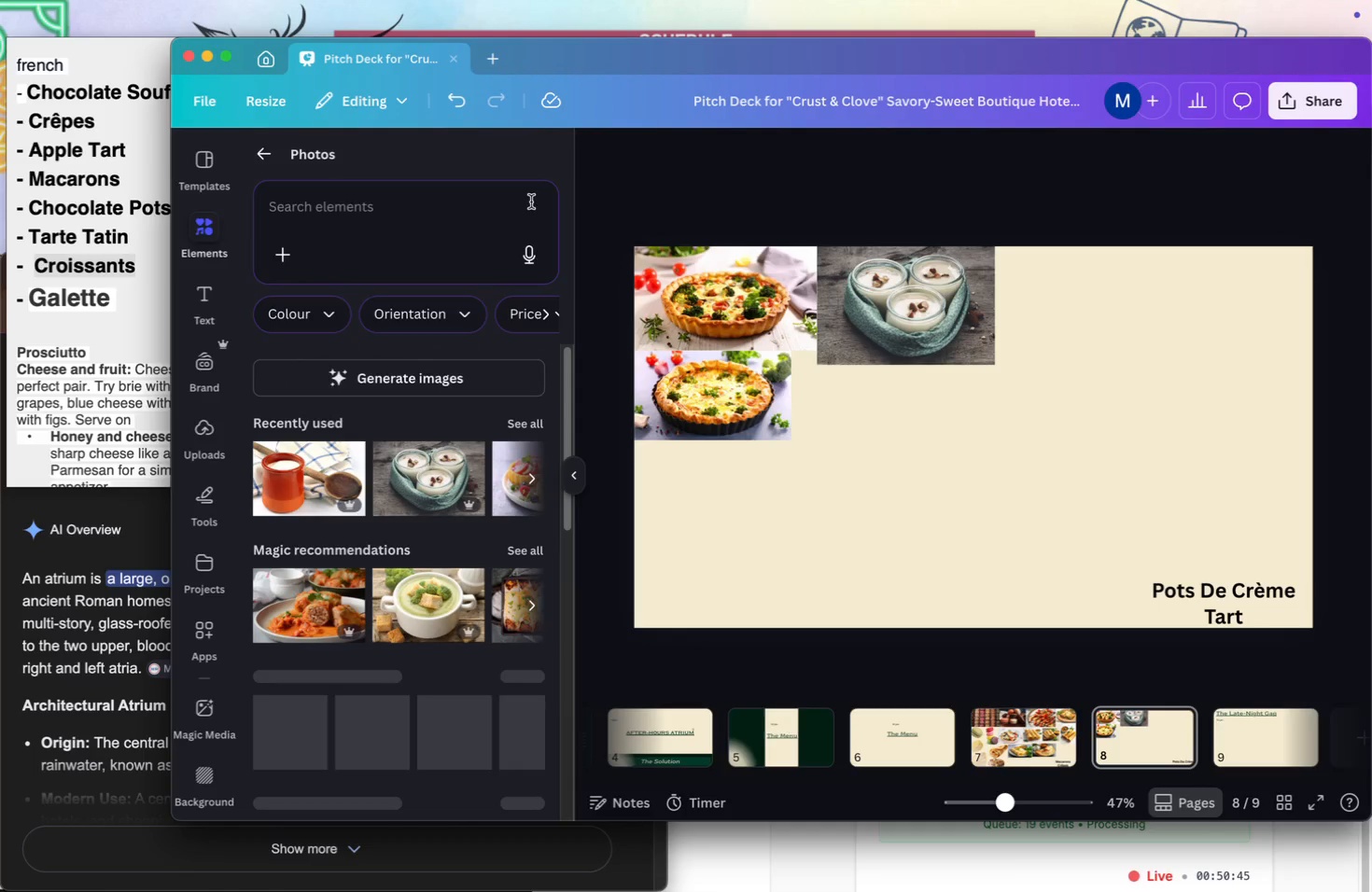 
left_click([491, 205])
 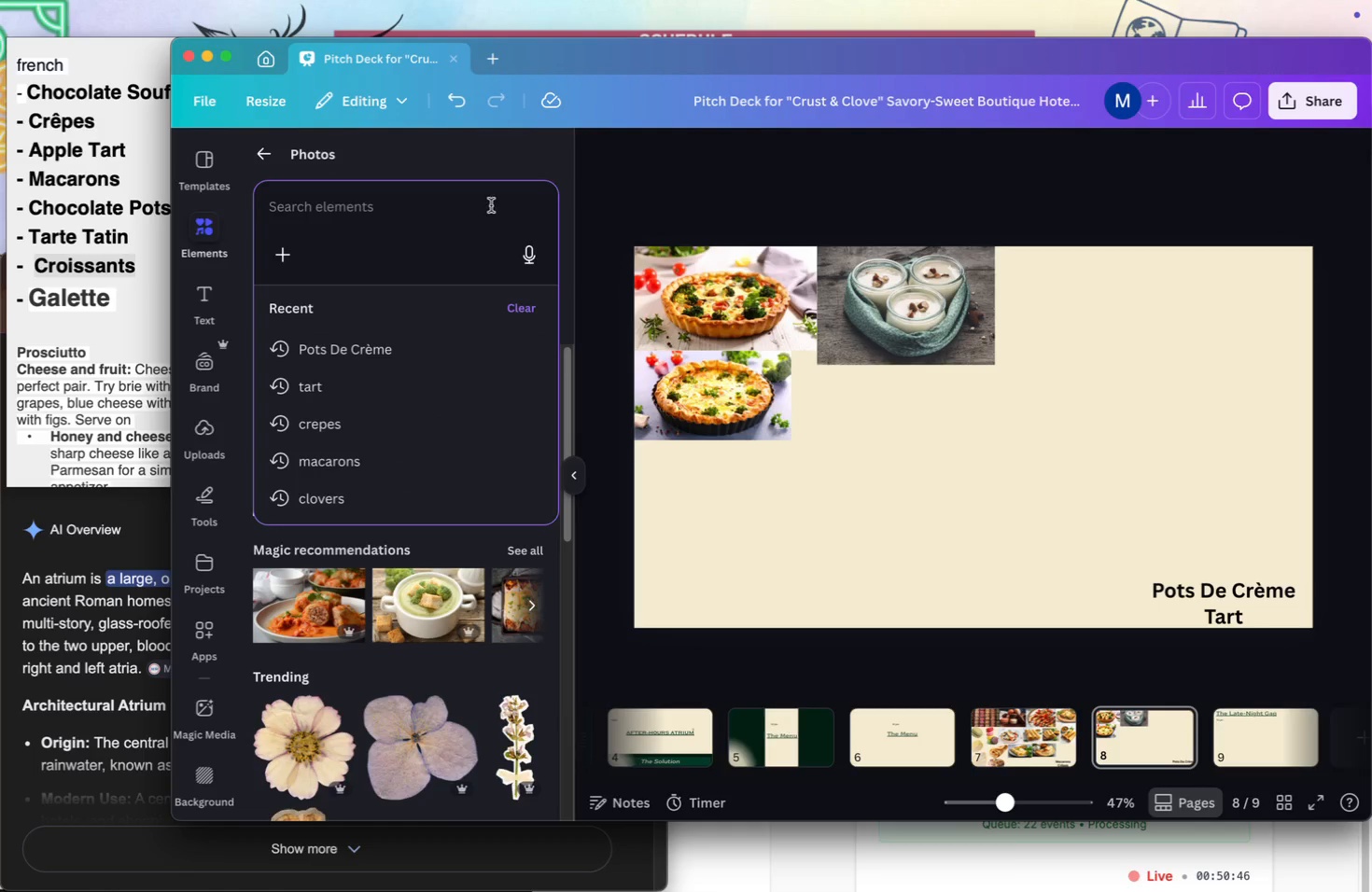 
type(cr)
 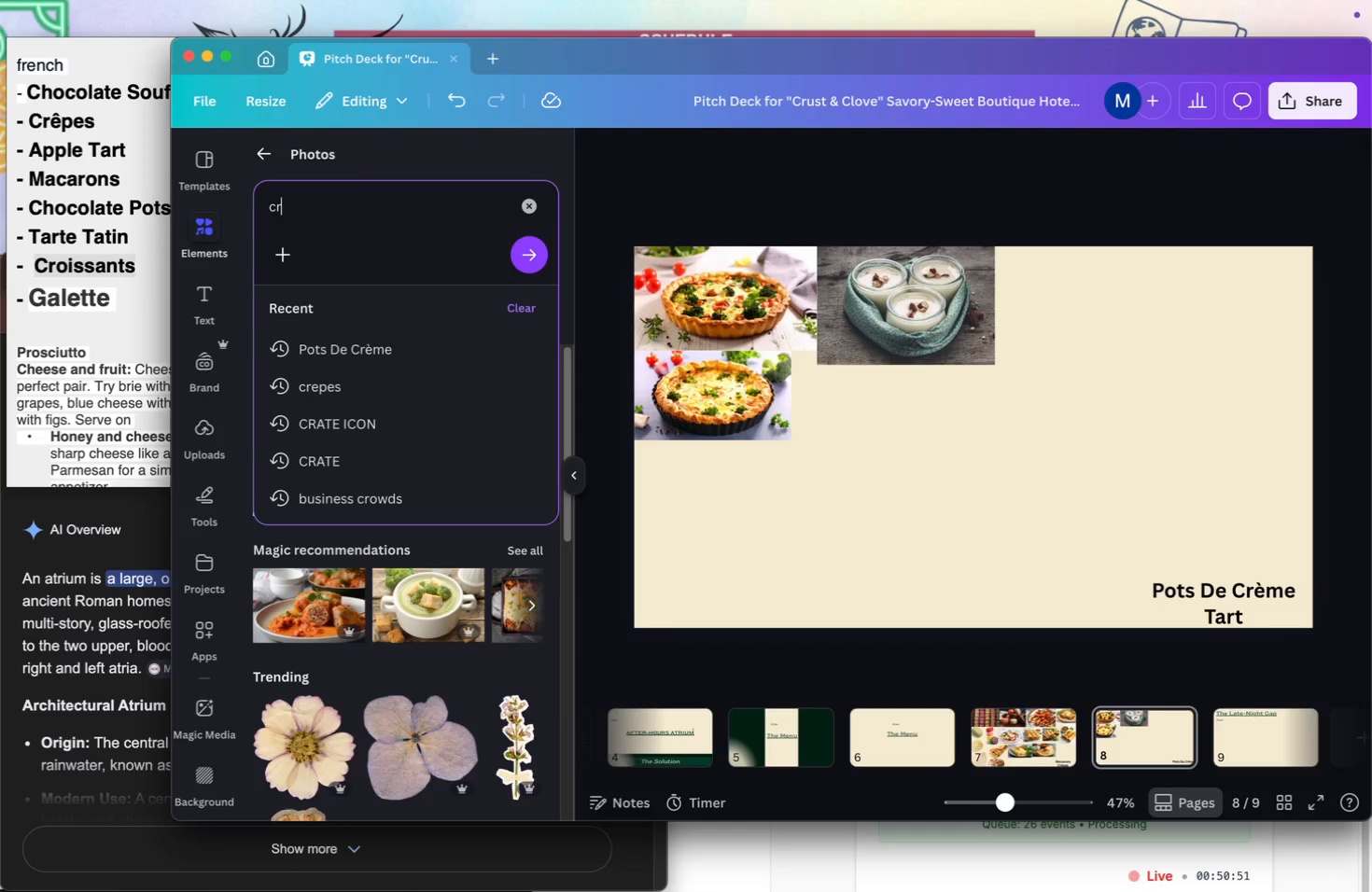 
type(oissants)
 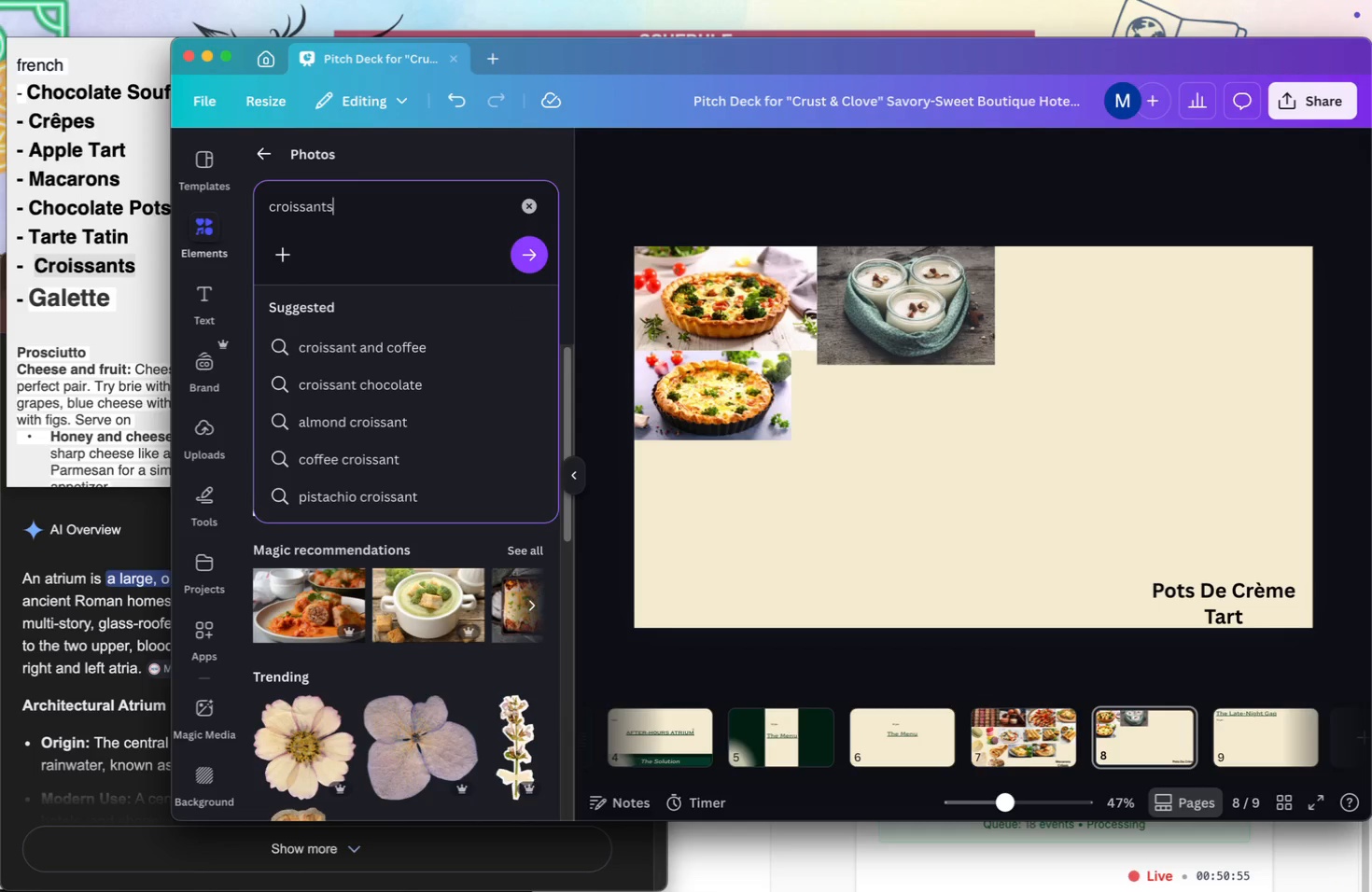 
key(Enter)
 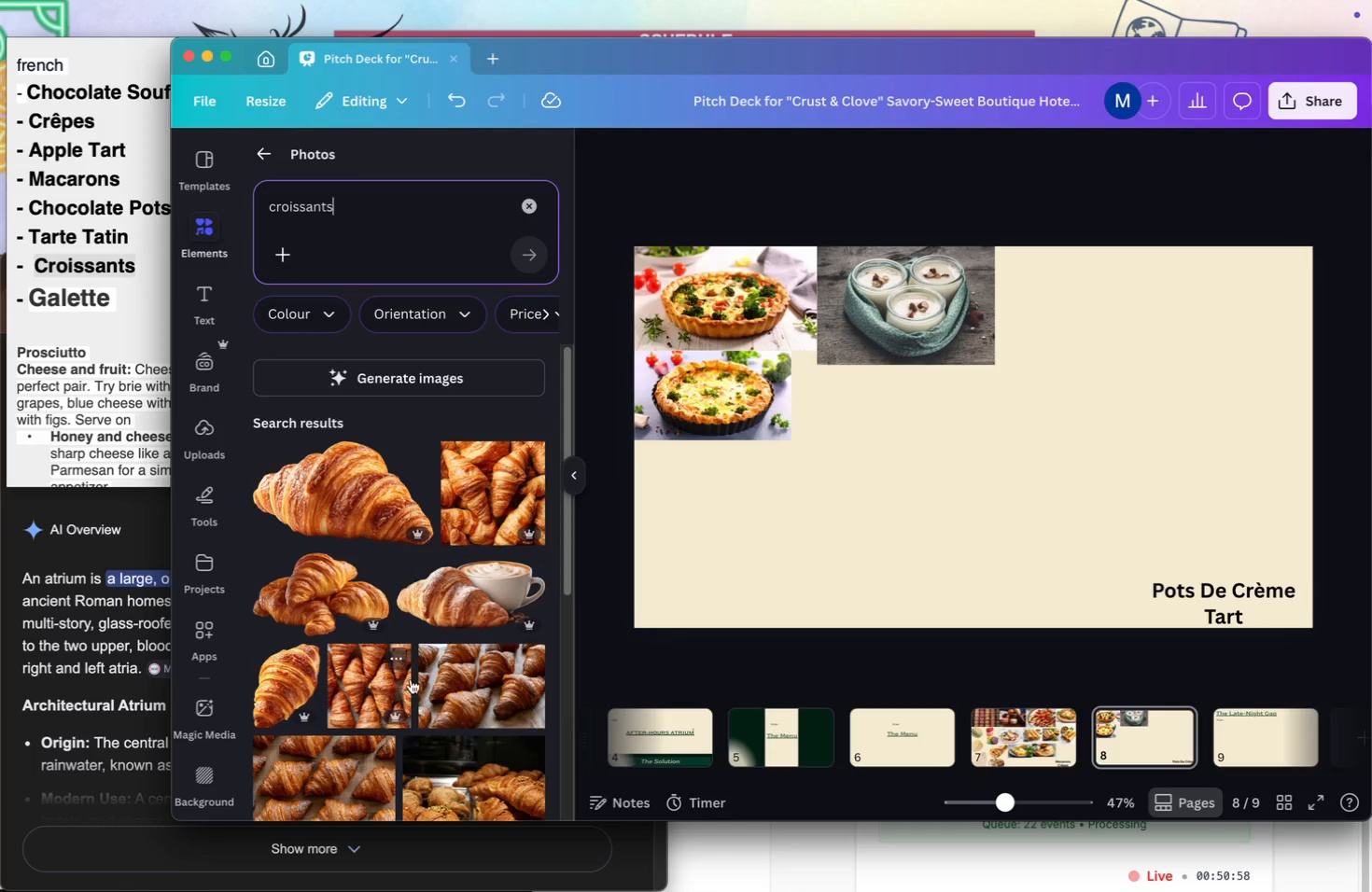 
left_click([389, 515])
 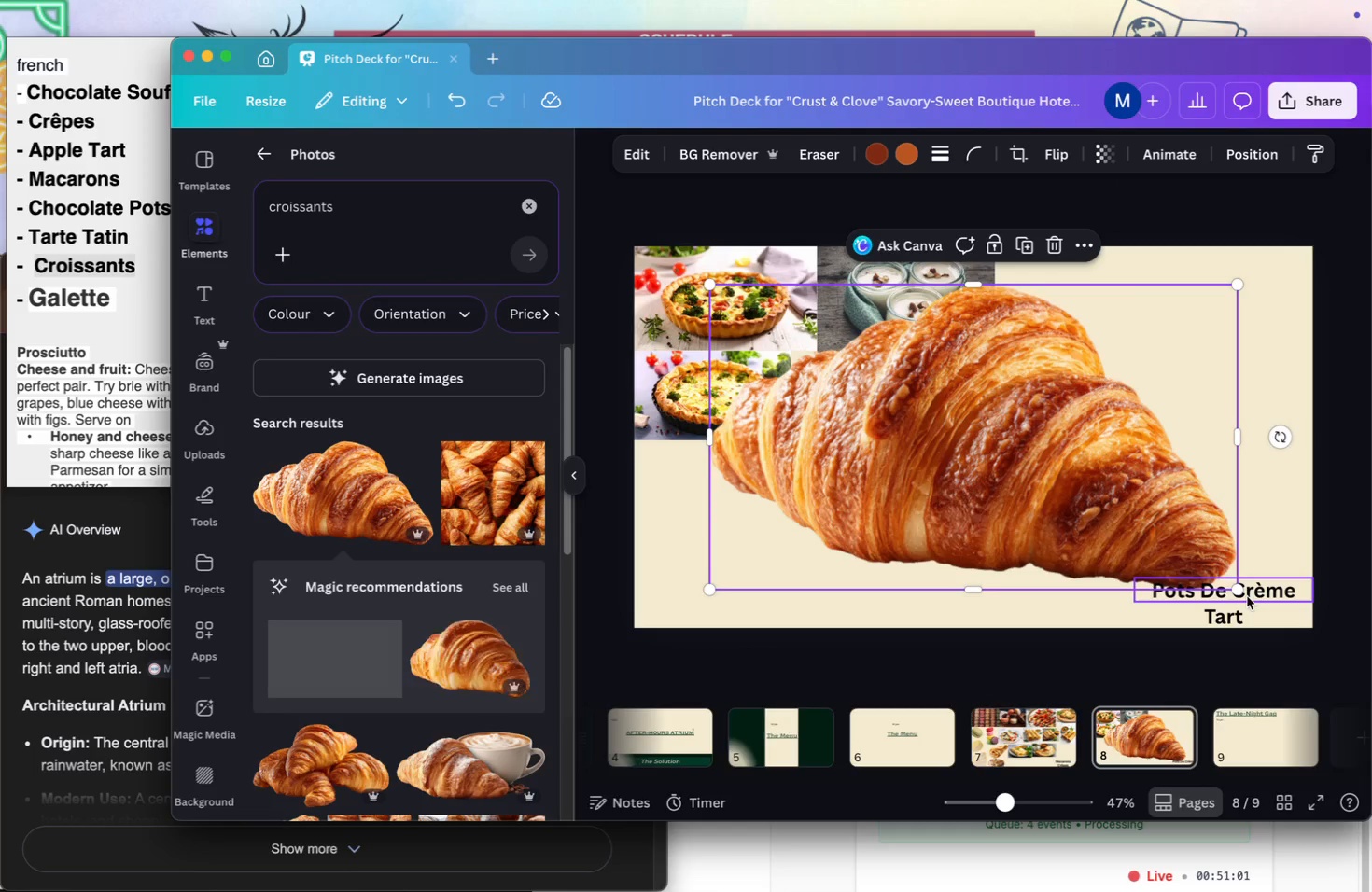 
left_click_drag(start_coordinate=[1232, 592], to_coordinate=[916, 434])
 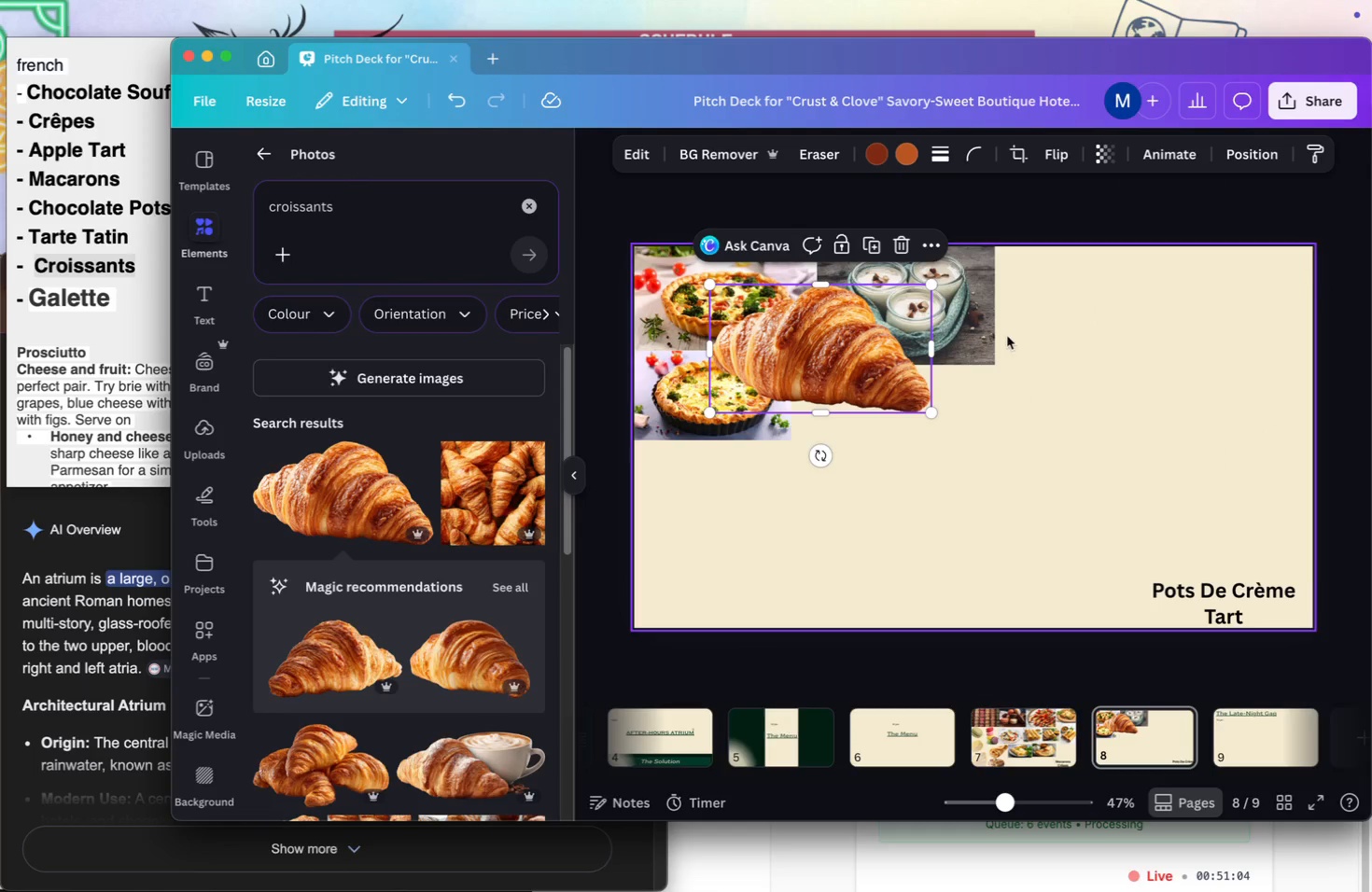 
left_click_drag(start_coordinate=[862, 374], to_coordinate=[1147, 341])
 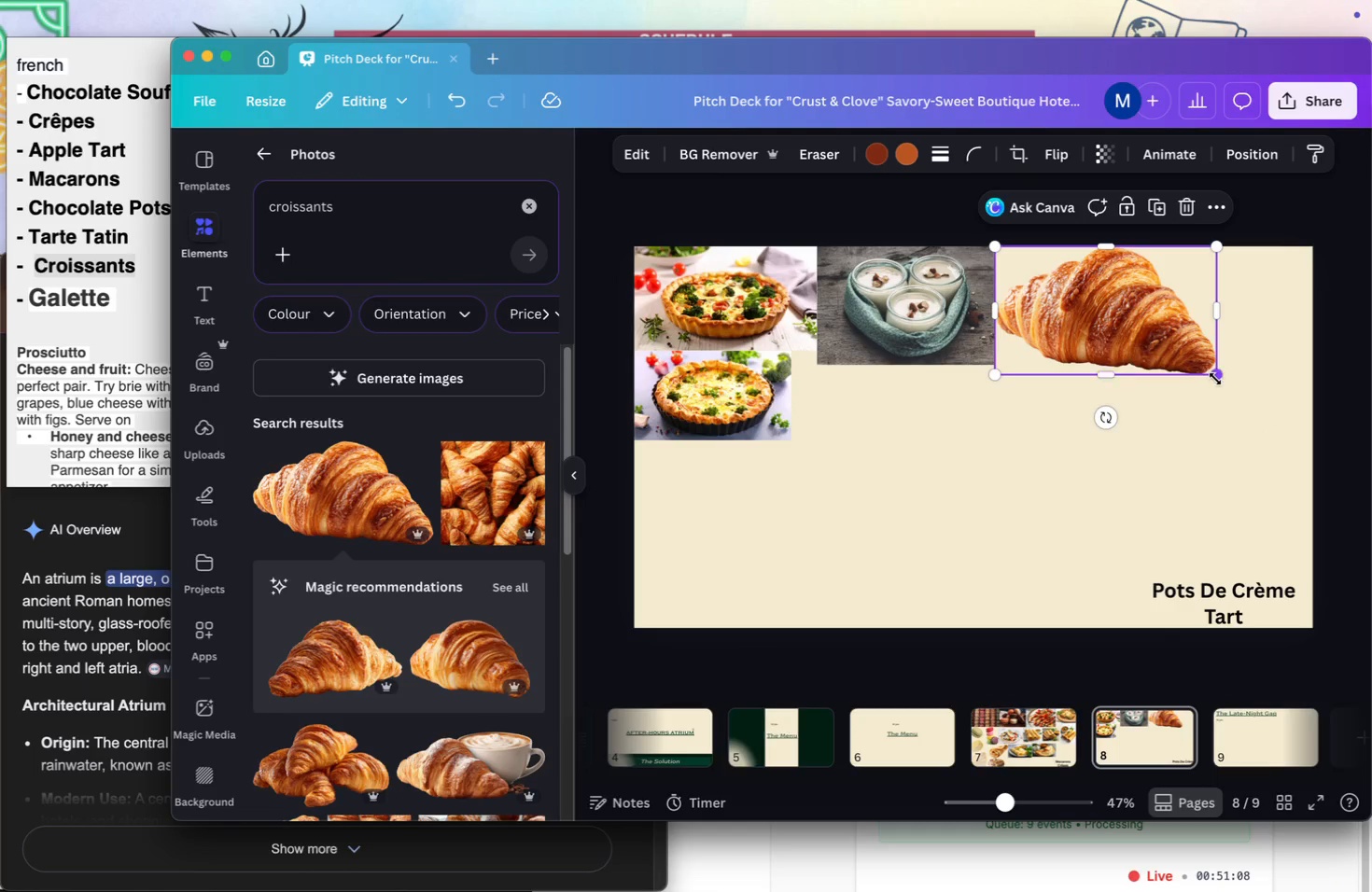 
left_click_drag(start_coordinate=[1215, 379], to_coordinate=[1169, 351])
 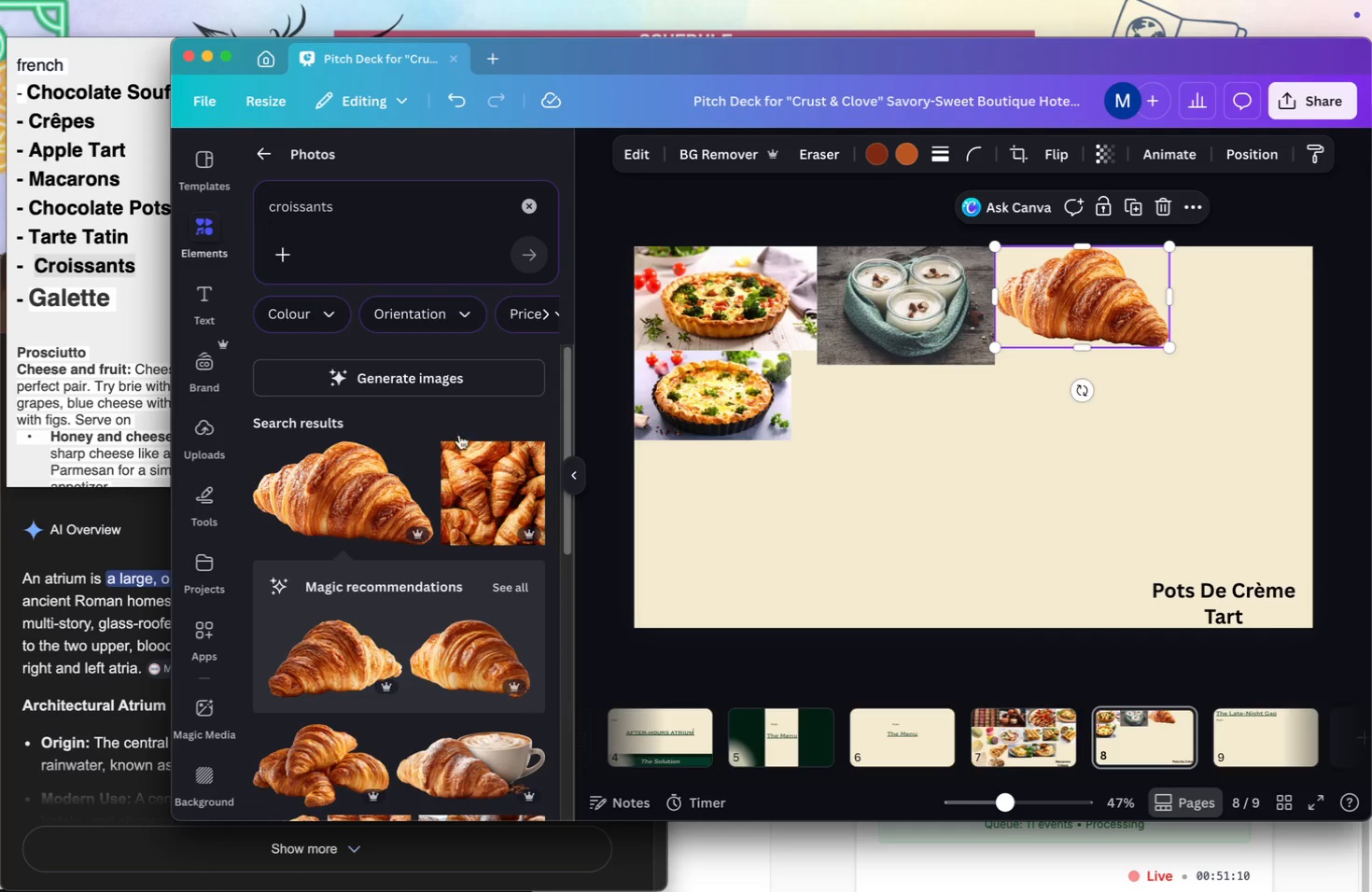 
left_click([499, 518])
 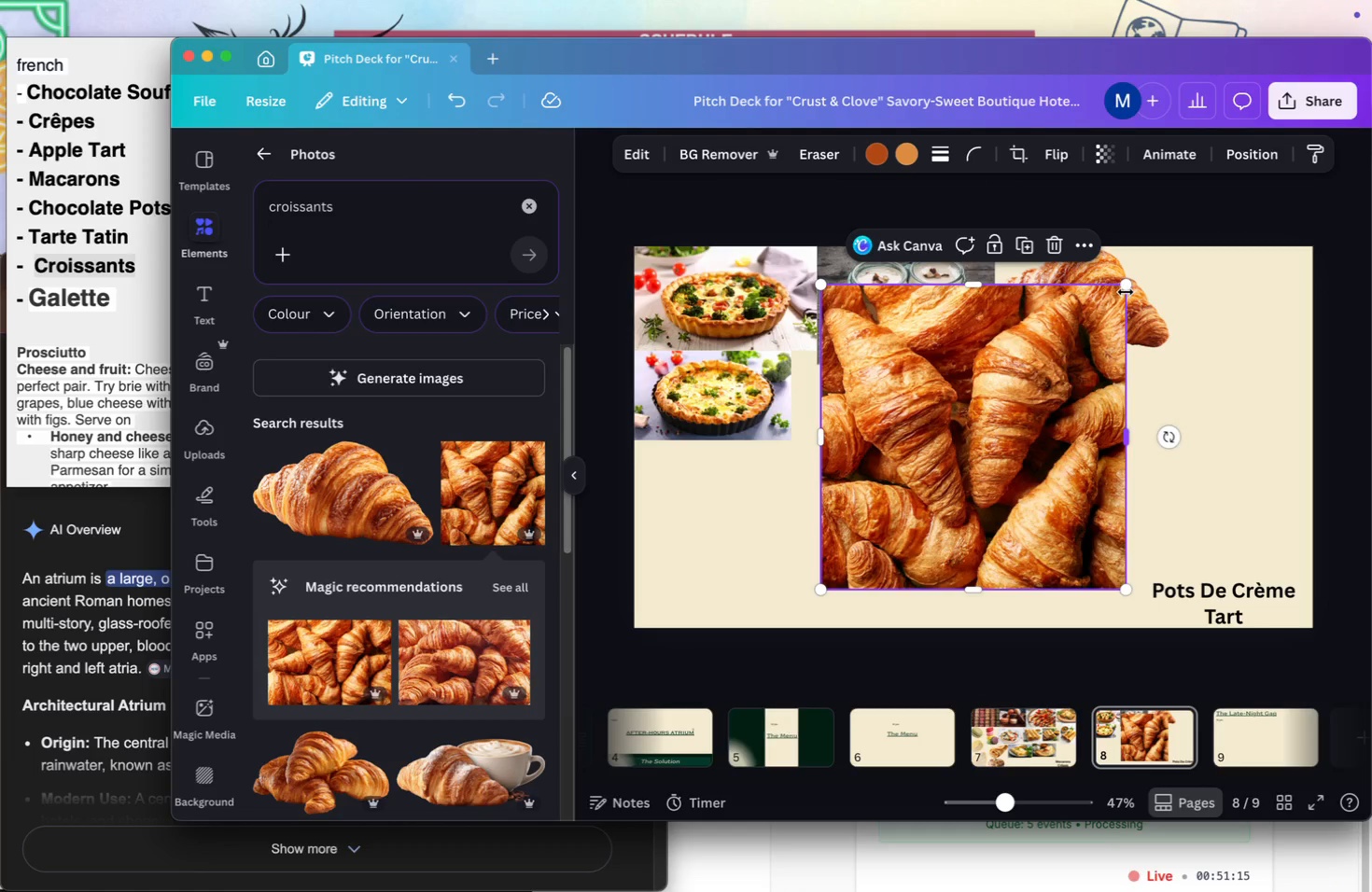 
wait(5.6)
 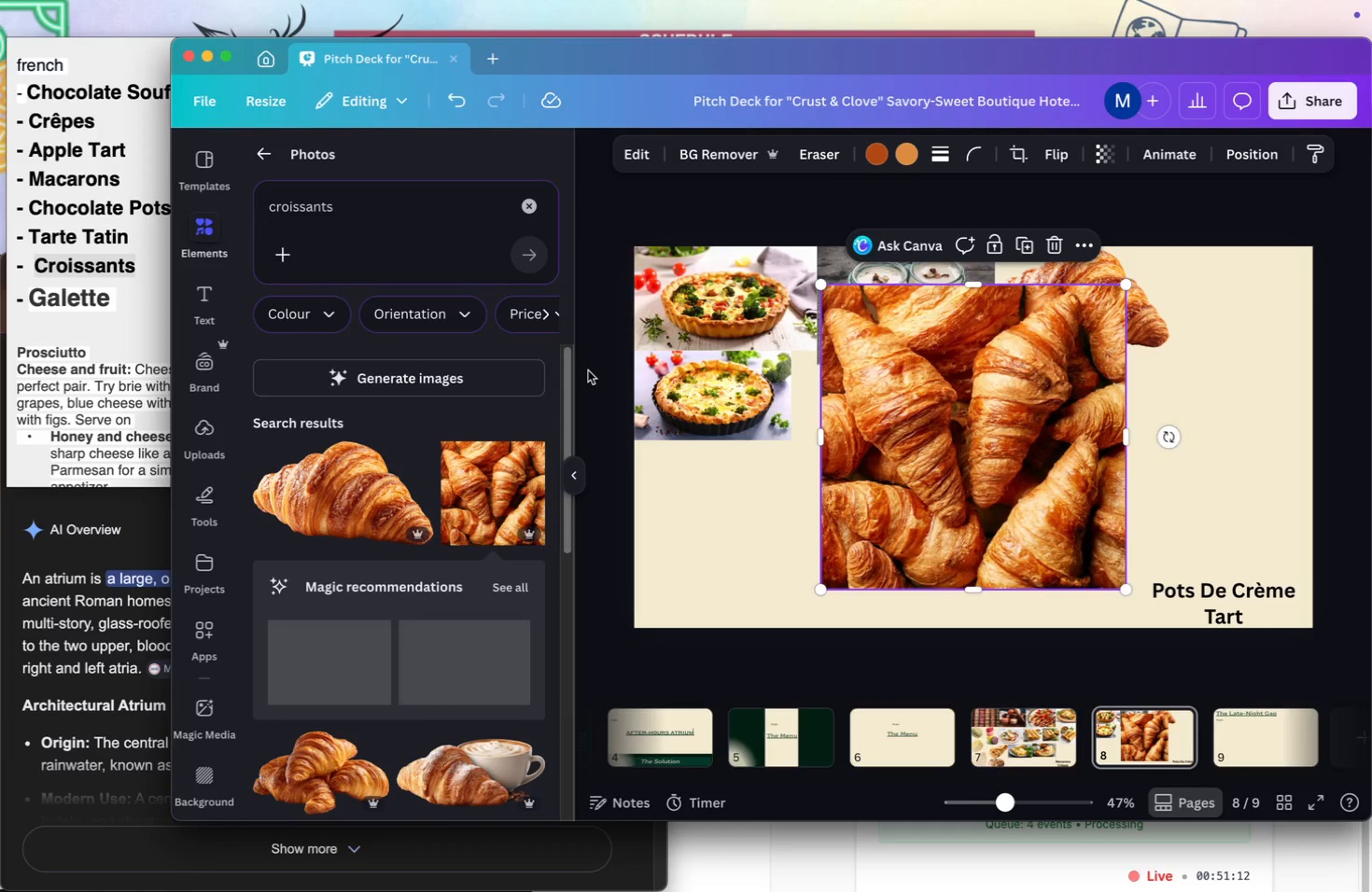 
left_click_drag(start_coordinate=[1126, 288], to_coordinate=[959, 409])
 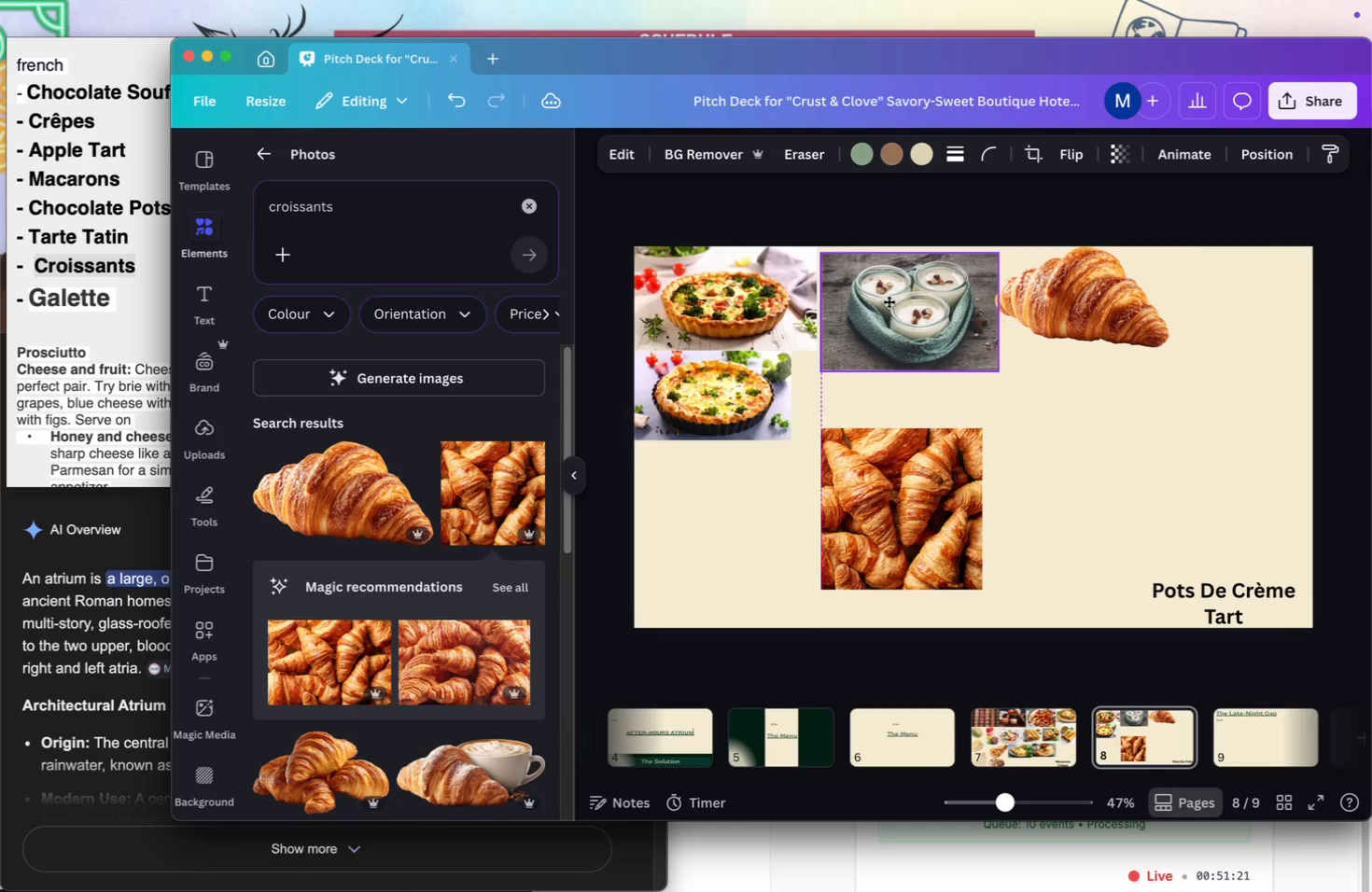 
left_click([915, 527])
 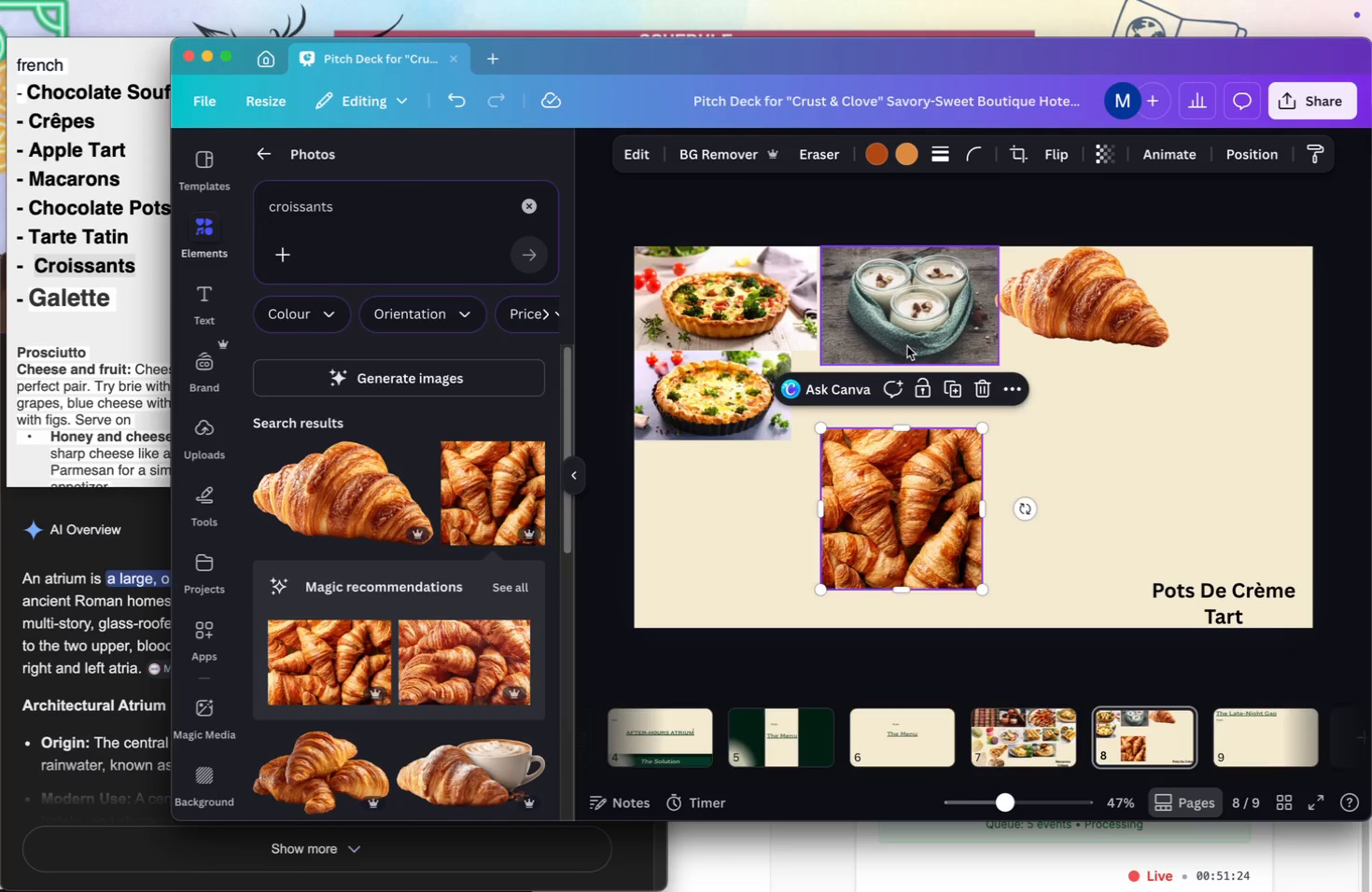 
left_click_drag(start_coordinate=[907, 346], to_coordinate=[718, 541])
 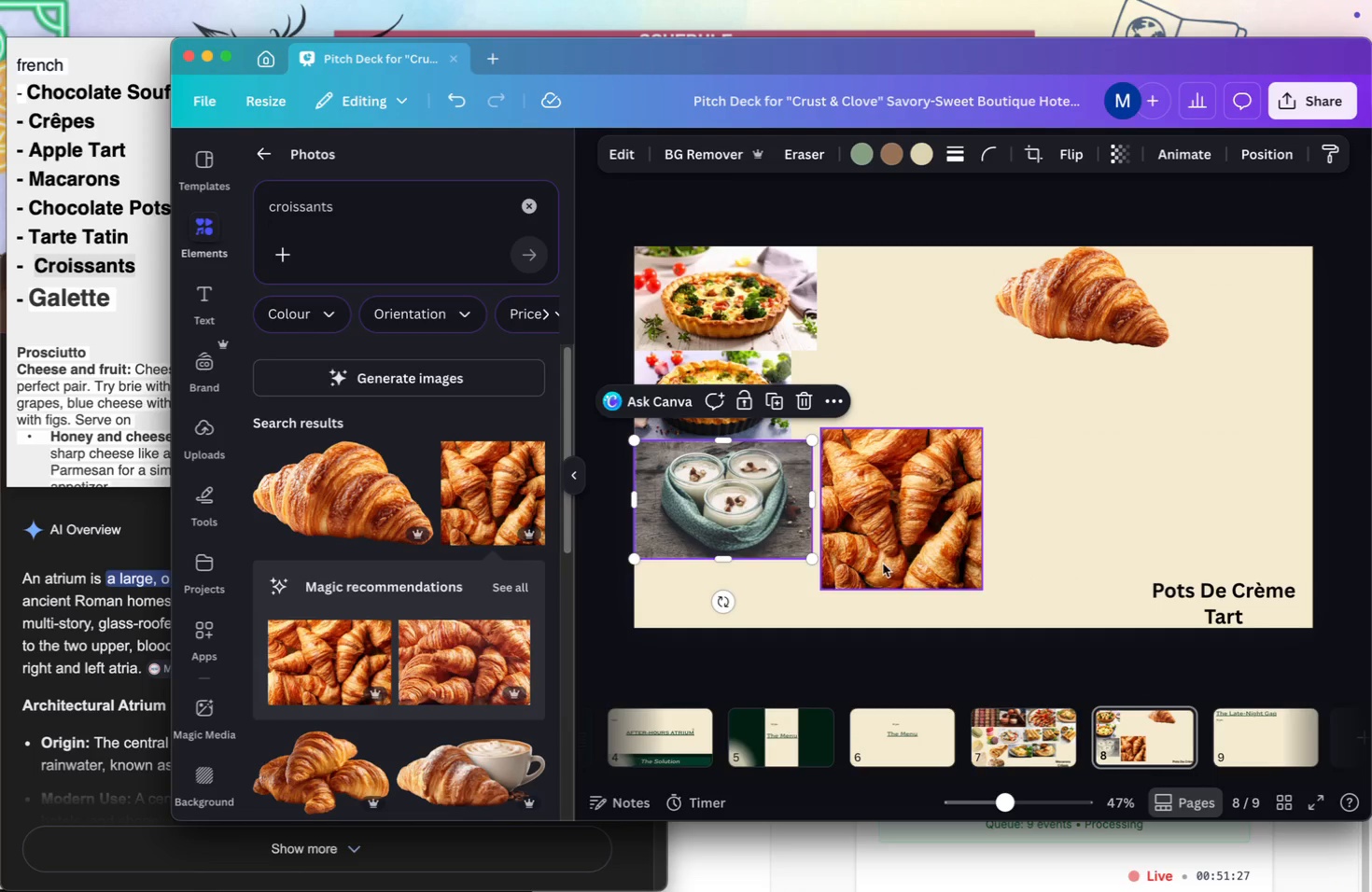 
left_click_drag(start_coordinate=[885, 563], to_coordinate=[1019, 541])
 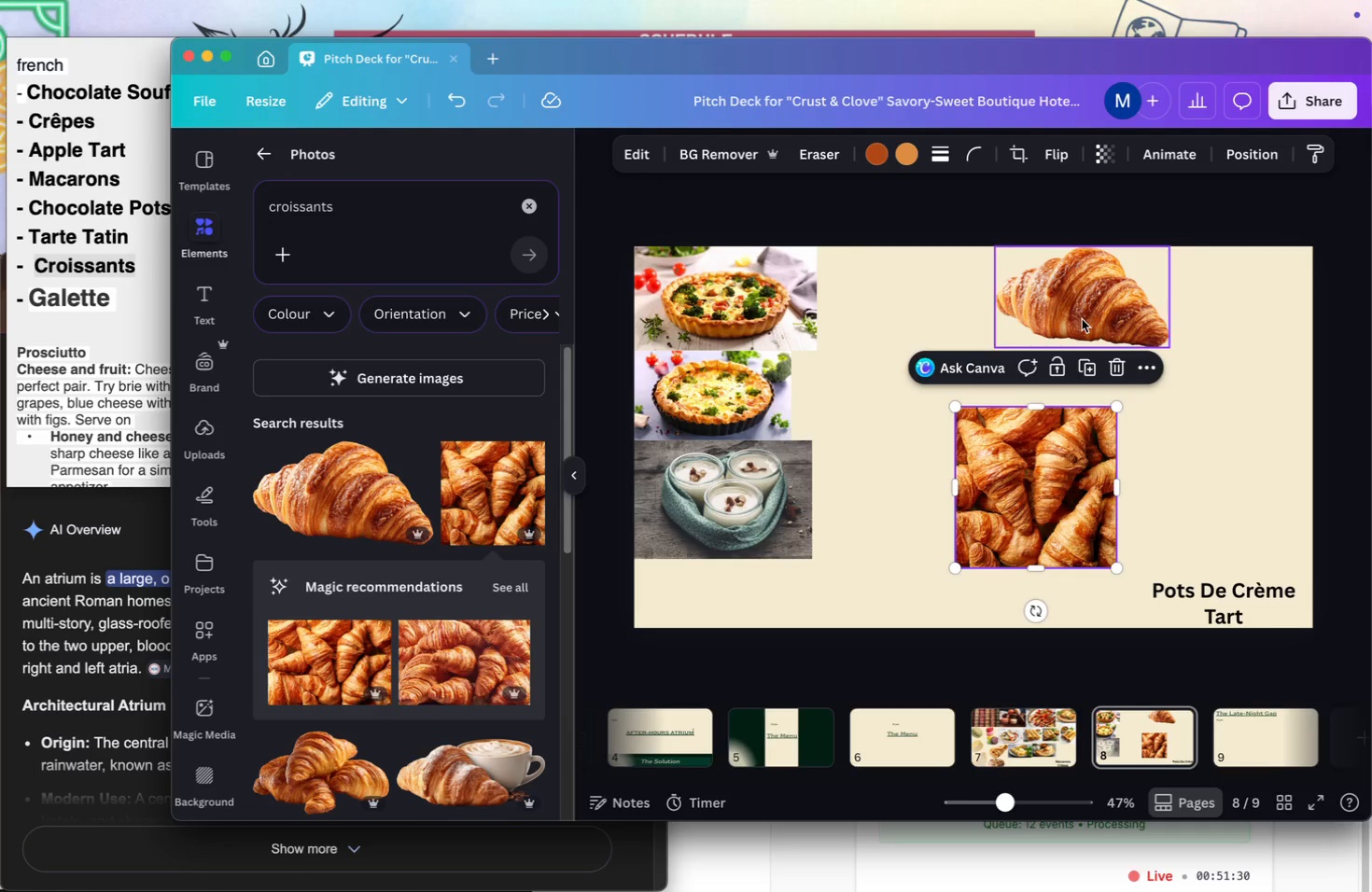 
left_click_drag(start_coordinate=[1082, 318], to_coordinate=[1253, 529])
 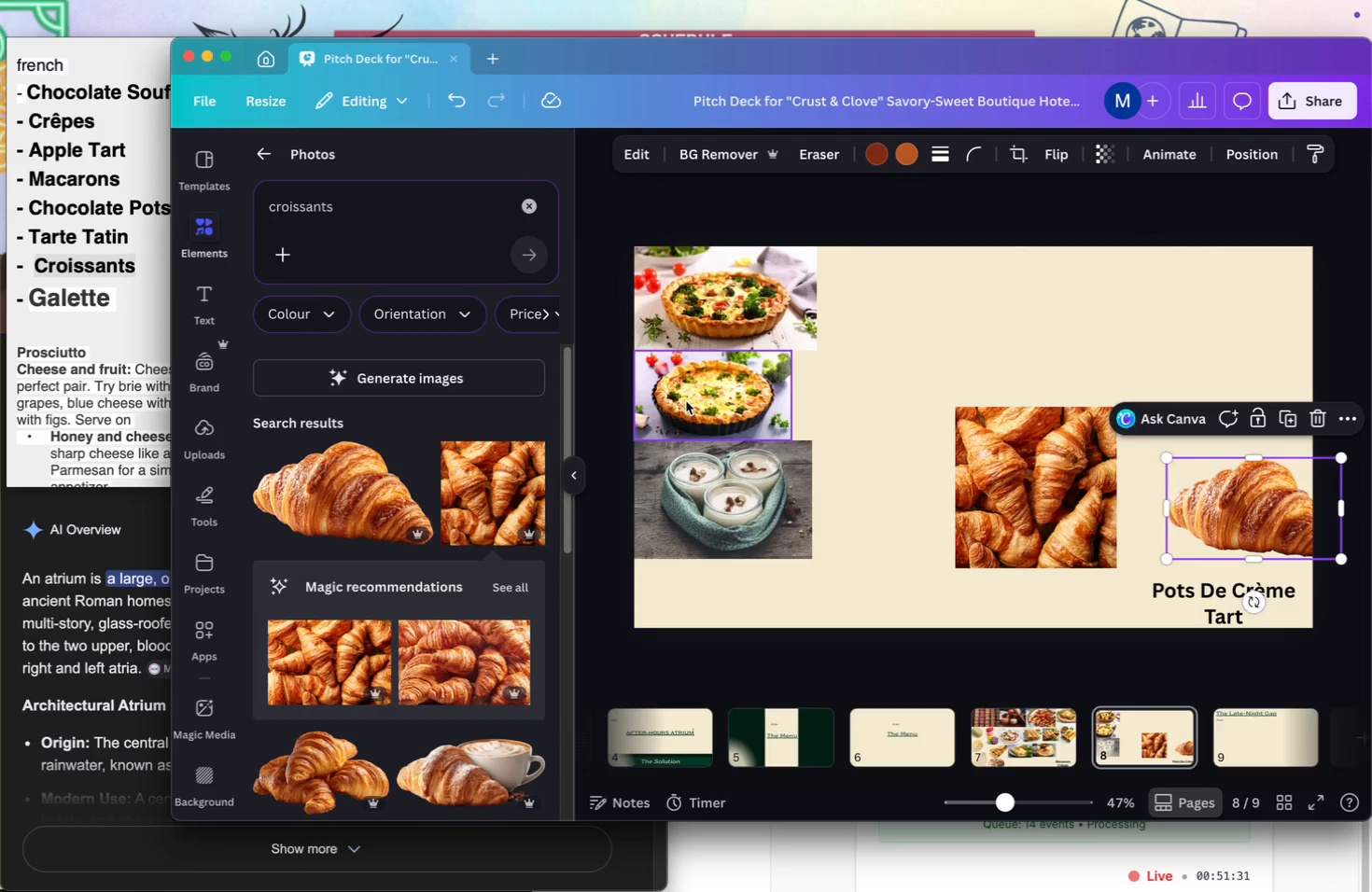 
left_click_drag(start_coordinate=[686, 401], to_coordinate=[870, 298])
 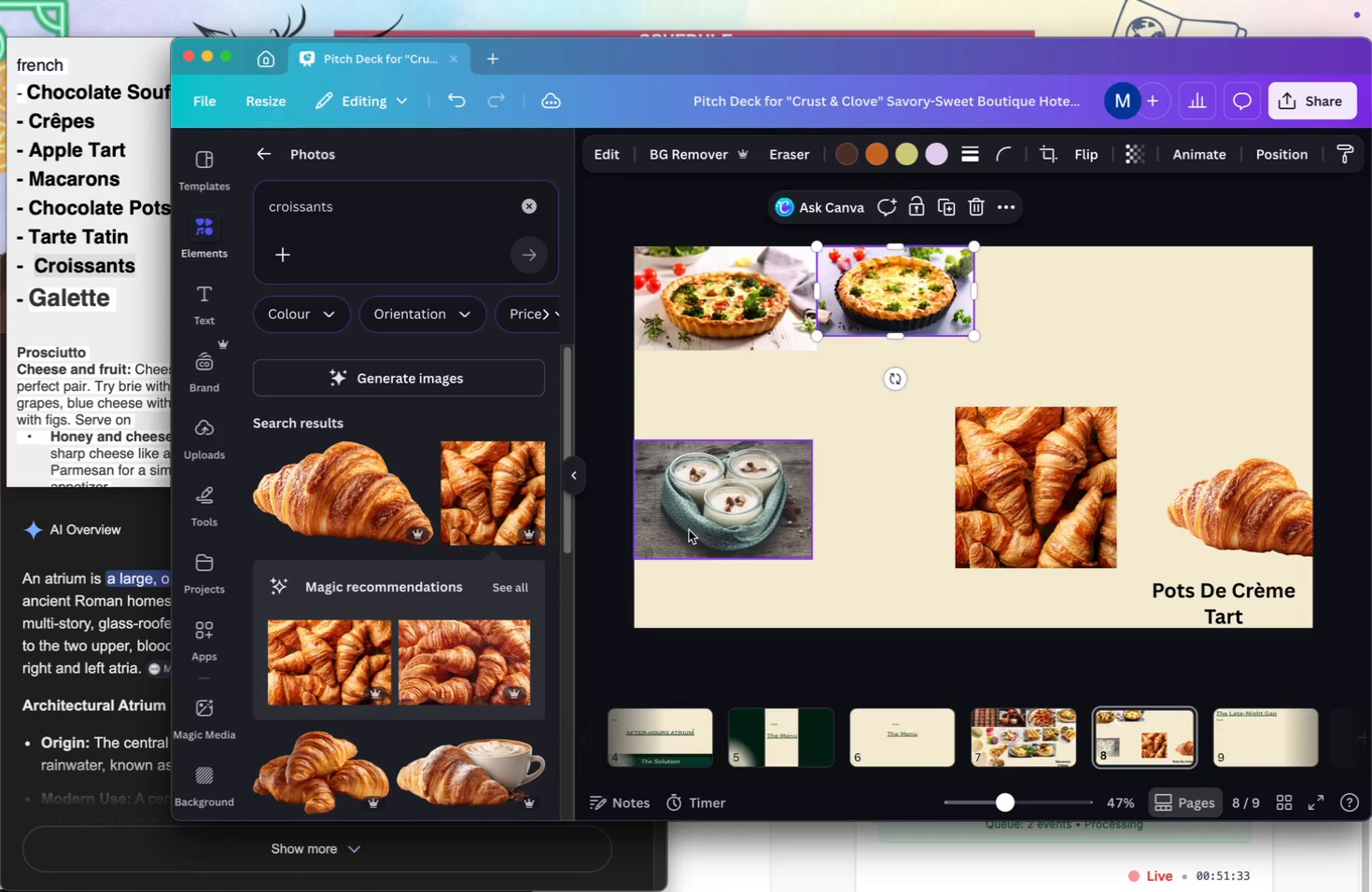 
left_click_drag(start_coordinate=[690, 530], to_coordinate=[1035, 338])
 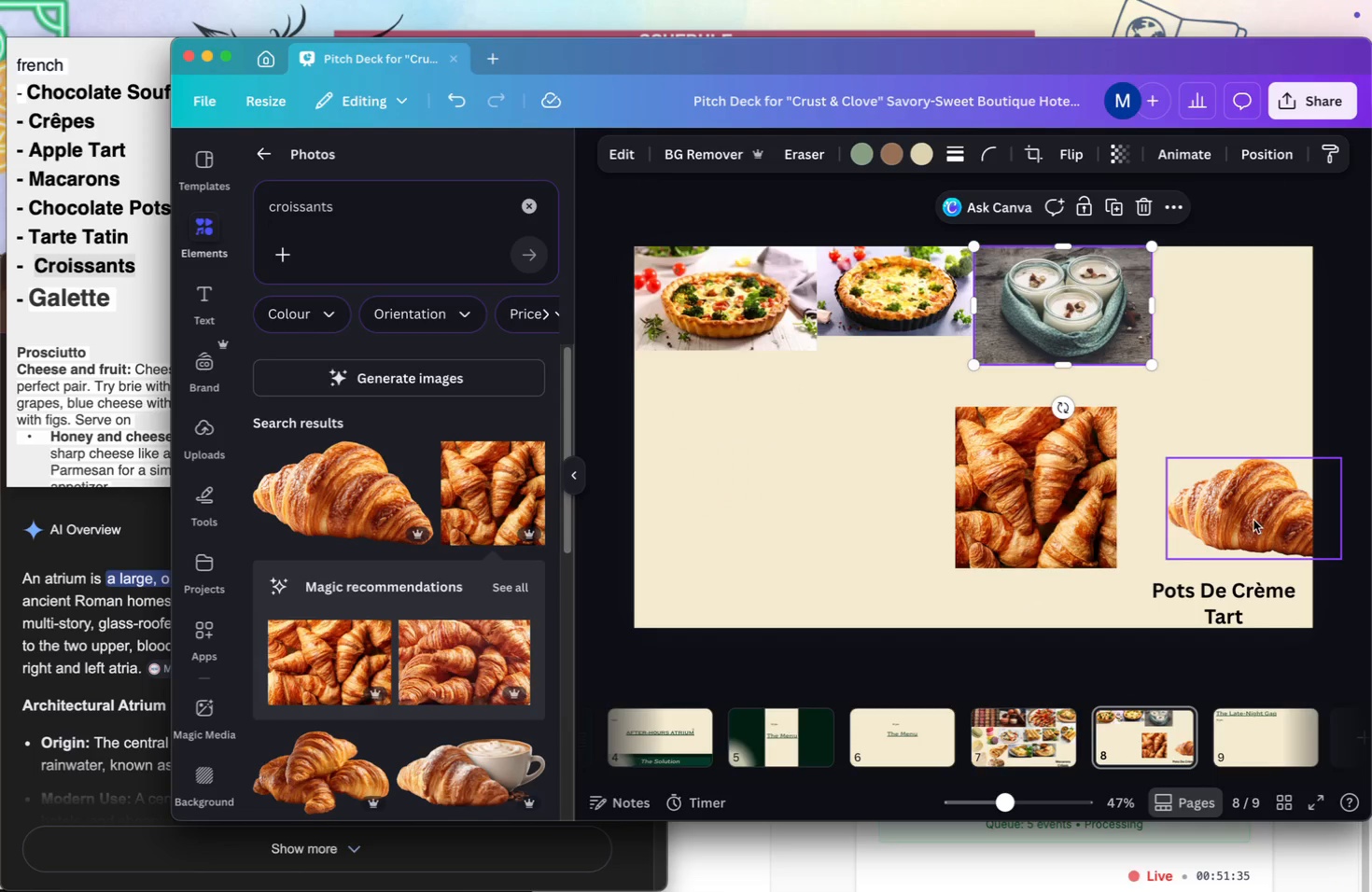 
left_click_drag(start_coordinate=[1253, 519], to_coordinate=[728, 419])
 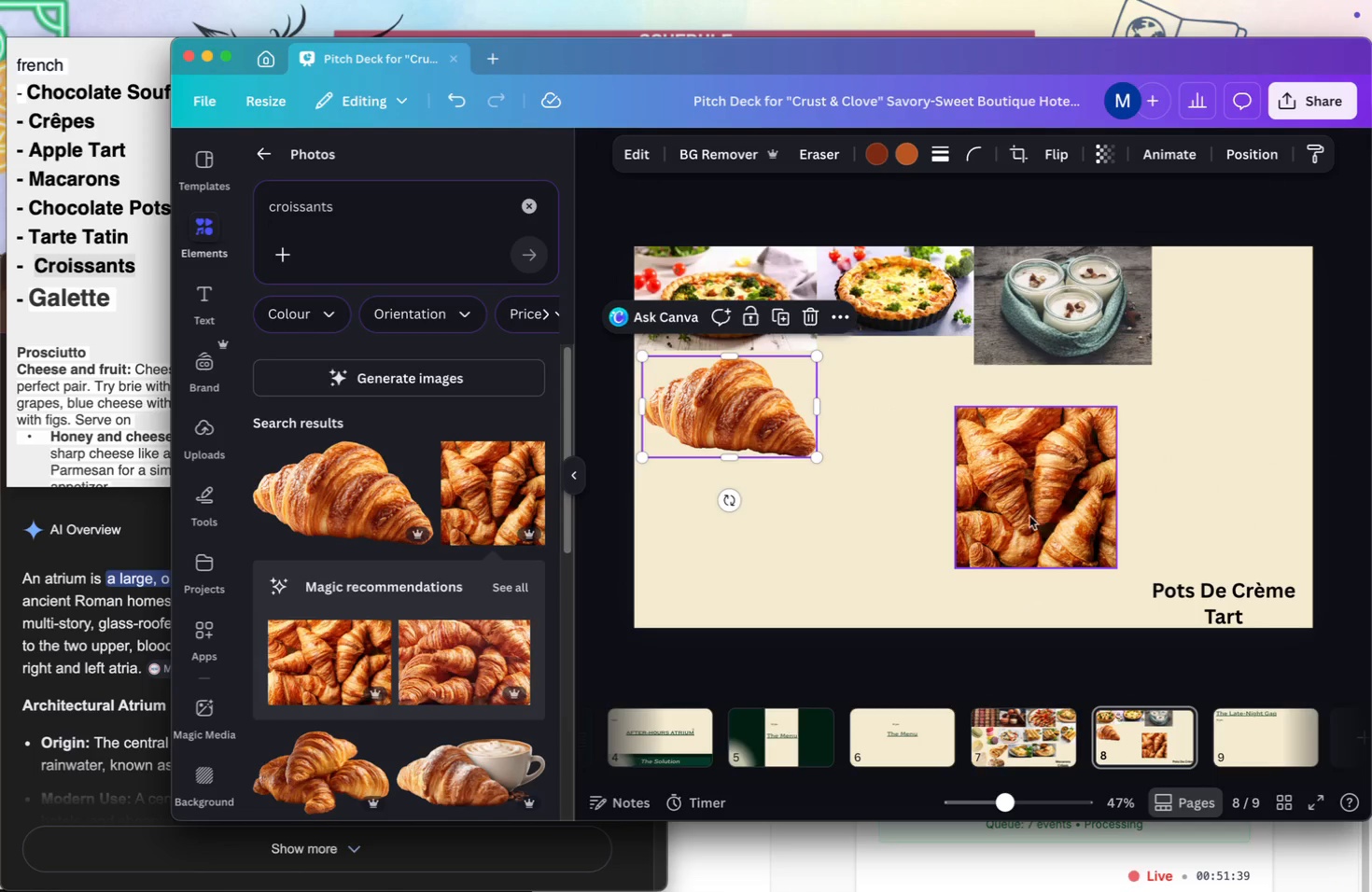 
left_click_drag(start_coordinate=[1046, 523], to_coordinate=[1240, 365])
 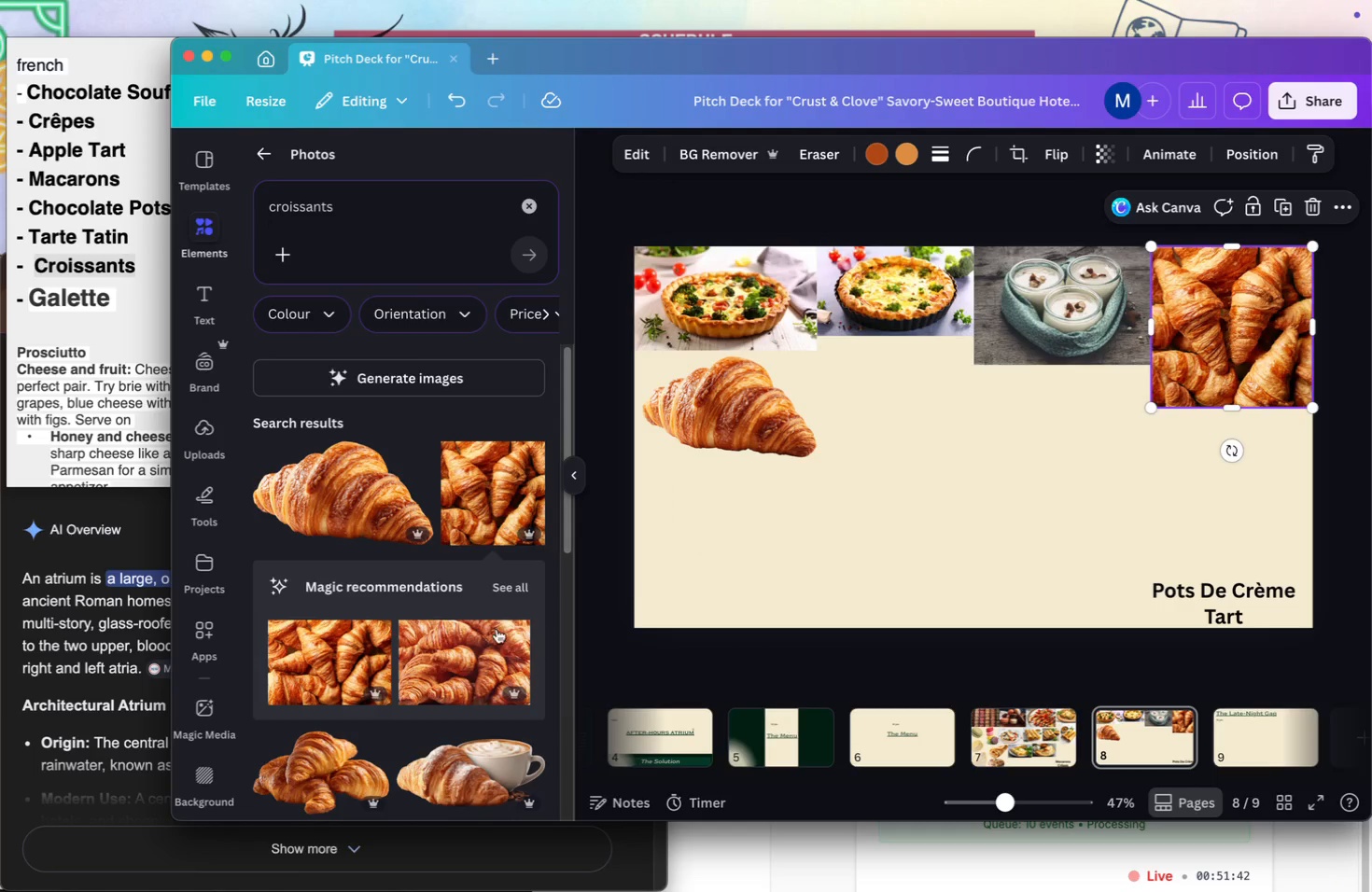 
scroll: coordinate [451, 628], scroll_direction: down, amount: 7.0
 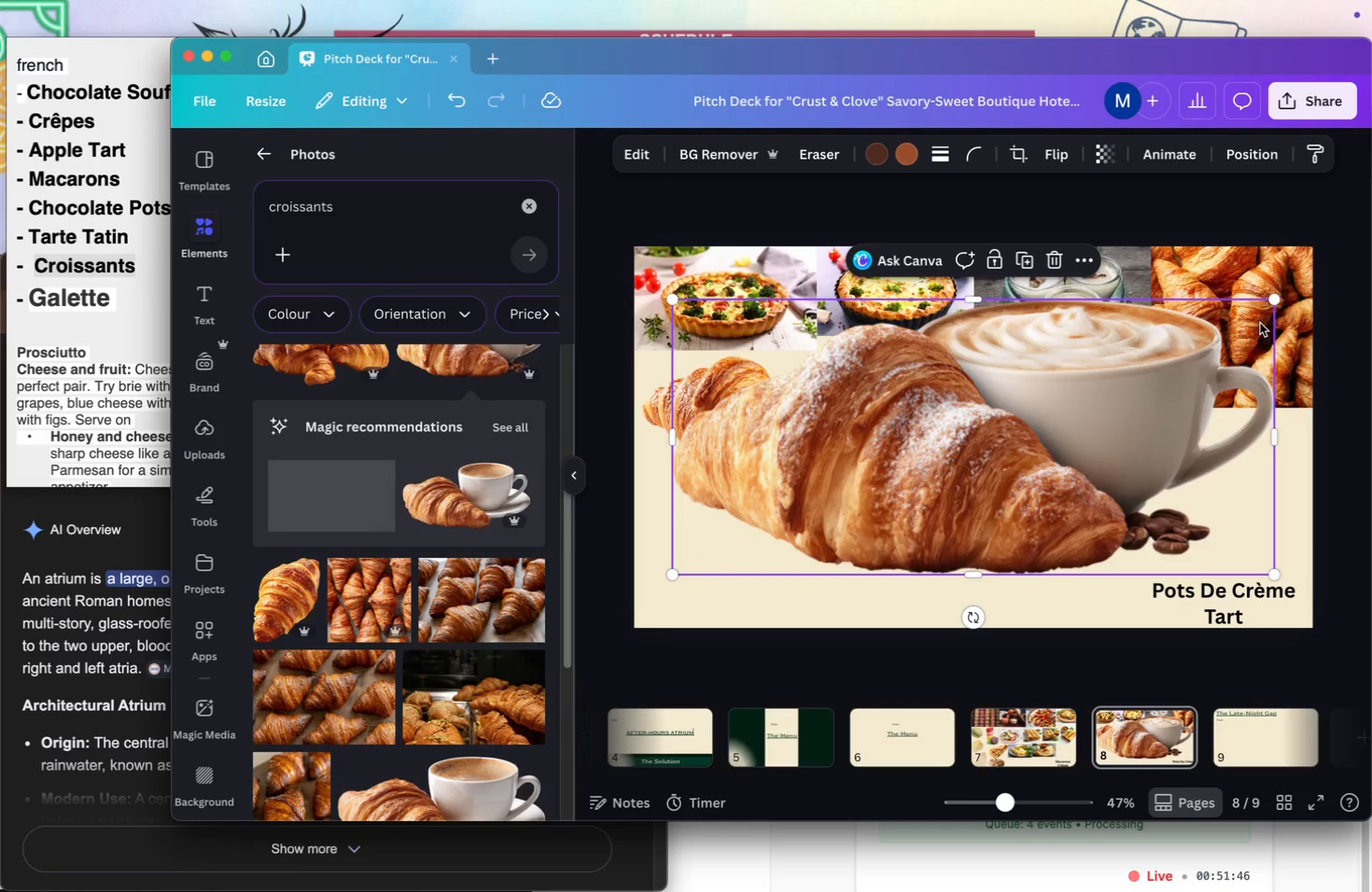 
key(Backspace)
 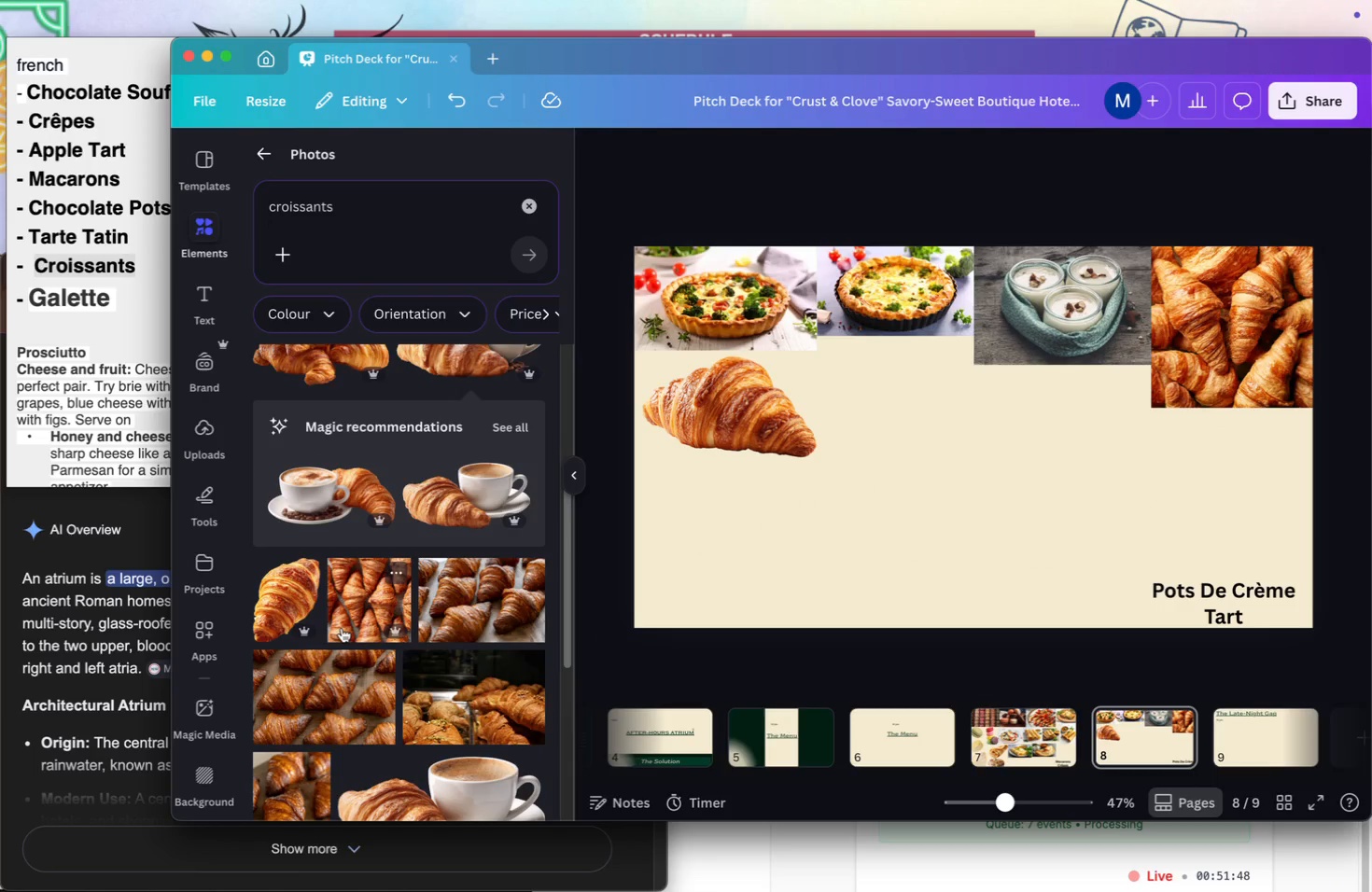 
scroll: coordinate [342, 628], scroll_direction: down, amount: 2.0
 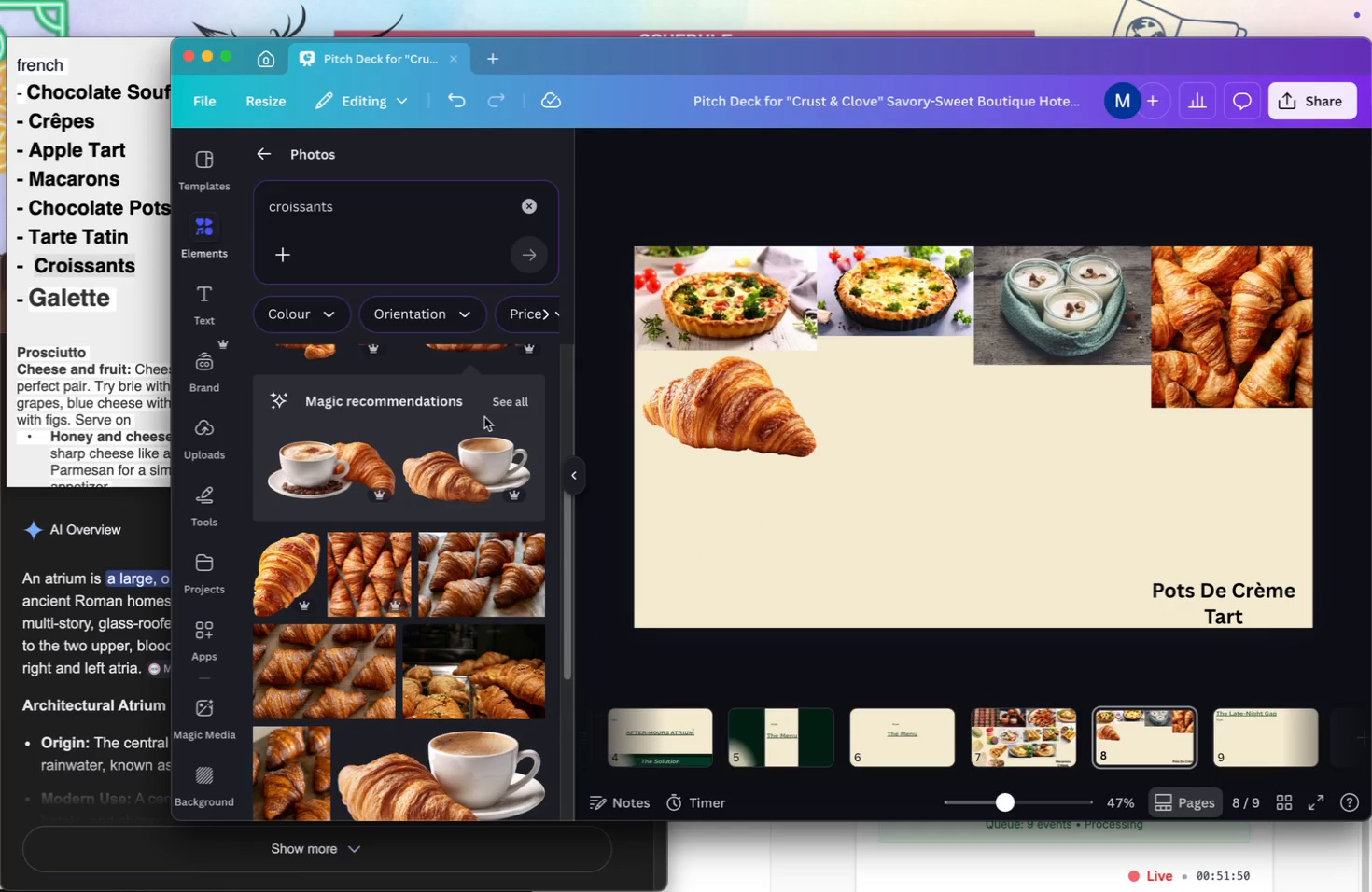 
left_click([483, 474])
 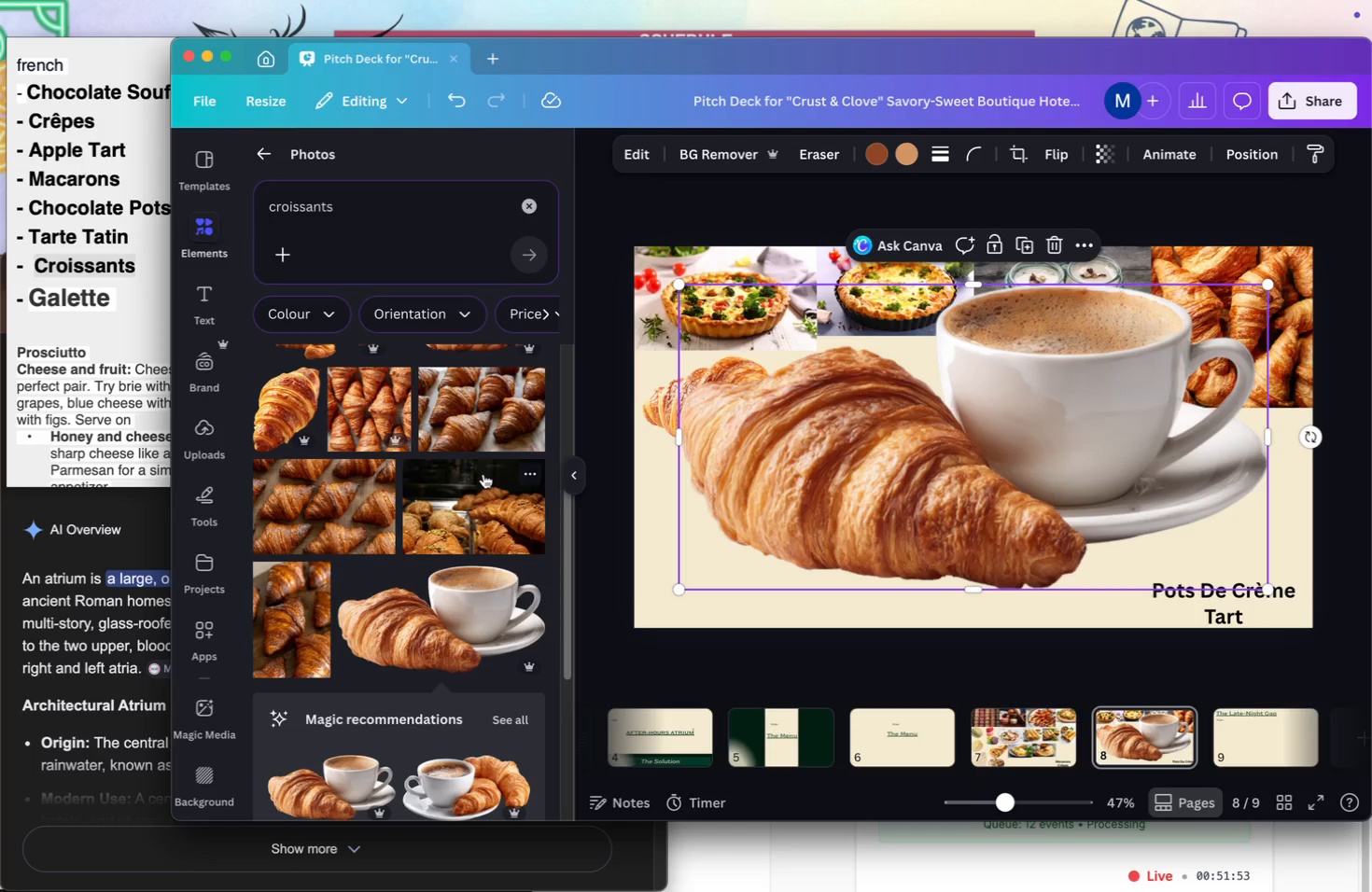 
key(Backspace)
 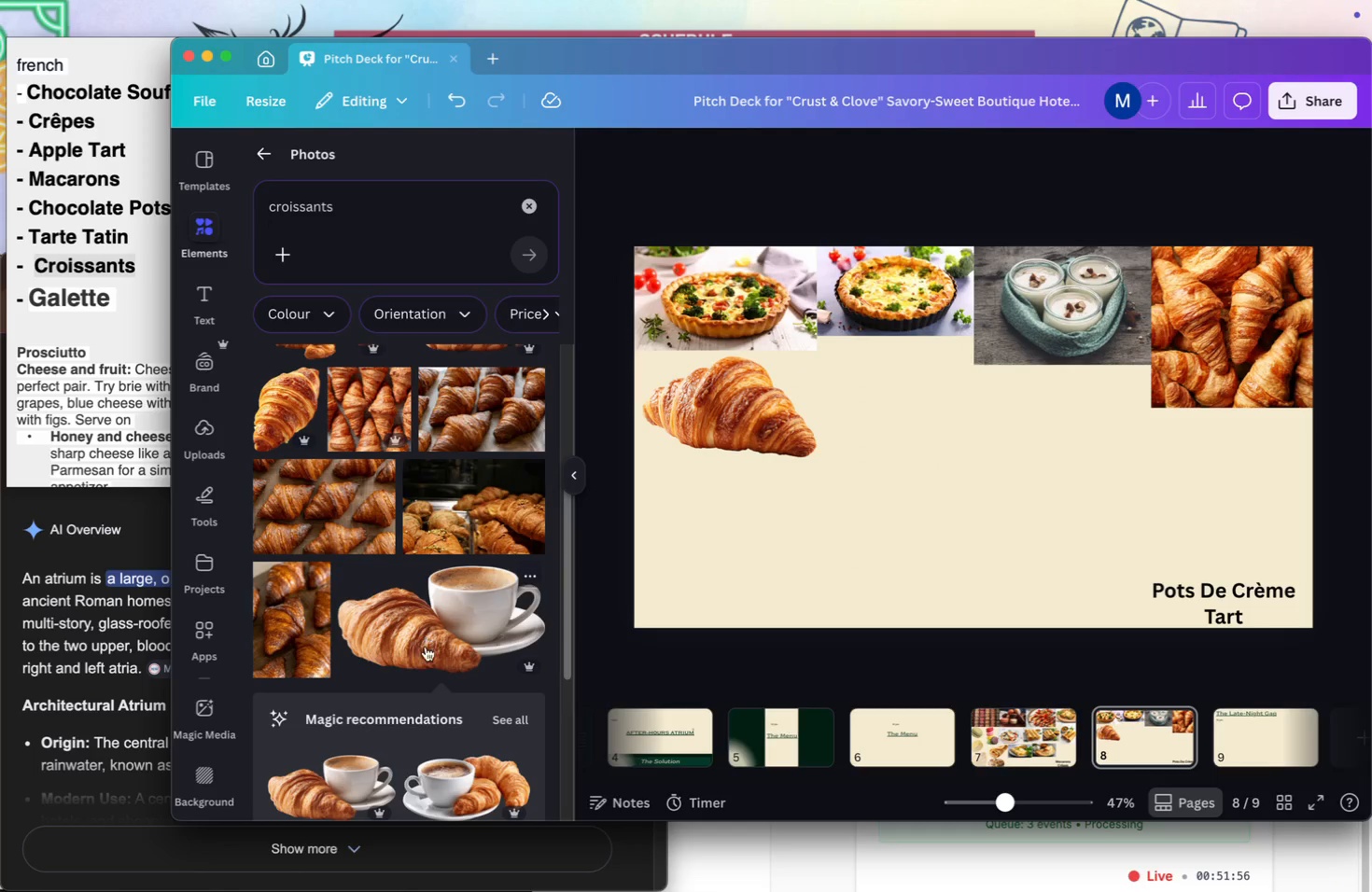 
scroll: coordinate [453, 762], scroll_direction: down, amount: 5.0
 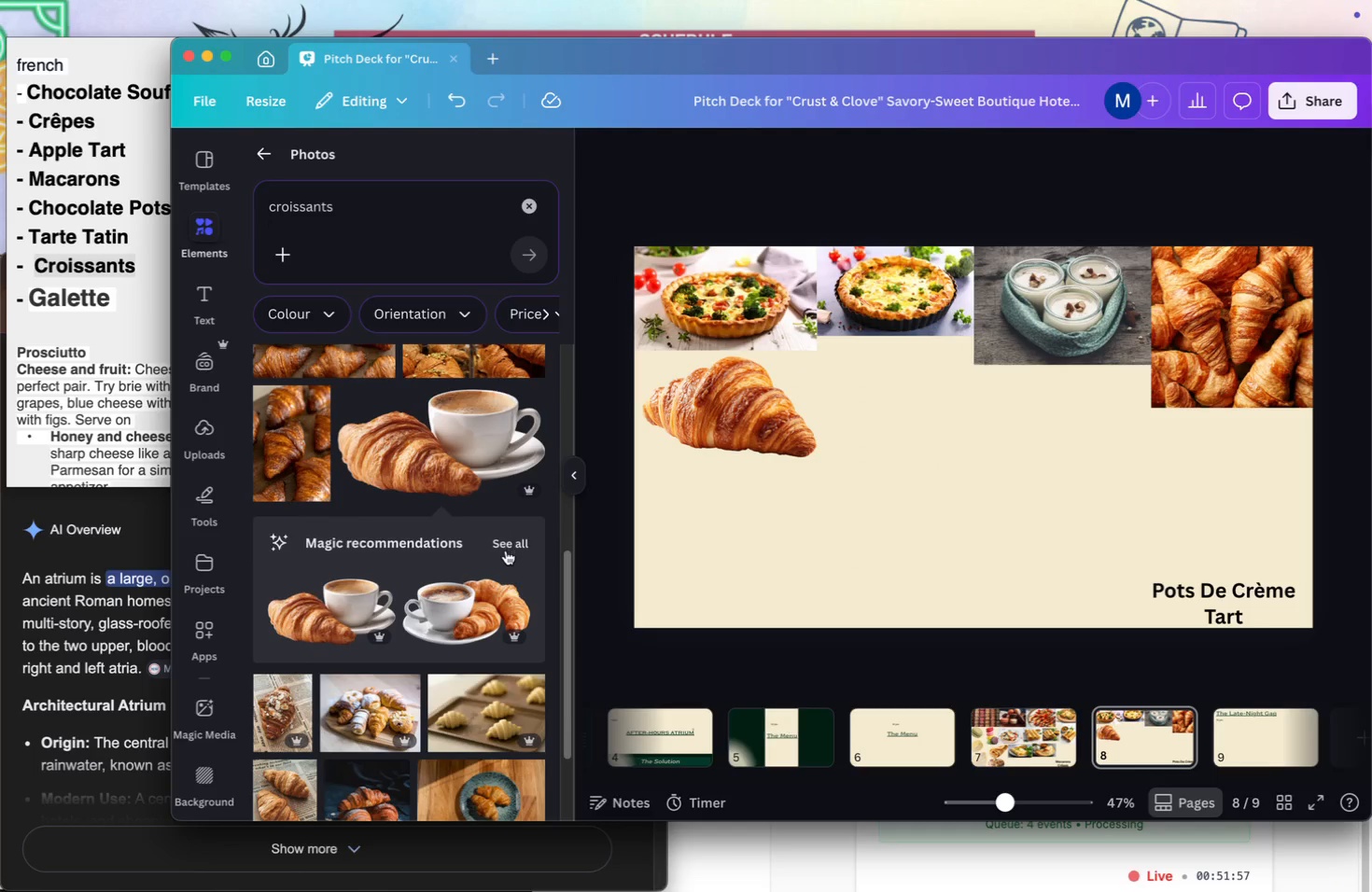 
left_click([505, 551])
 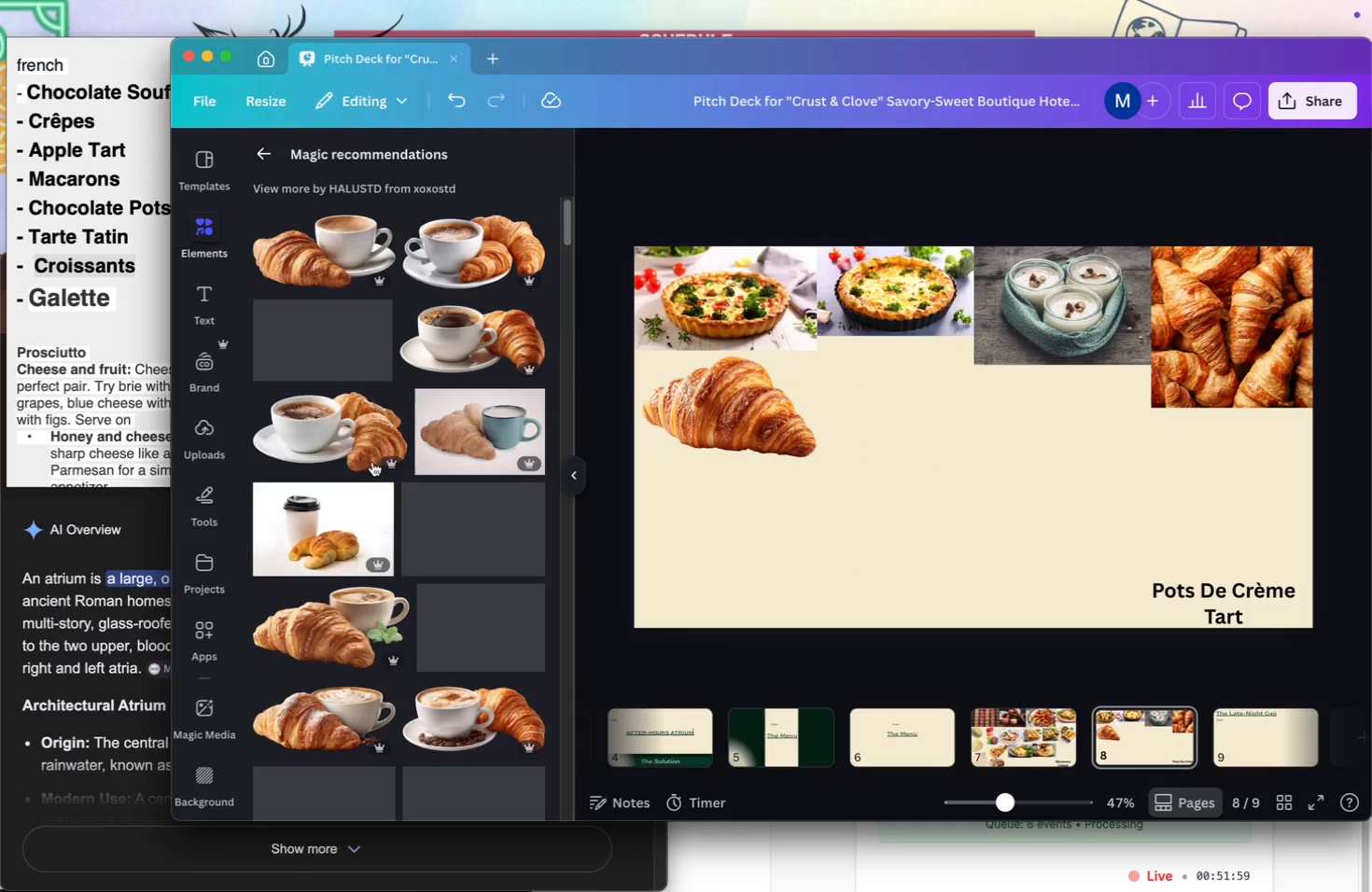 
left_click([365, 458])
 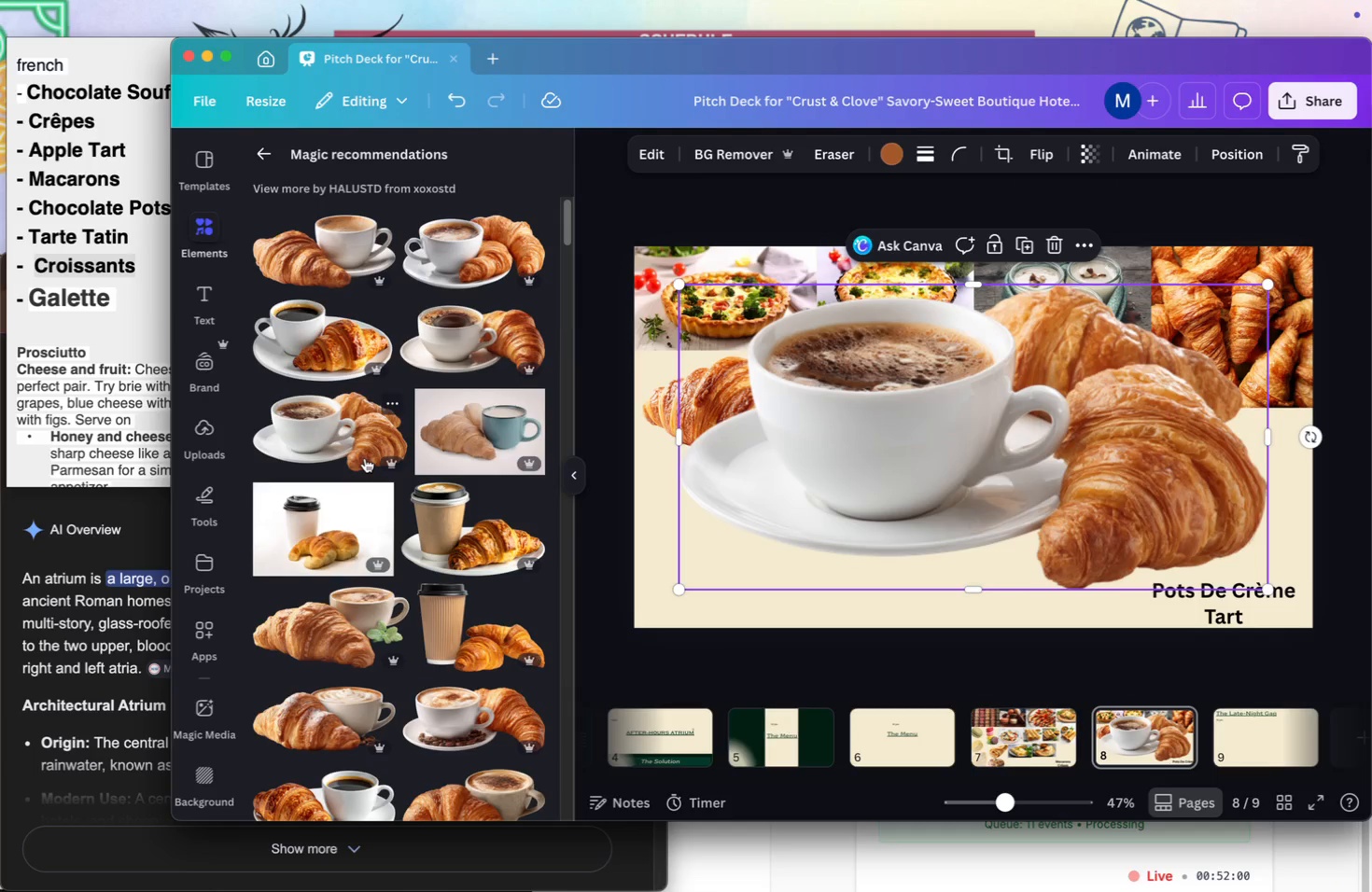 
key(Backspace)
 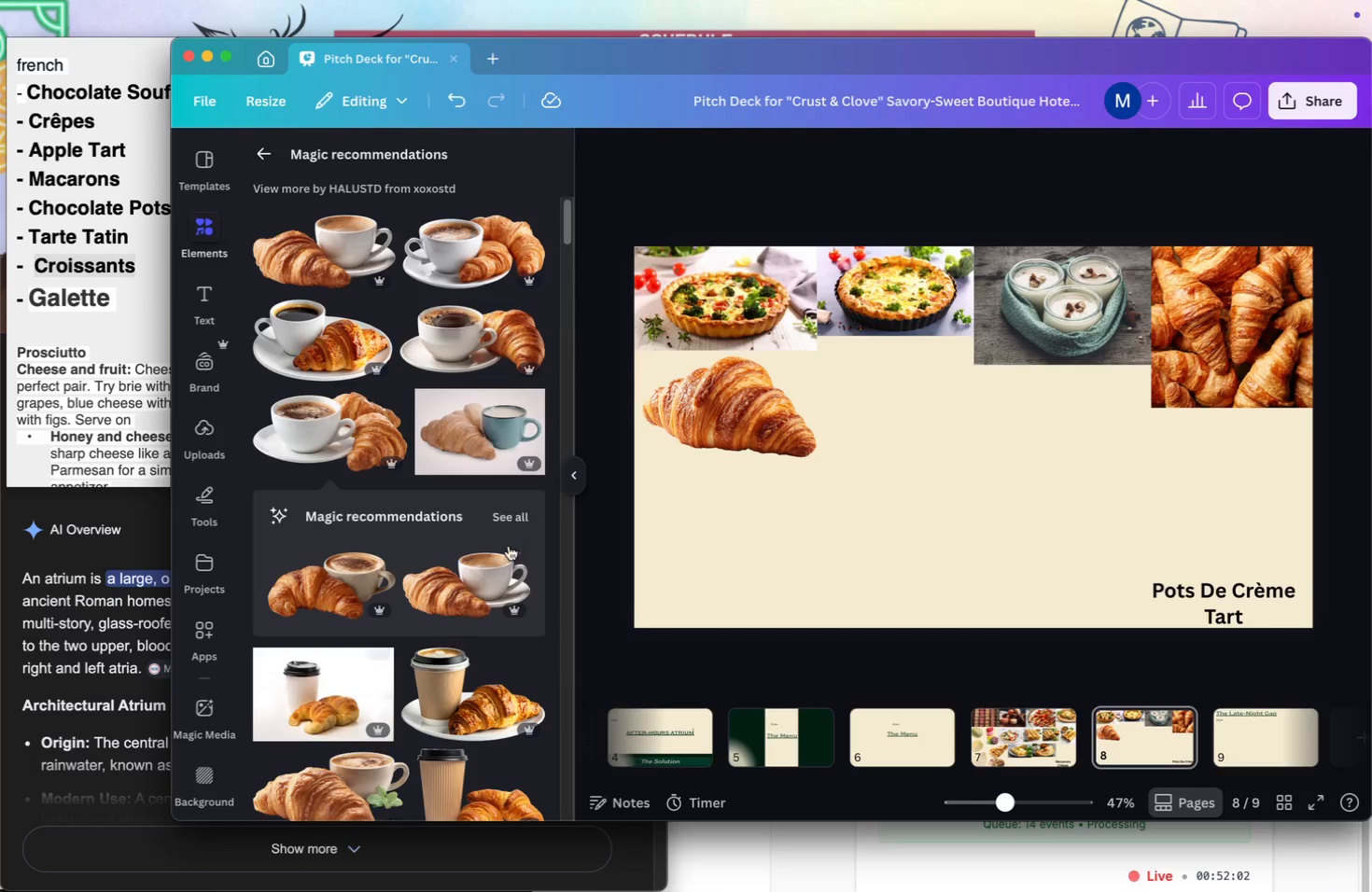 
left_click([516, 517])
 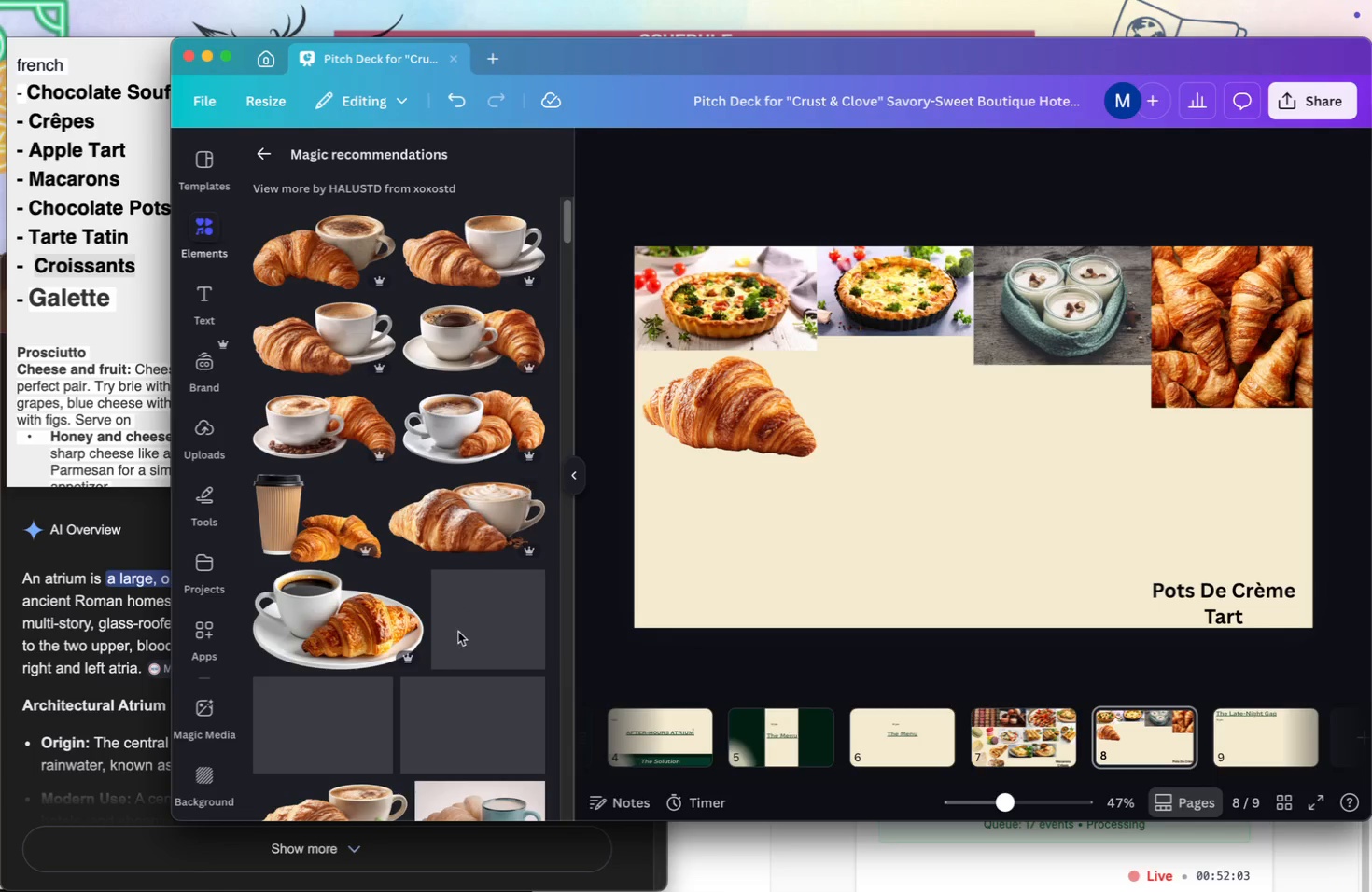 
scroll: coordinate [458, 632], scroll_direction: down, amount: 4.0
 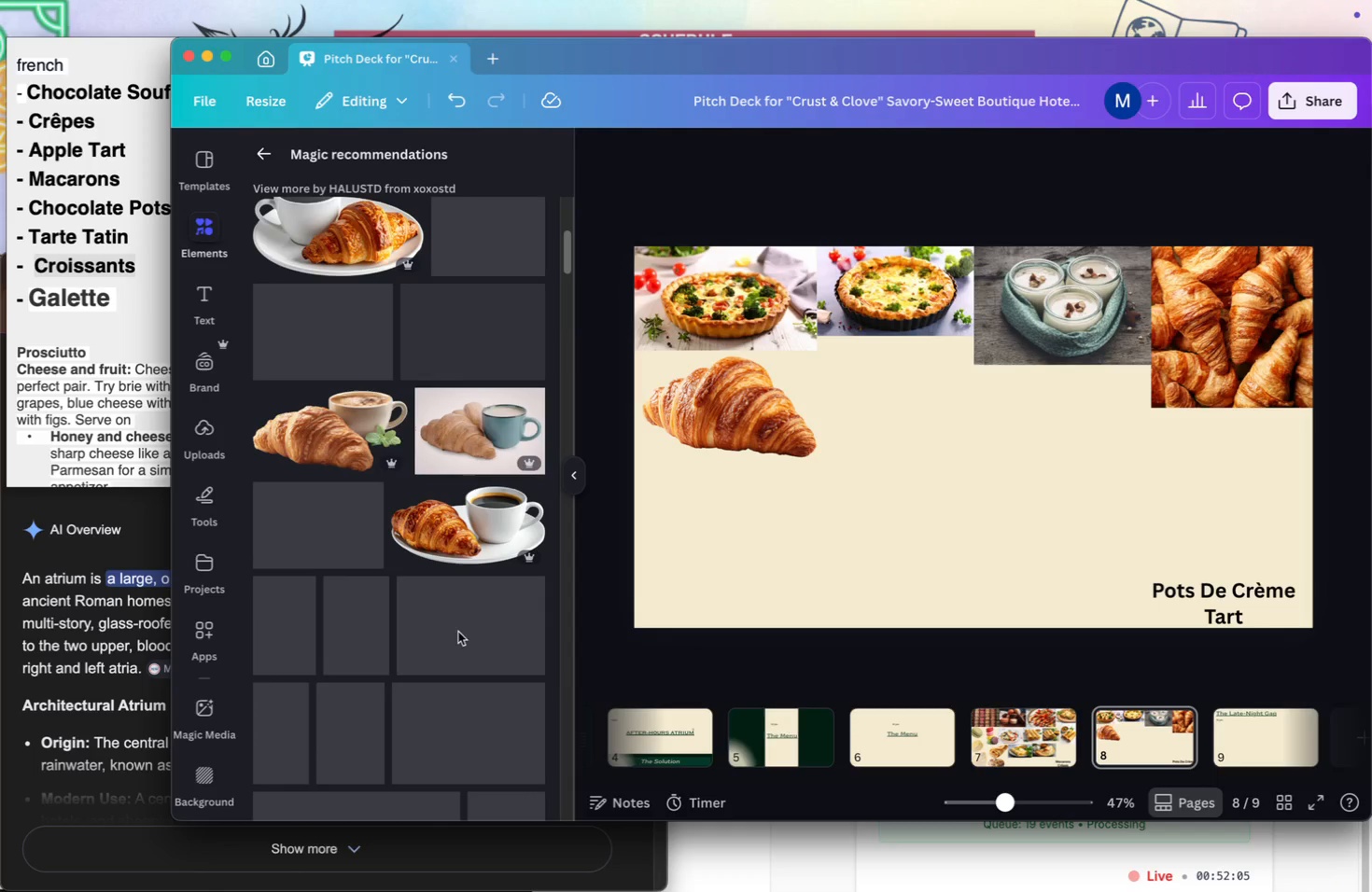 
left_click([441, 535])
 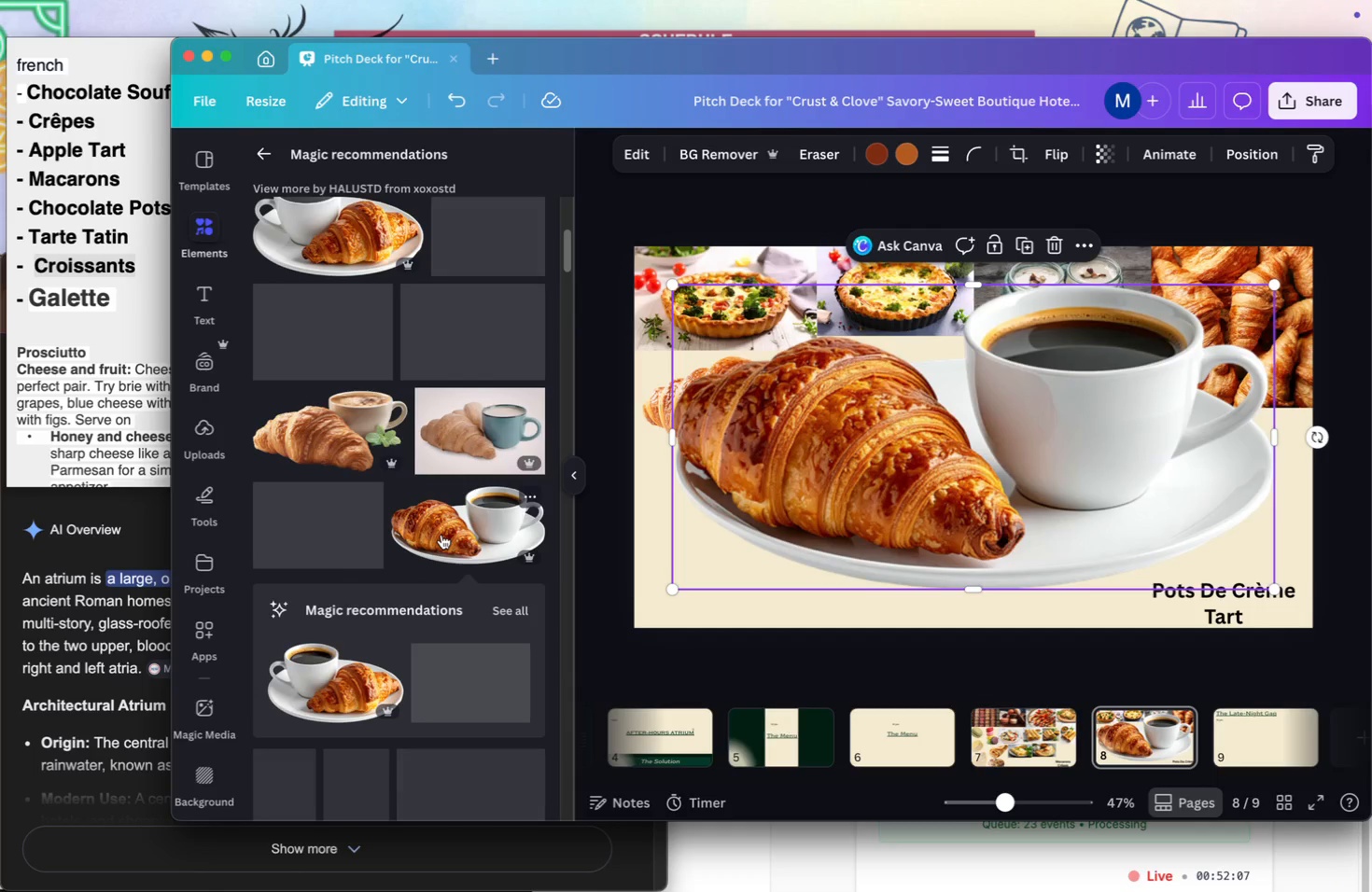 
key(Backspace)
 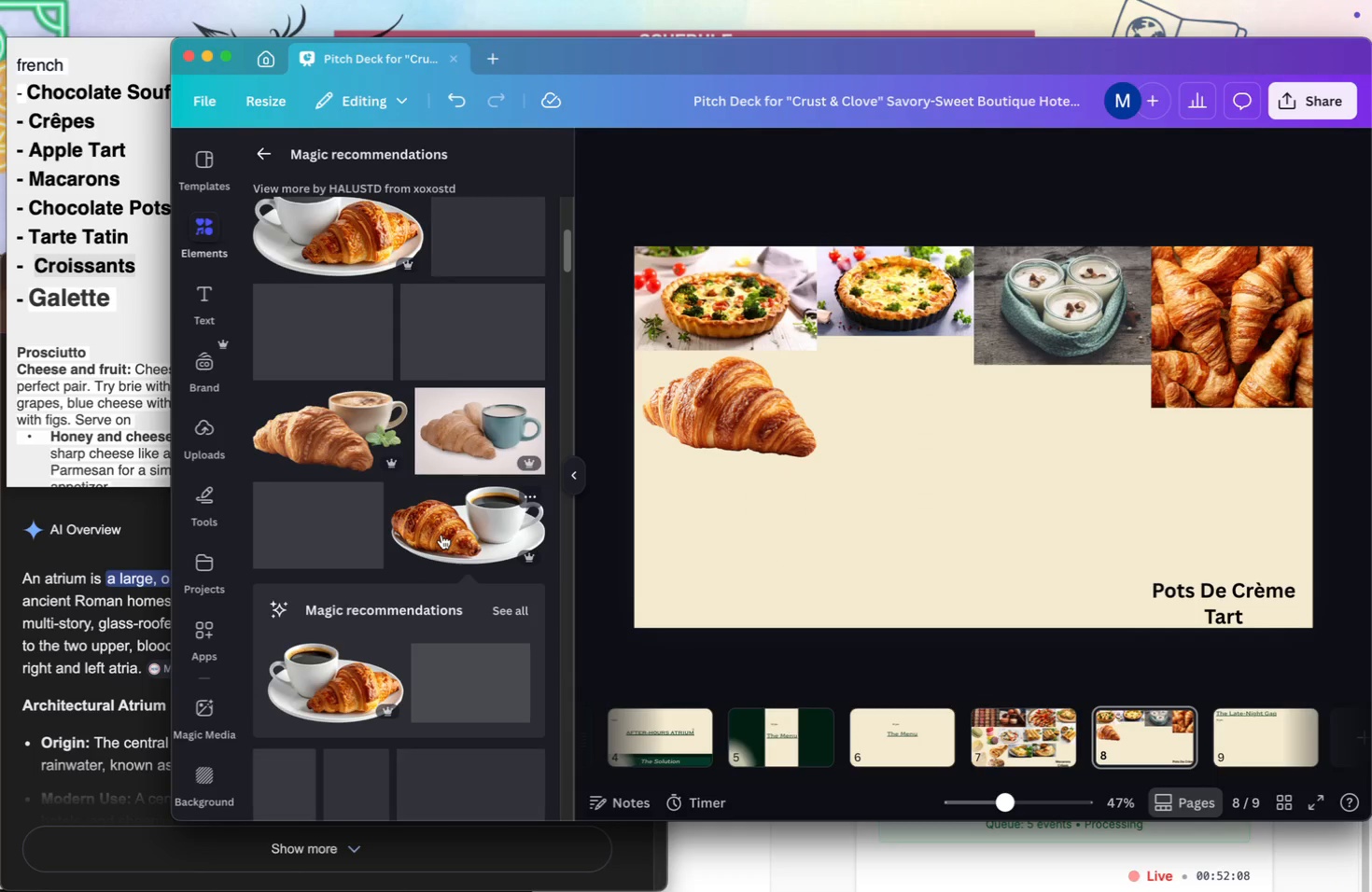 
scroll: coordinate [441, 535], scroll_direction: up, amount: 11.0
 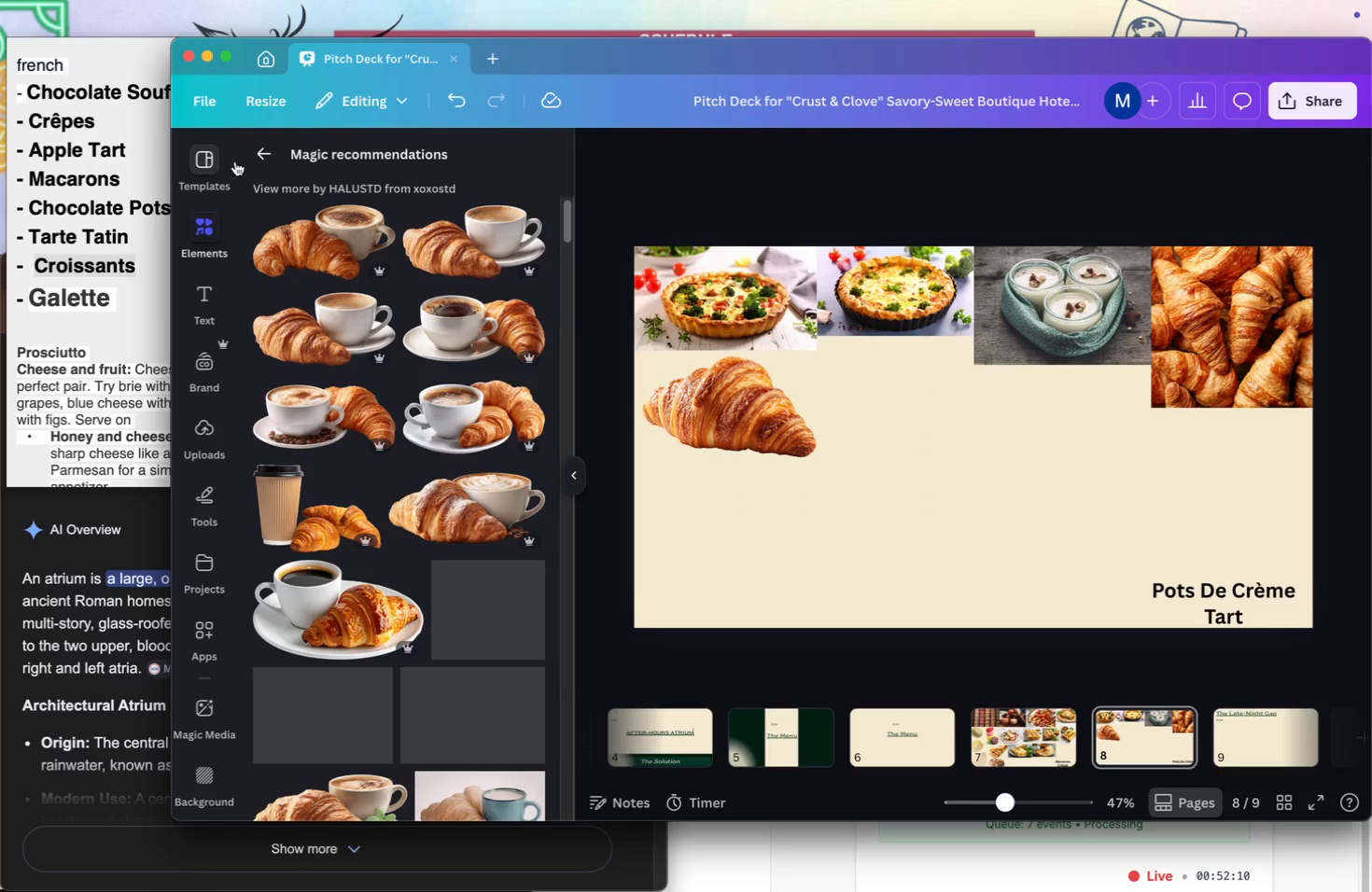 
left_click([268, 149])
 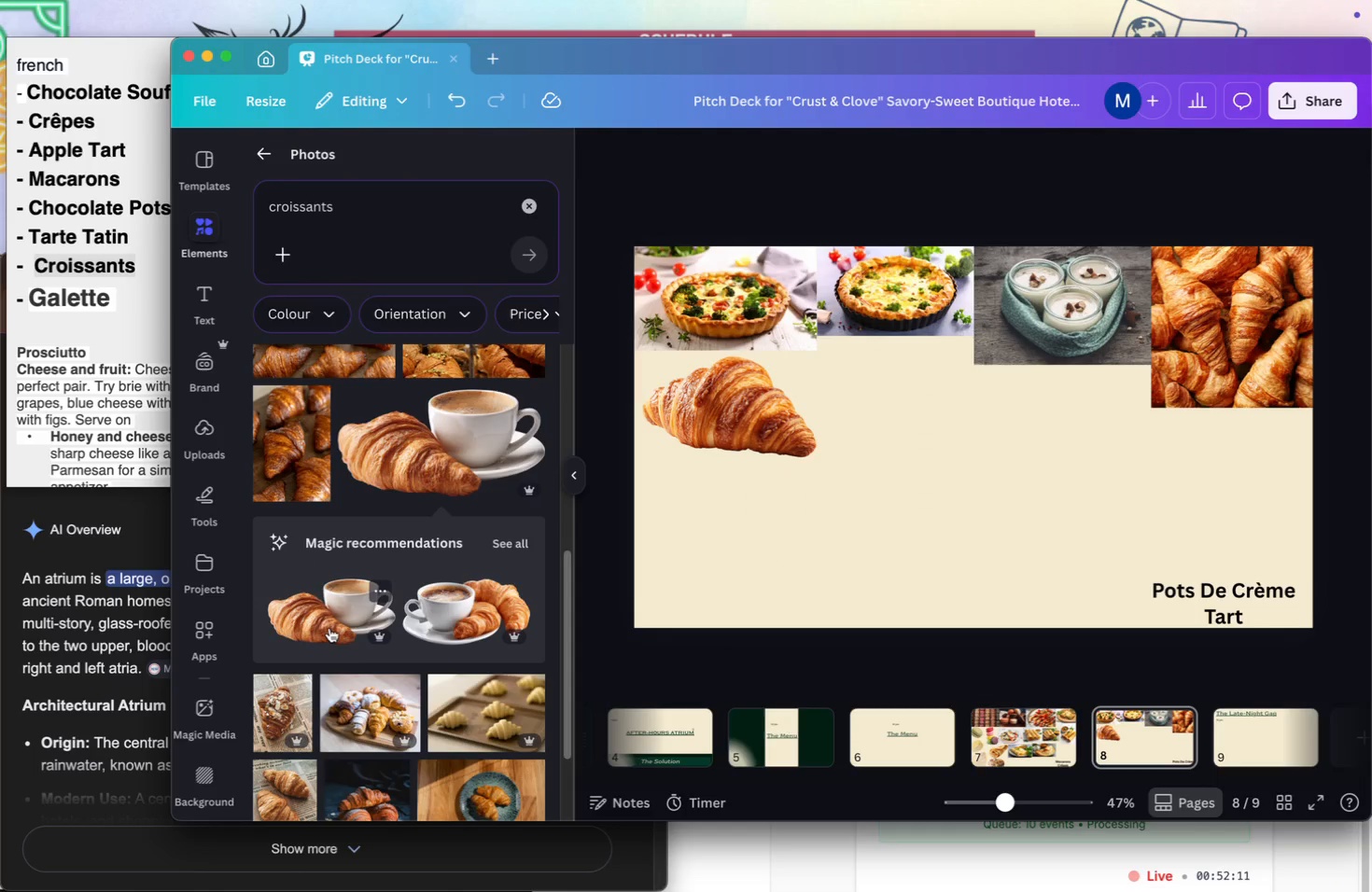 
scroll: coordinate [408, 723], scroll_direction: down, amount: 4.0
 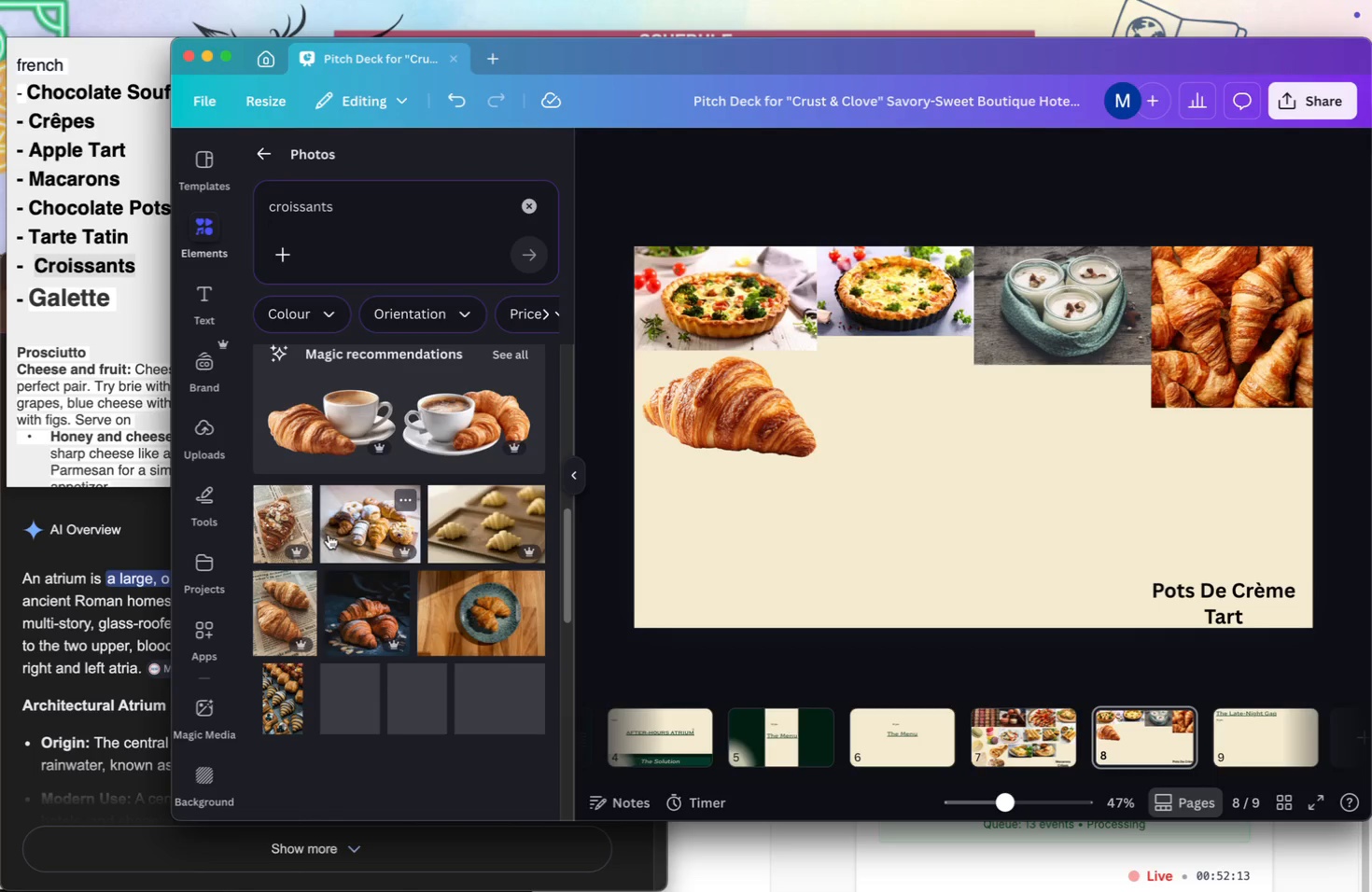 
left_click([375, 522])
 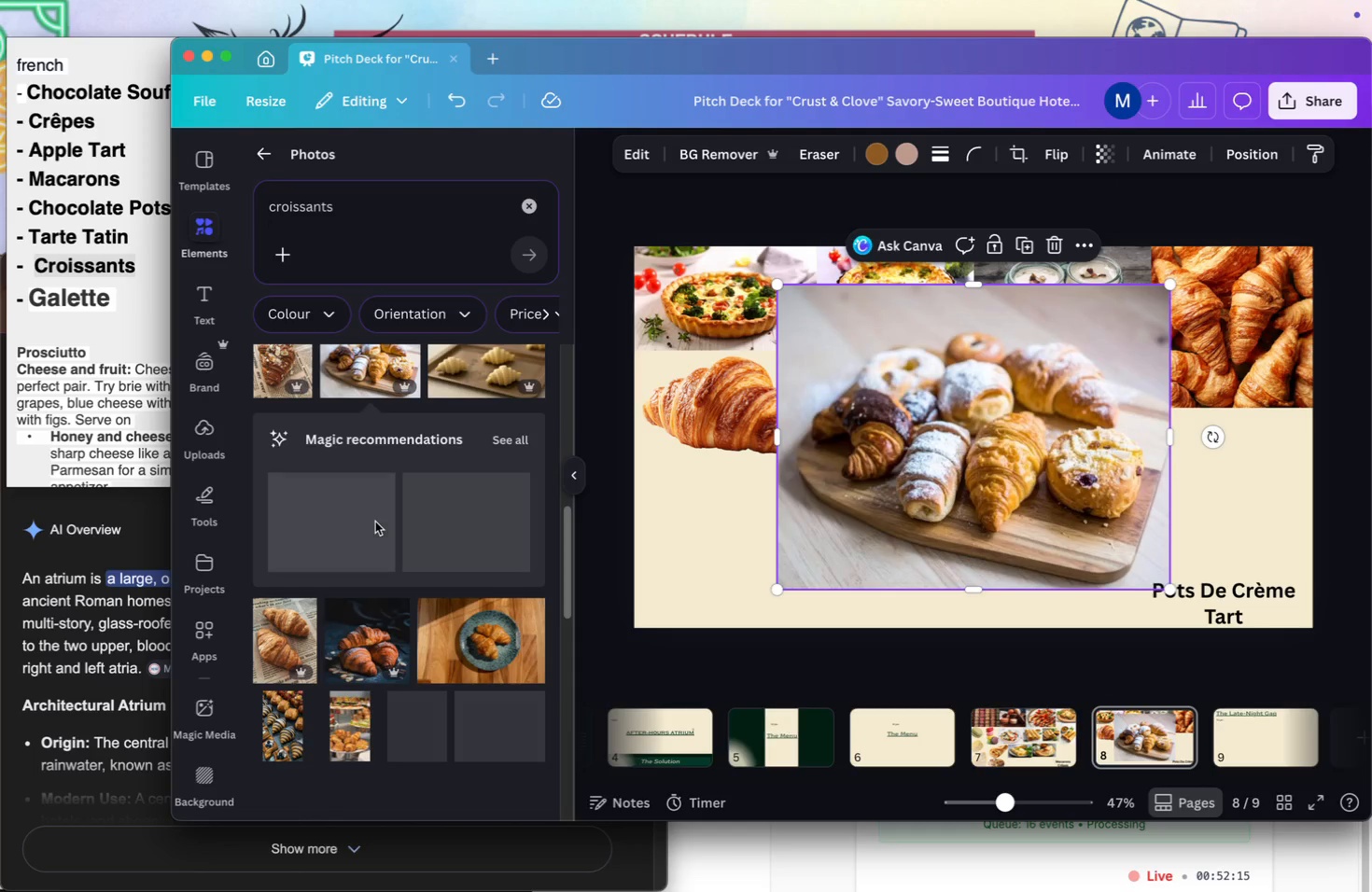 
key(Backspace)
 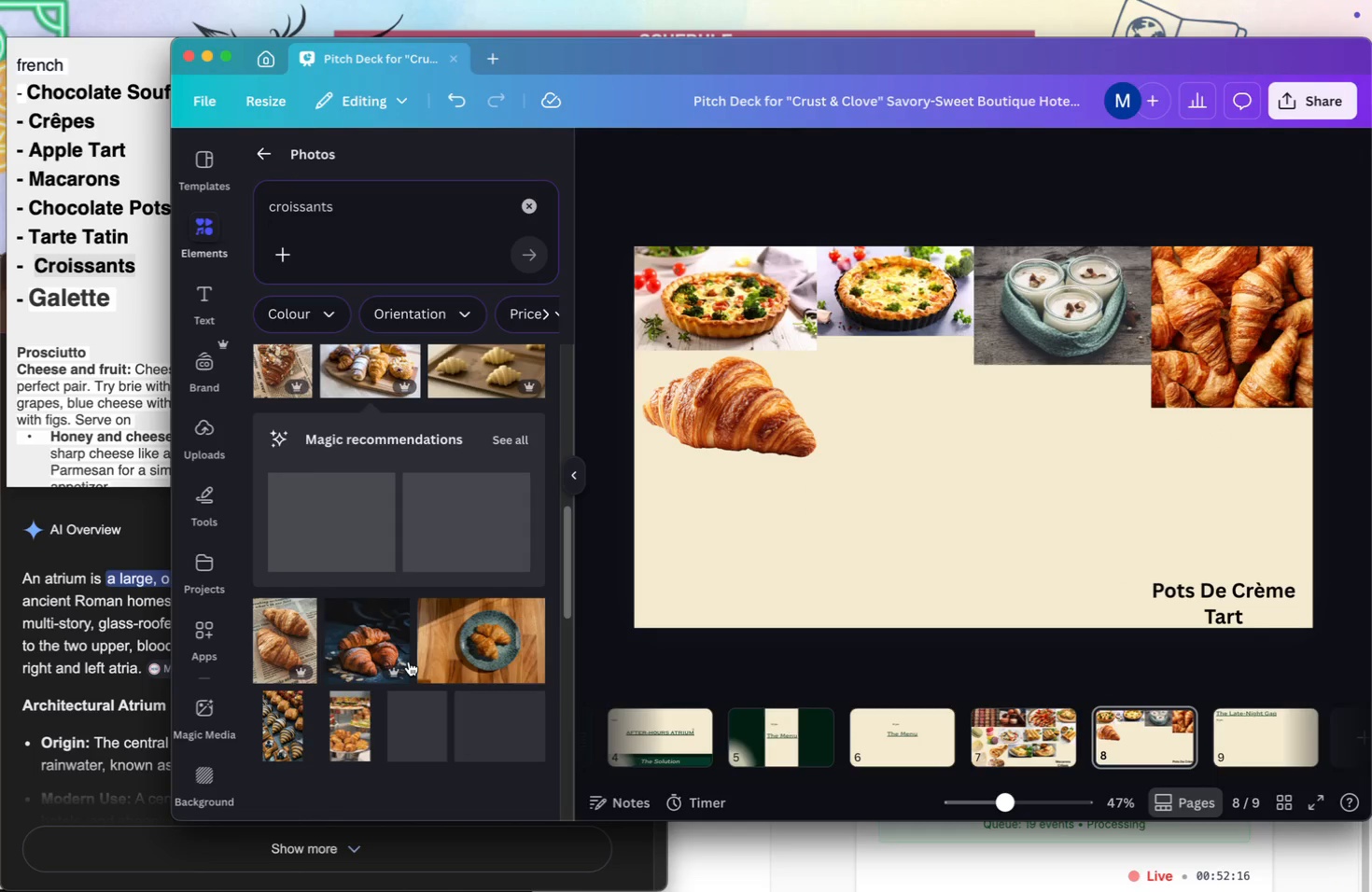 
scroll: coordinate [409, 661], scroll_direction: up, amount: 6.0
 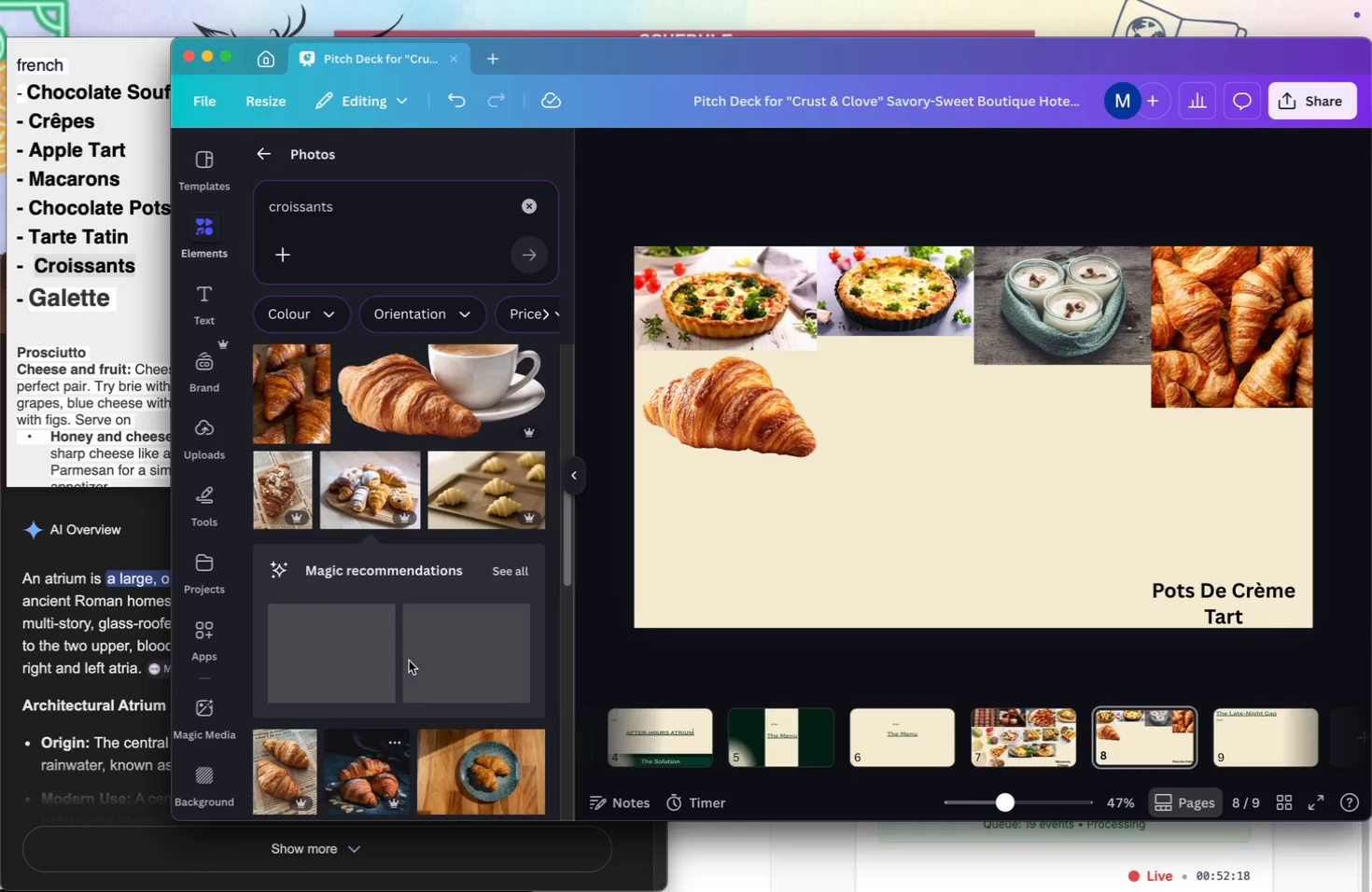 
scroll: coordinate [409, 661], scroll_direction: down, amount: 10.0
 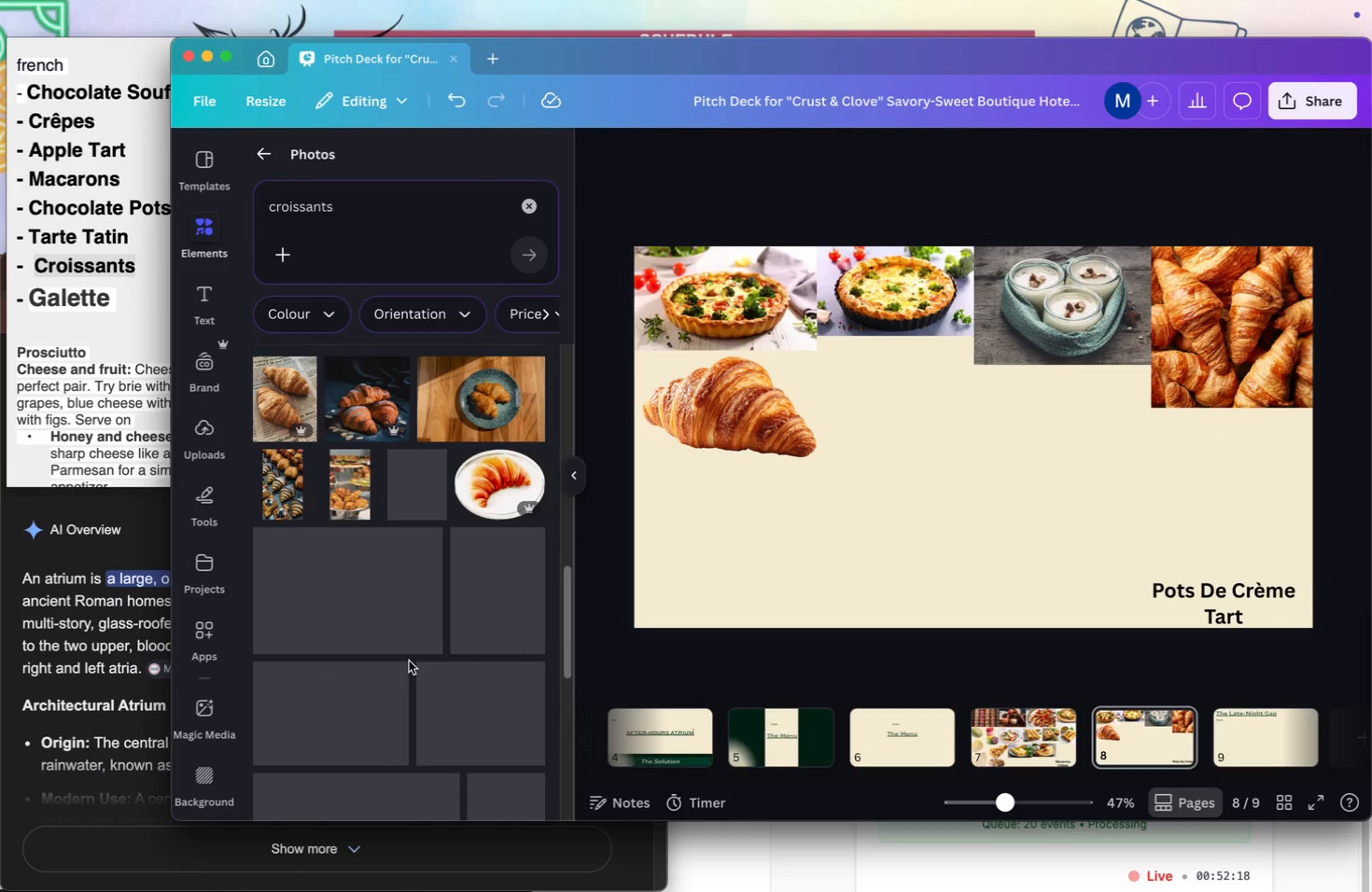 
scroll: coordinate [409, 661], scroll_direction: up, amount: 21.0
 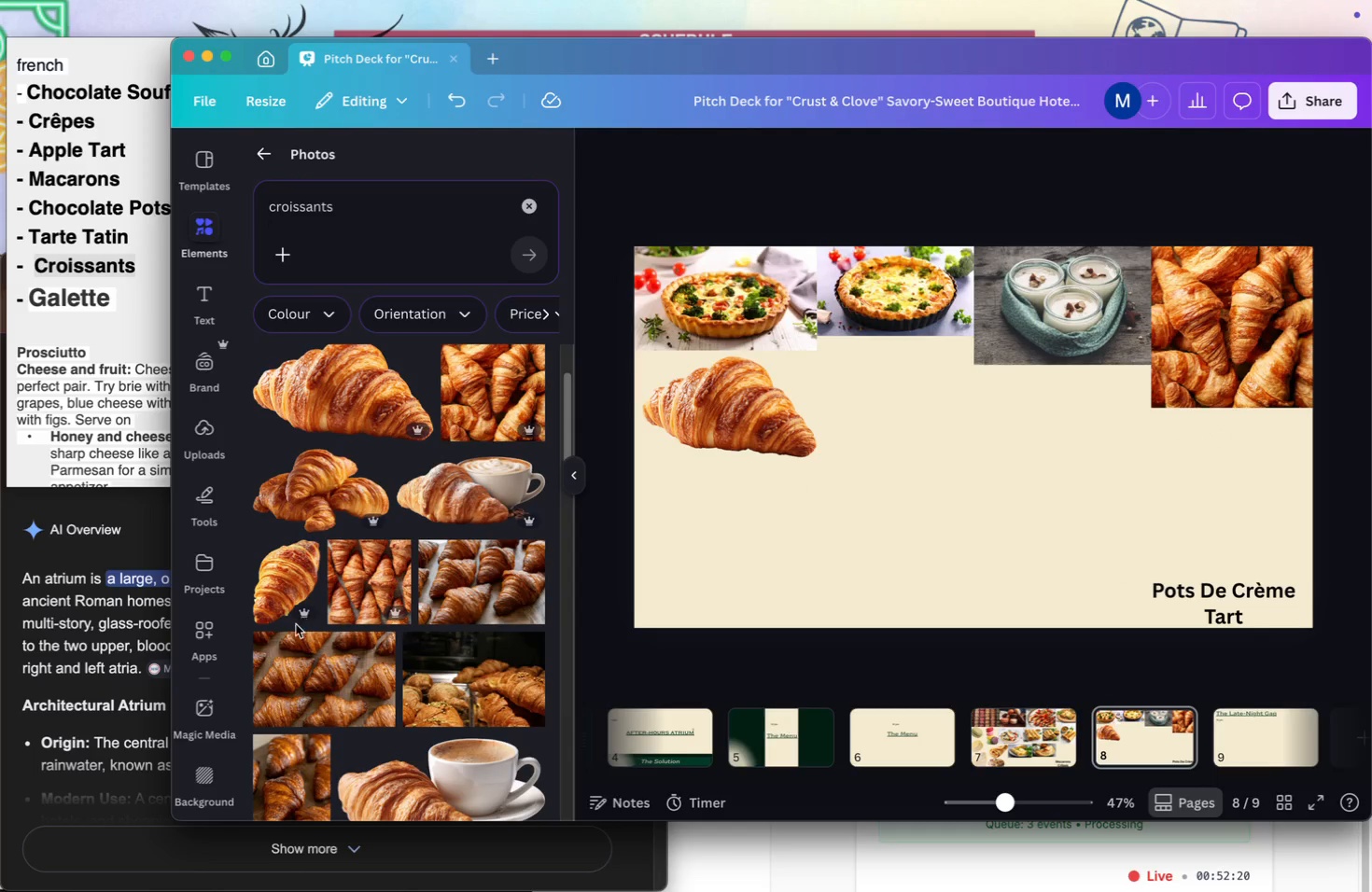 
scroll: coordinate [301, 687], scroll_direction: down, amount: 9.0
 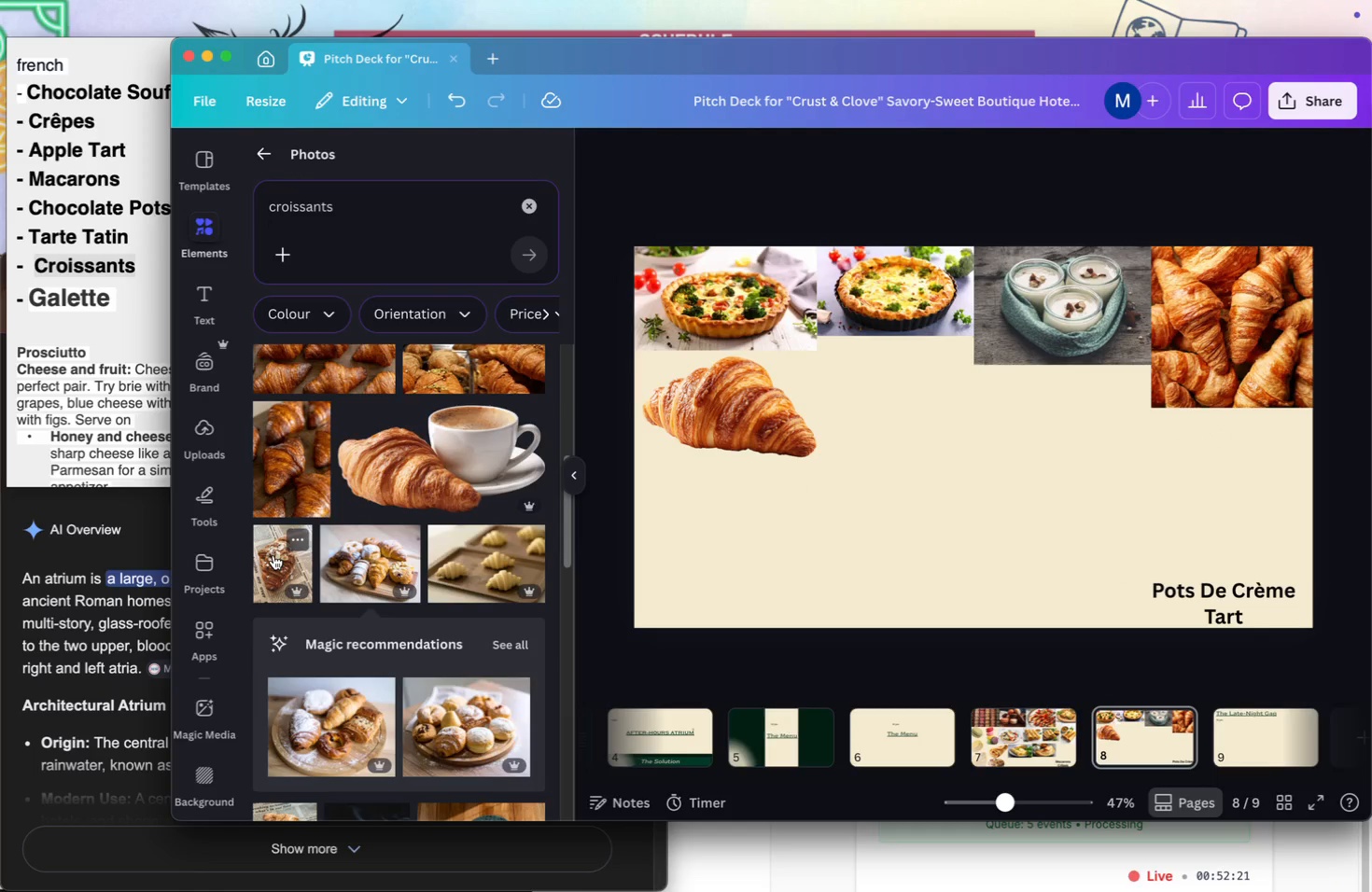 
left_click([273, 555])
 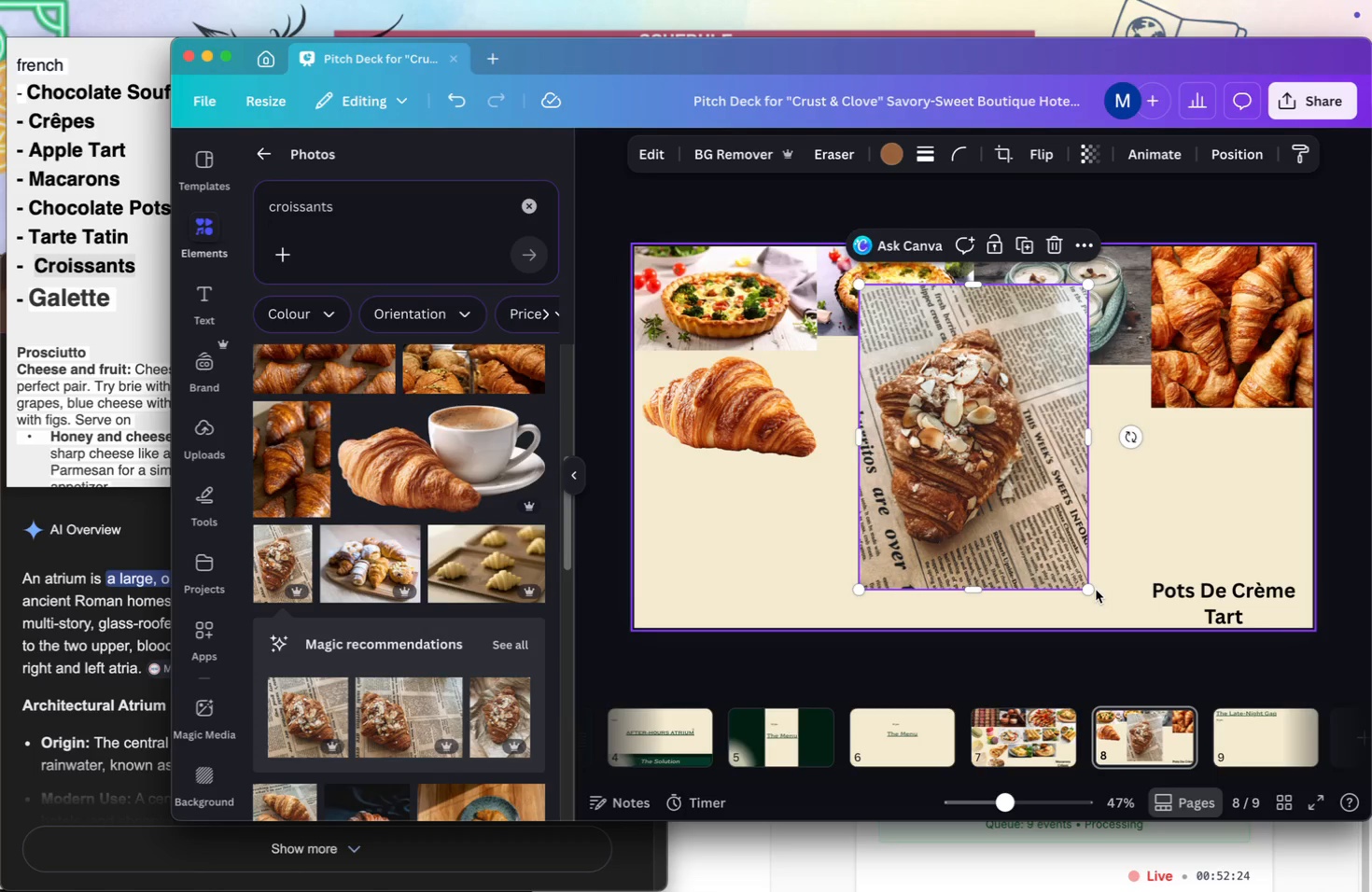 
left_click_drag(start_coordinate=[1089, 589], to_coordinate=[931, 402])
 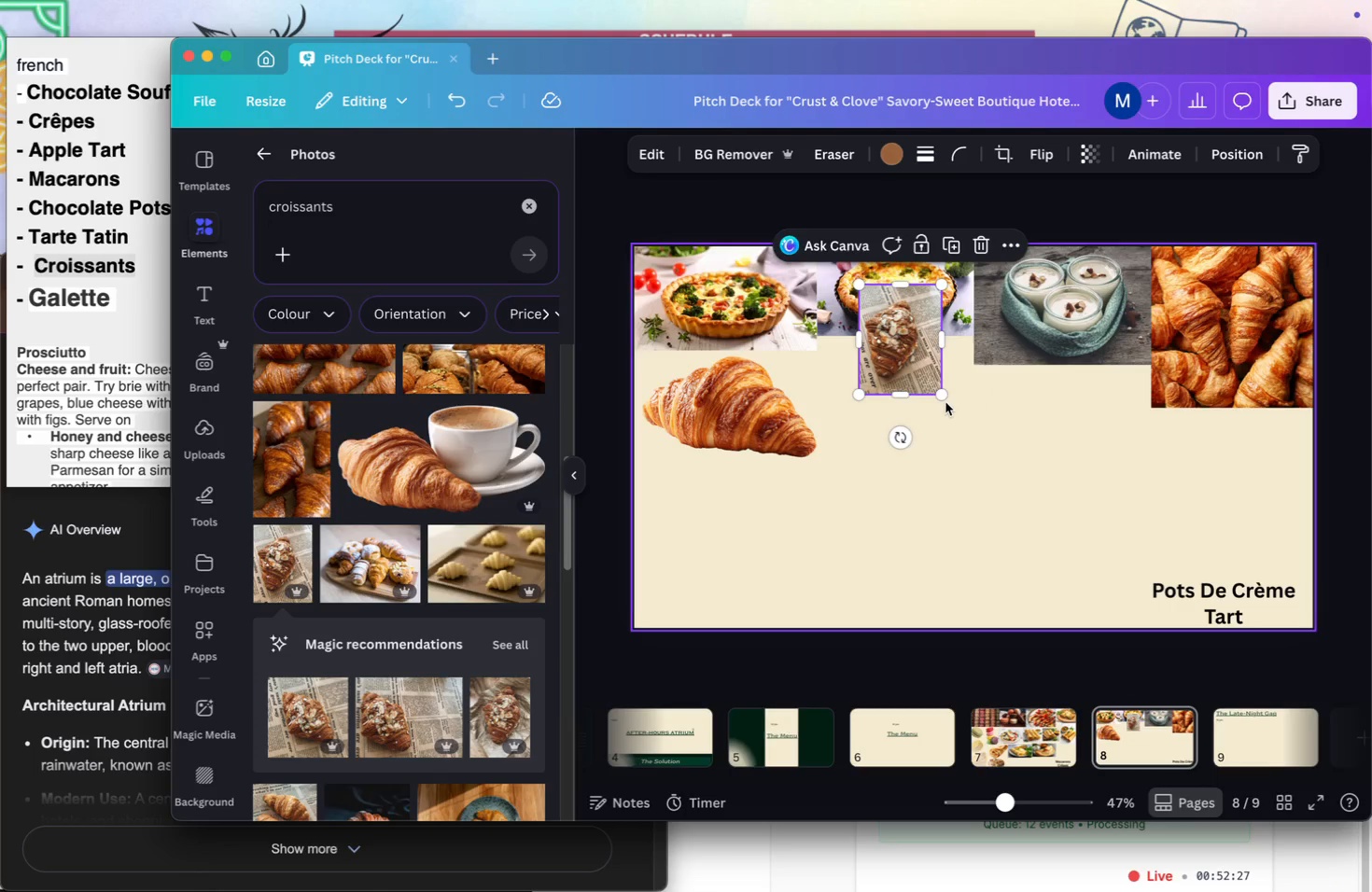 
left_click_drag(start_coordinate=[940, 397], to_coordinate=[988, 441])
 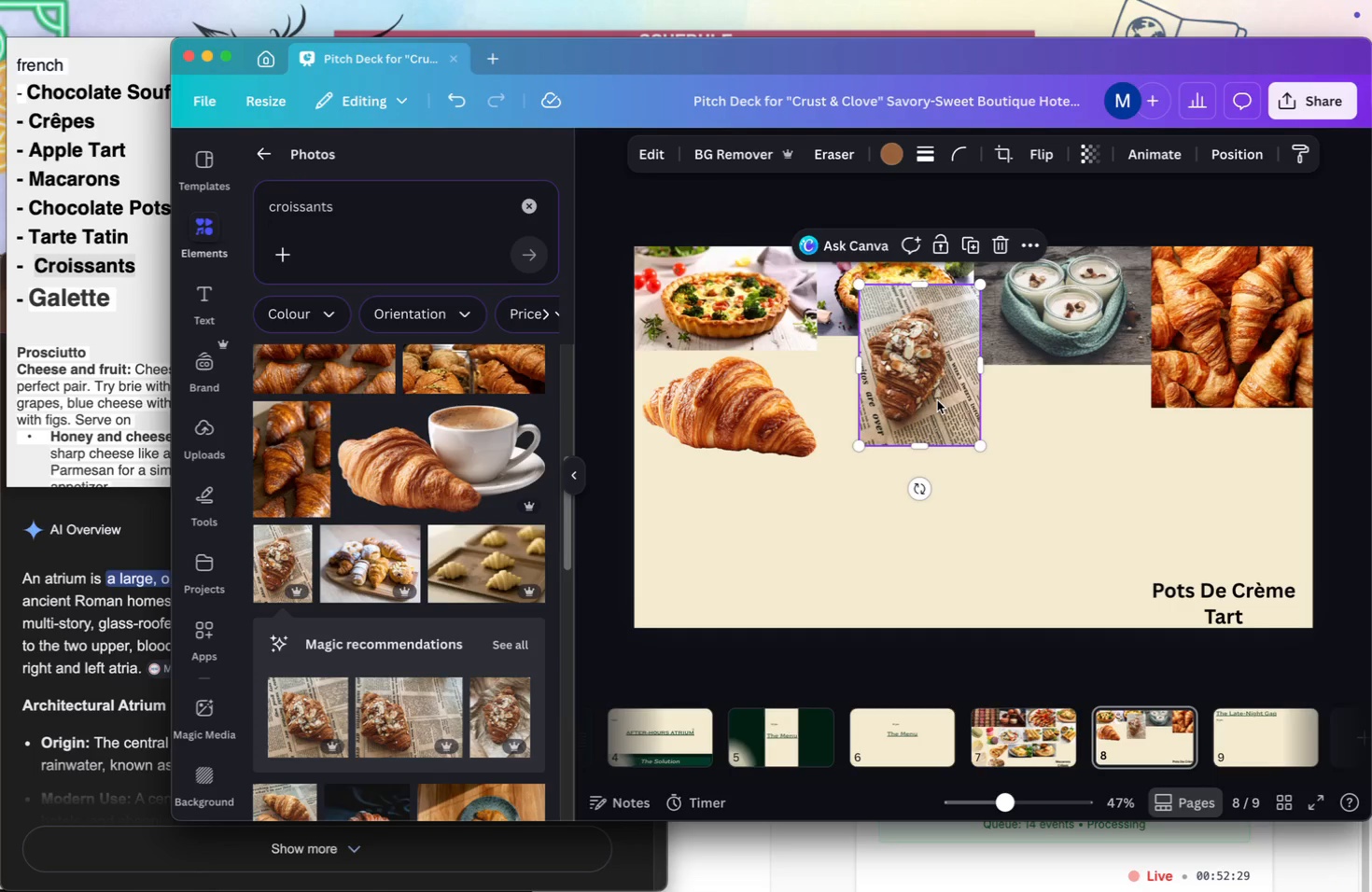 
left_click_drag(start_coordinate=[937, 400], to_coordinate=[712, 587])
 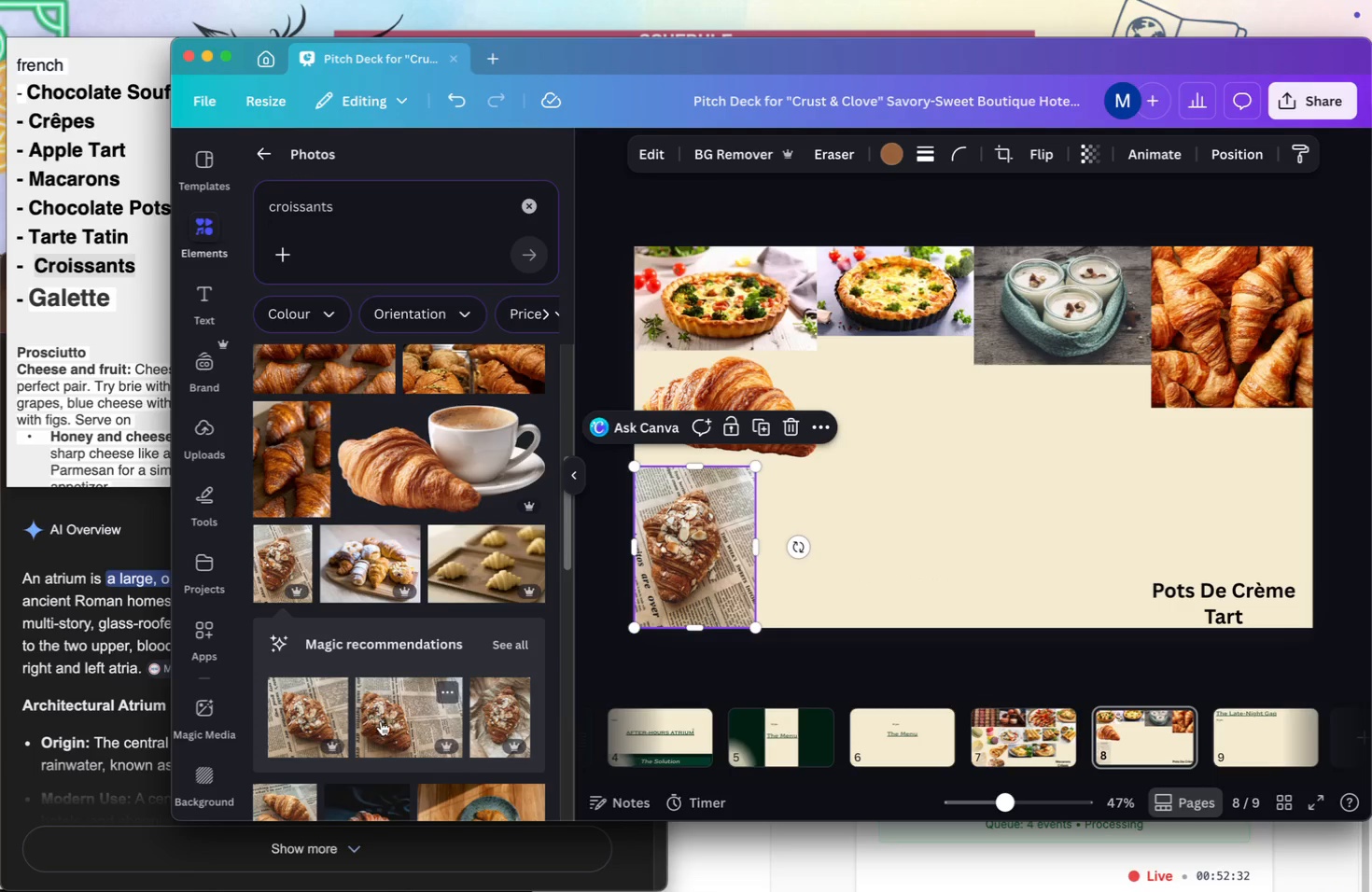 
scroll: coordinate [381, 721], scroll_direction: down, amount: 11.0
 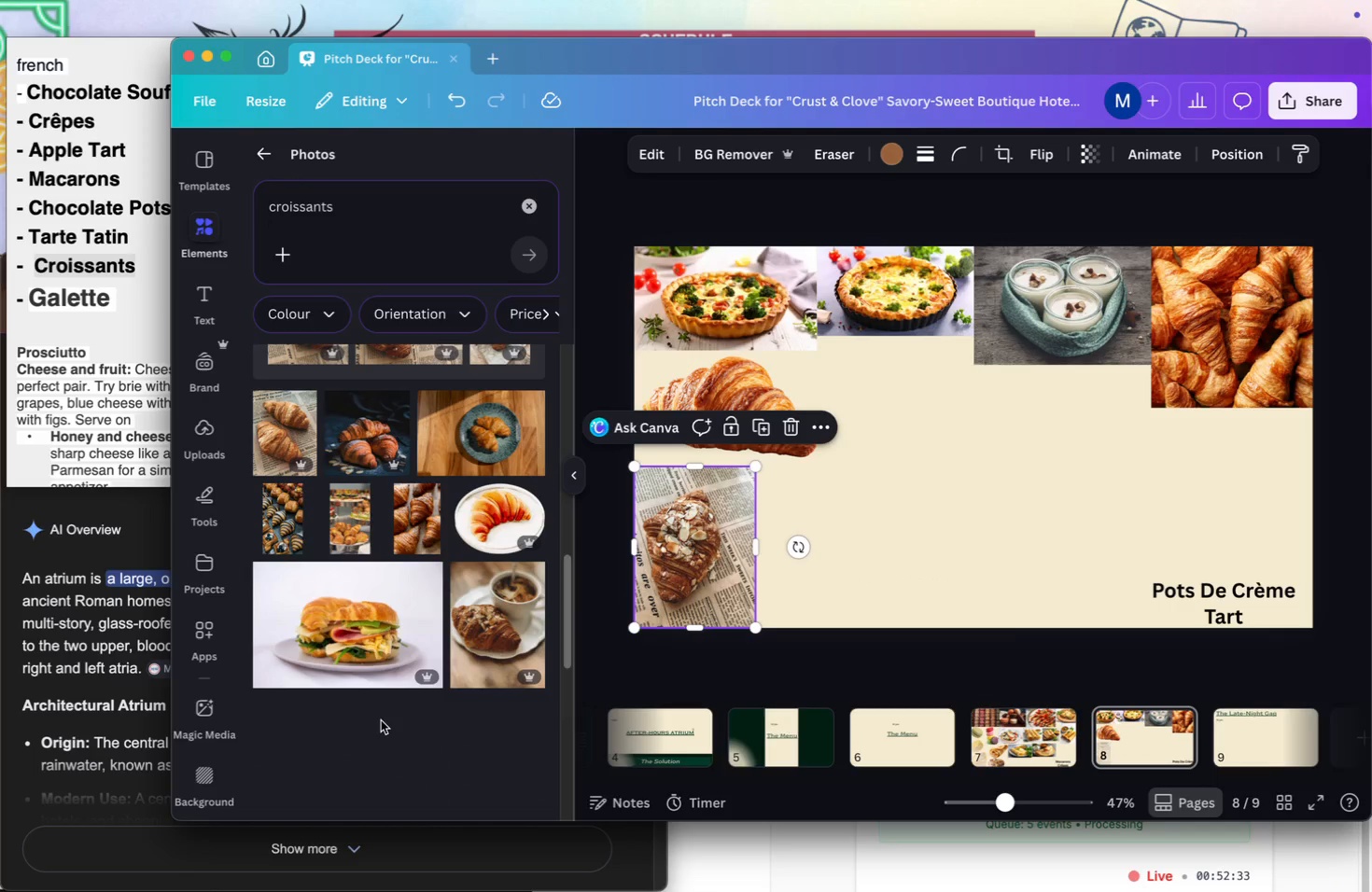 
scroll: coordinate [381, 720], scroll_direction: up, amount: 5.0
 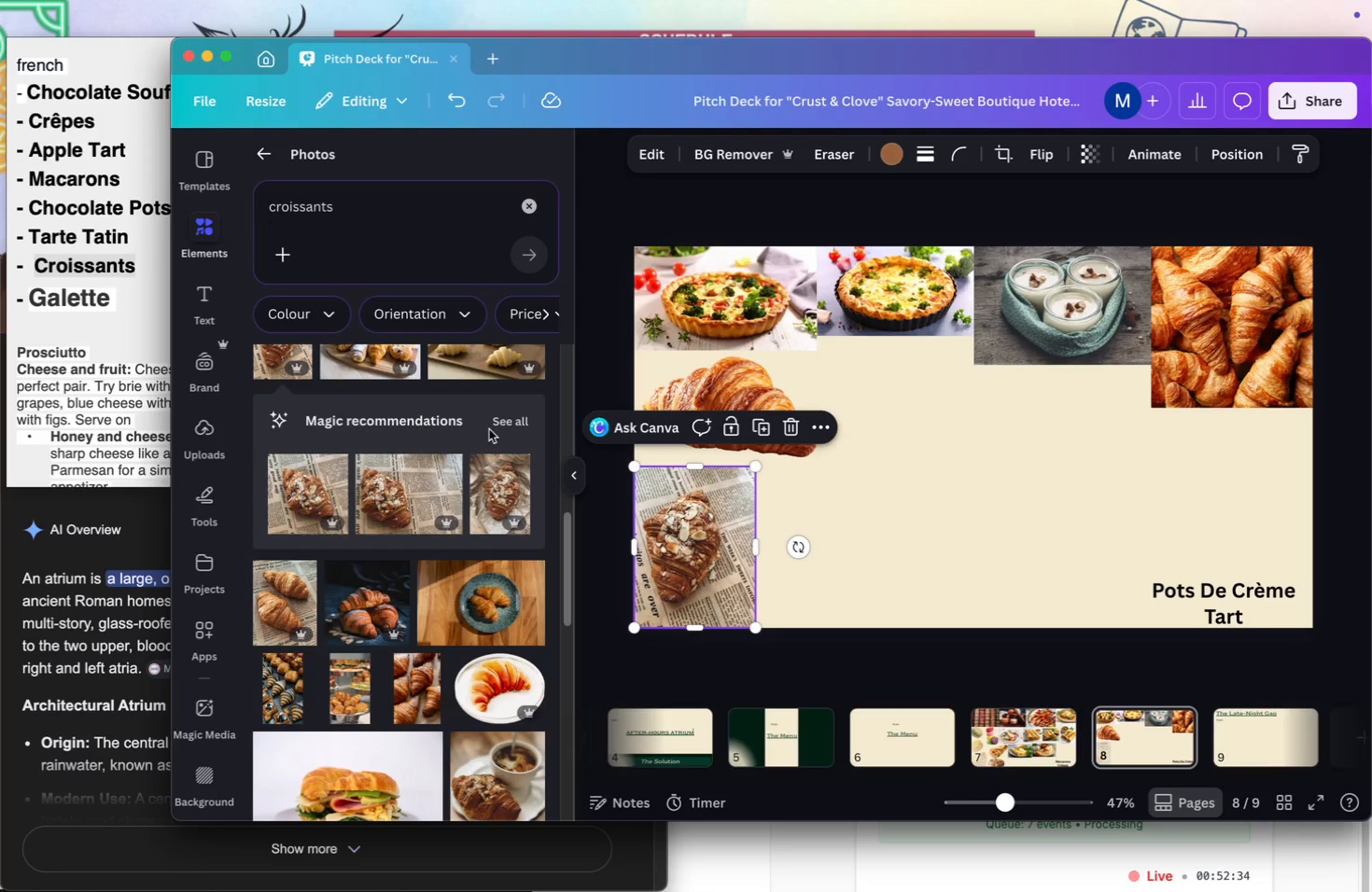 
left_click([497, 426])
 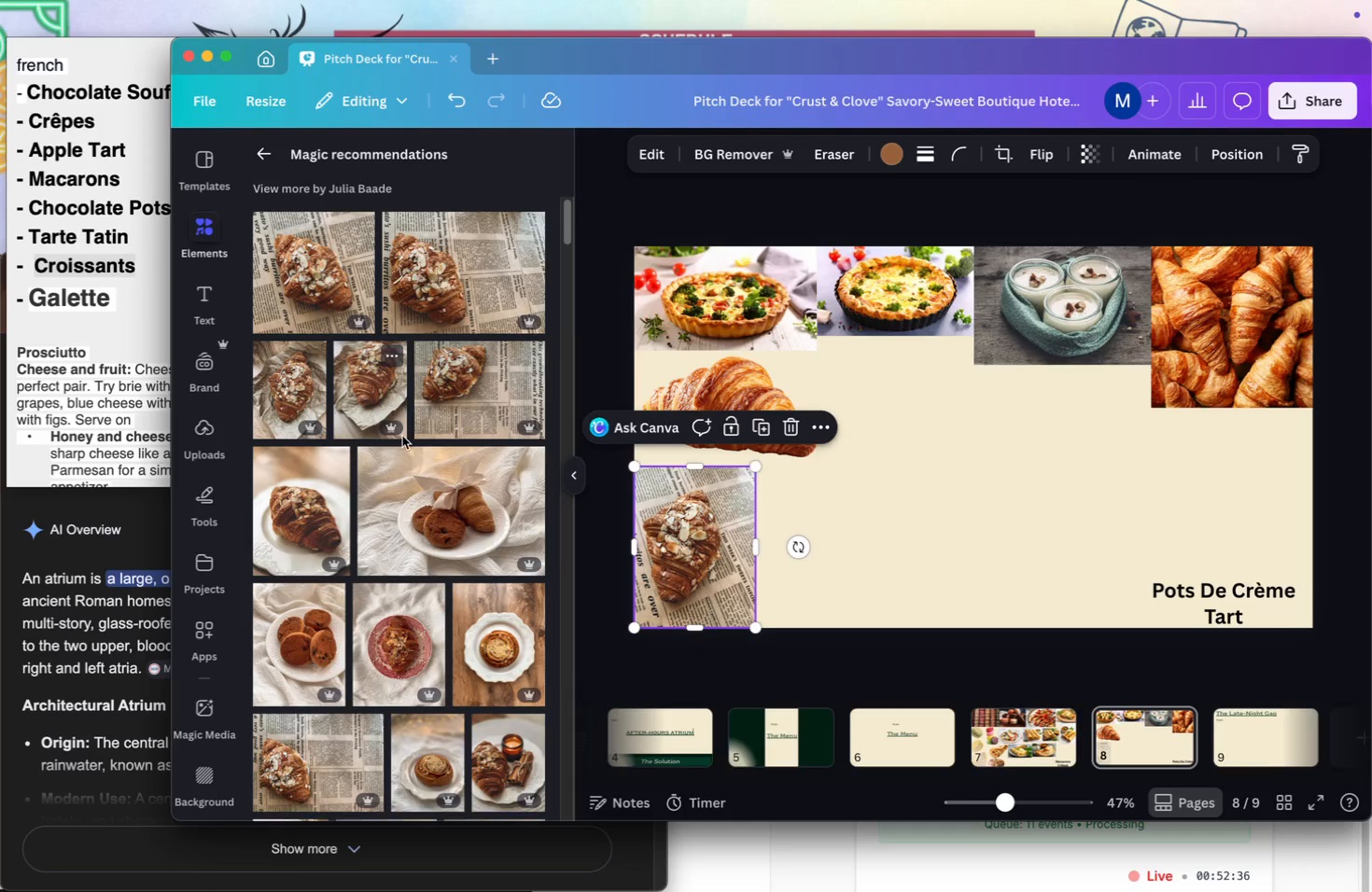 
scroll: coordinate [497, 646], scroll_direction: down, amount: 23.0
 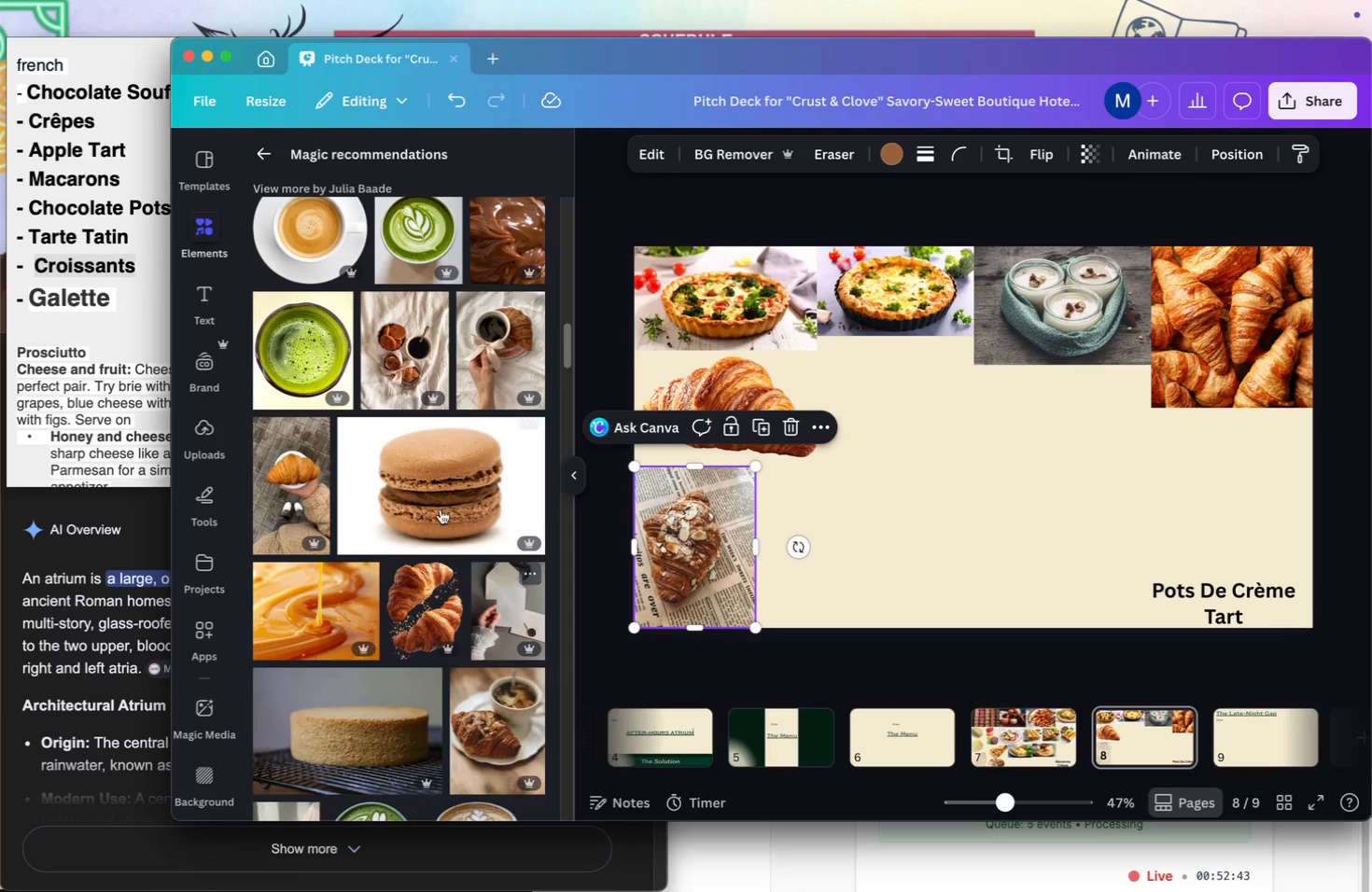 
left_click([437, 493])
 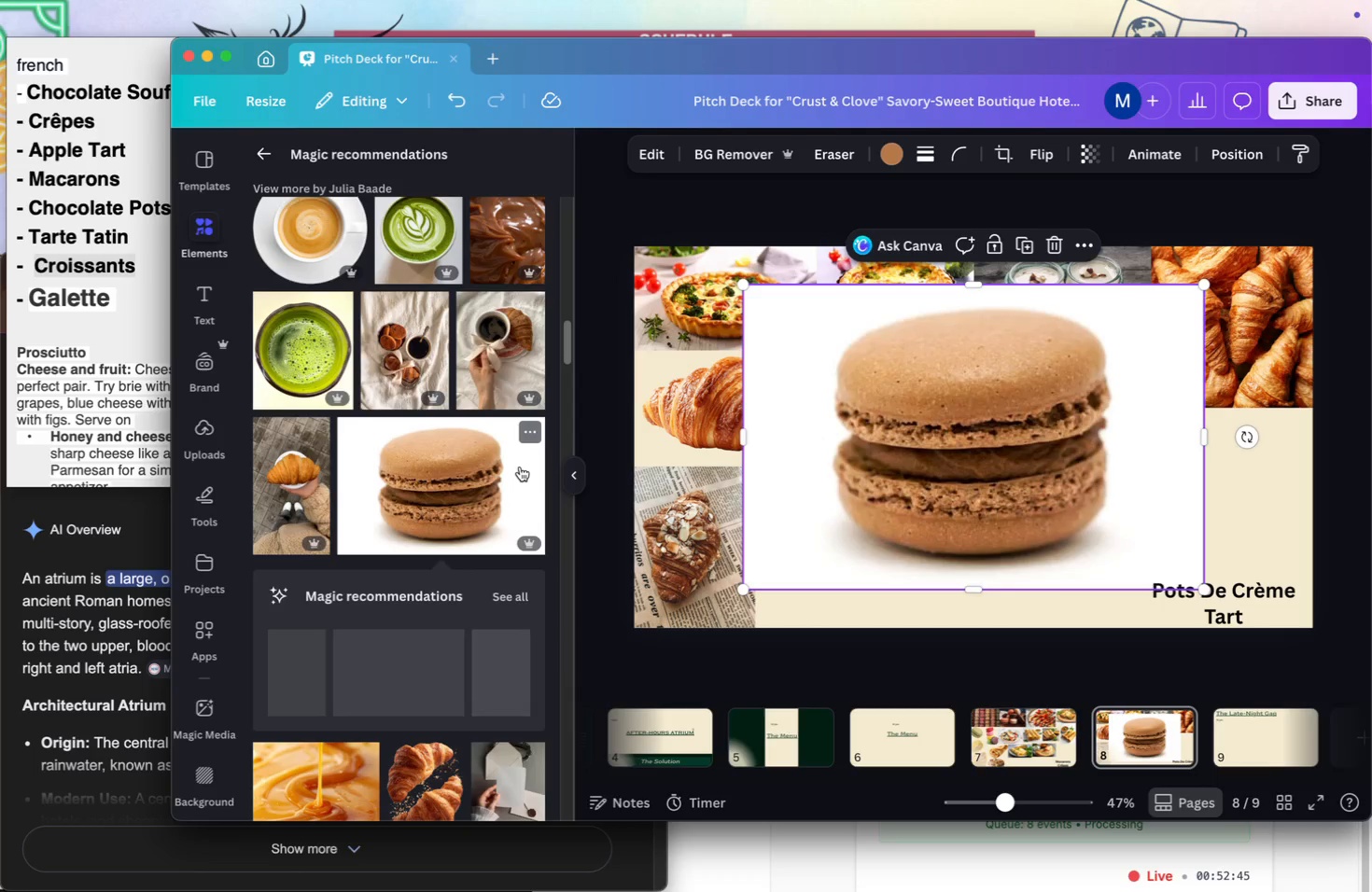 
key(Backspace)
 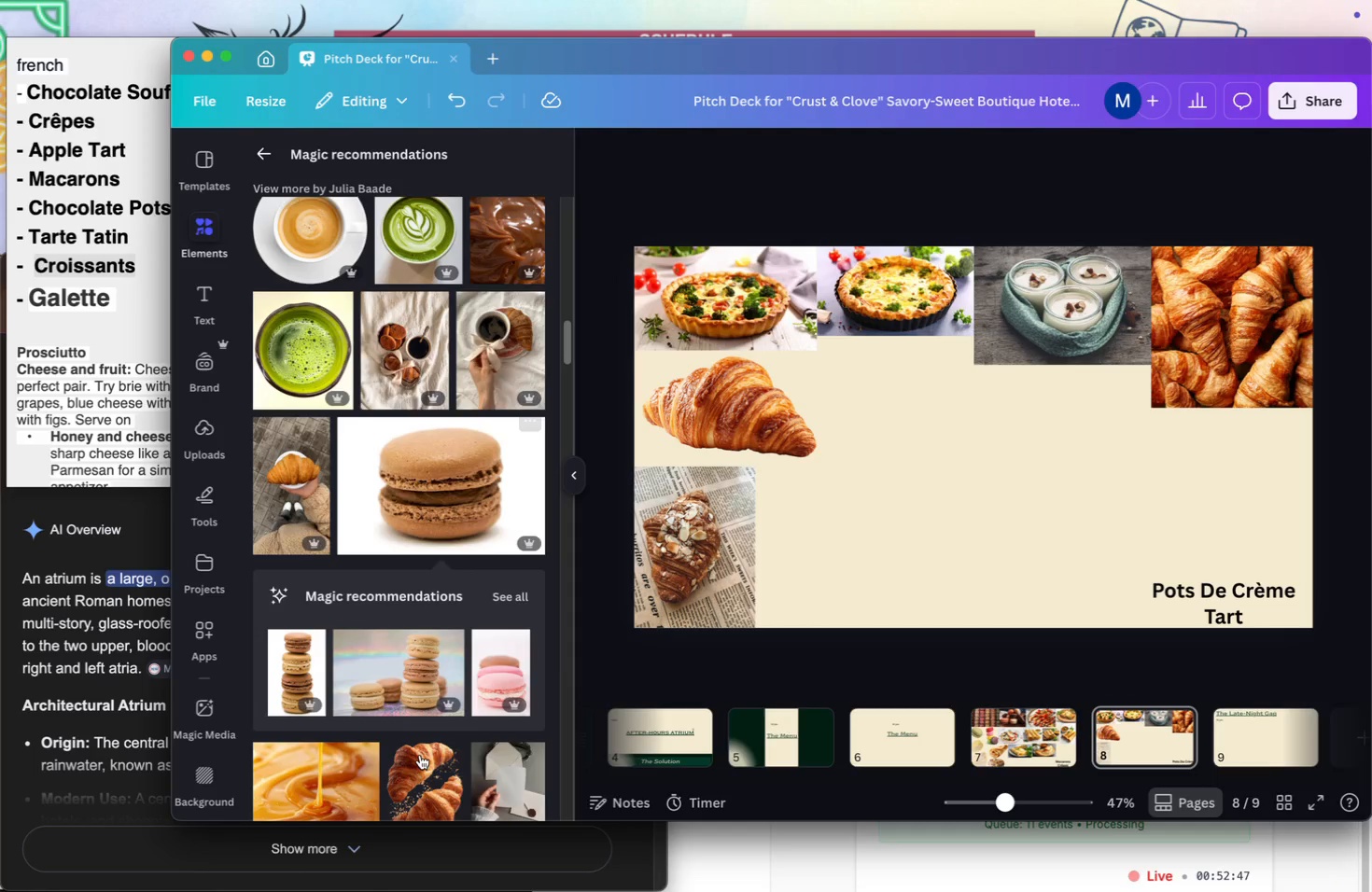 
scroll: coordinate [418, 753], scroll_direction: down, amount: 6.0
 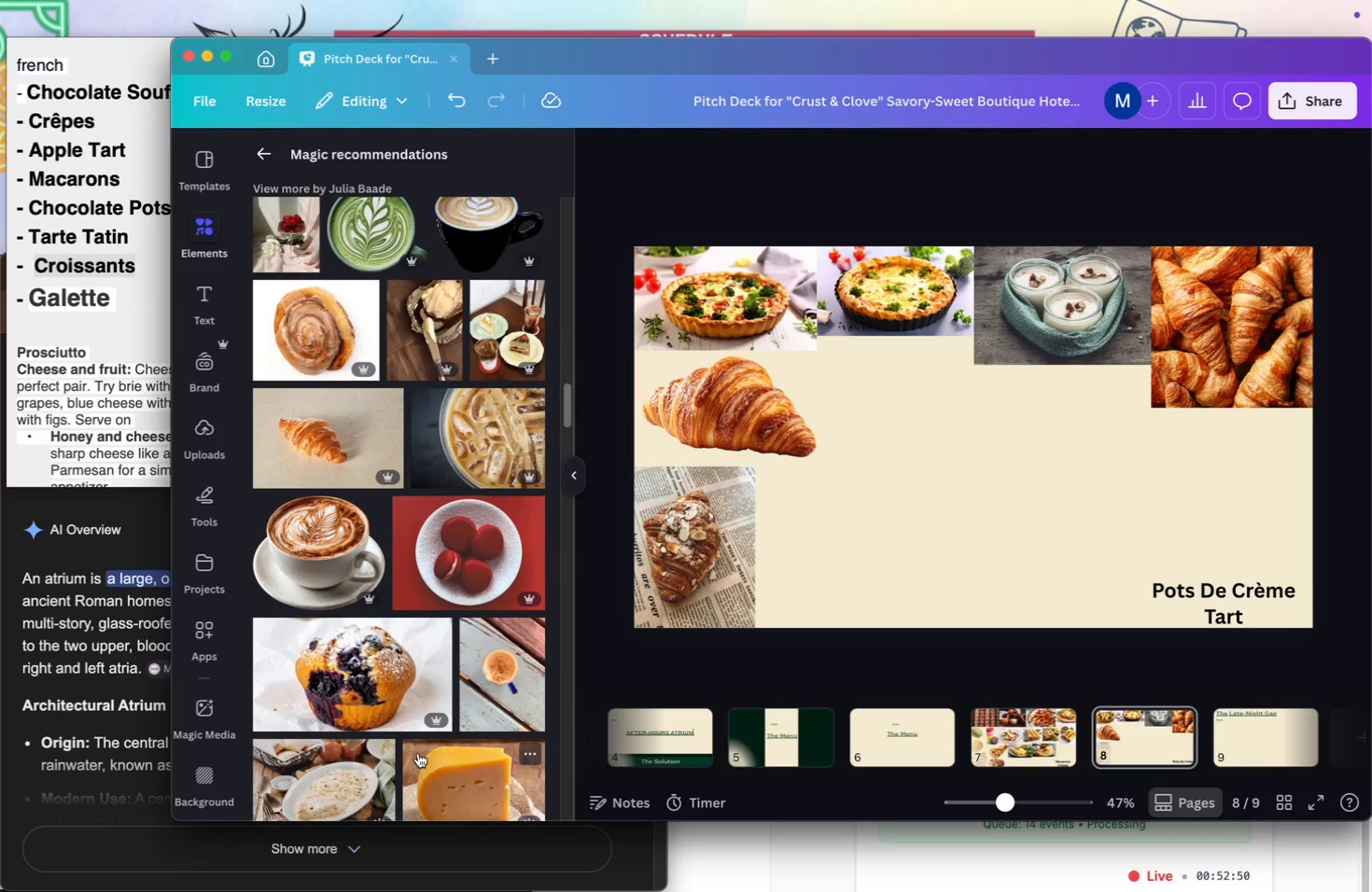 
scroll: coordinate [502, 532], scroll_direction: up, amount: 7.0
 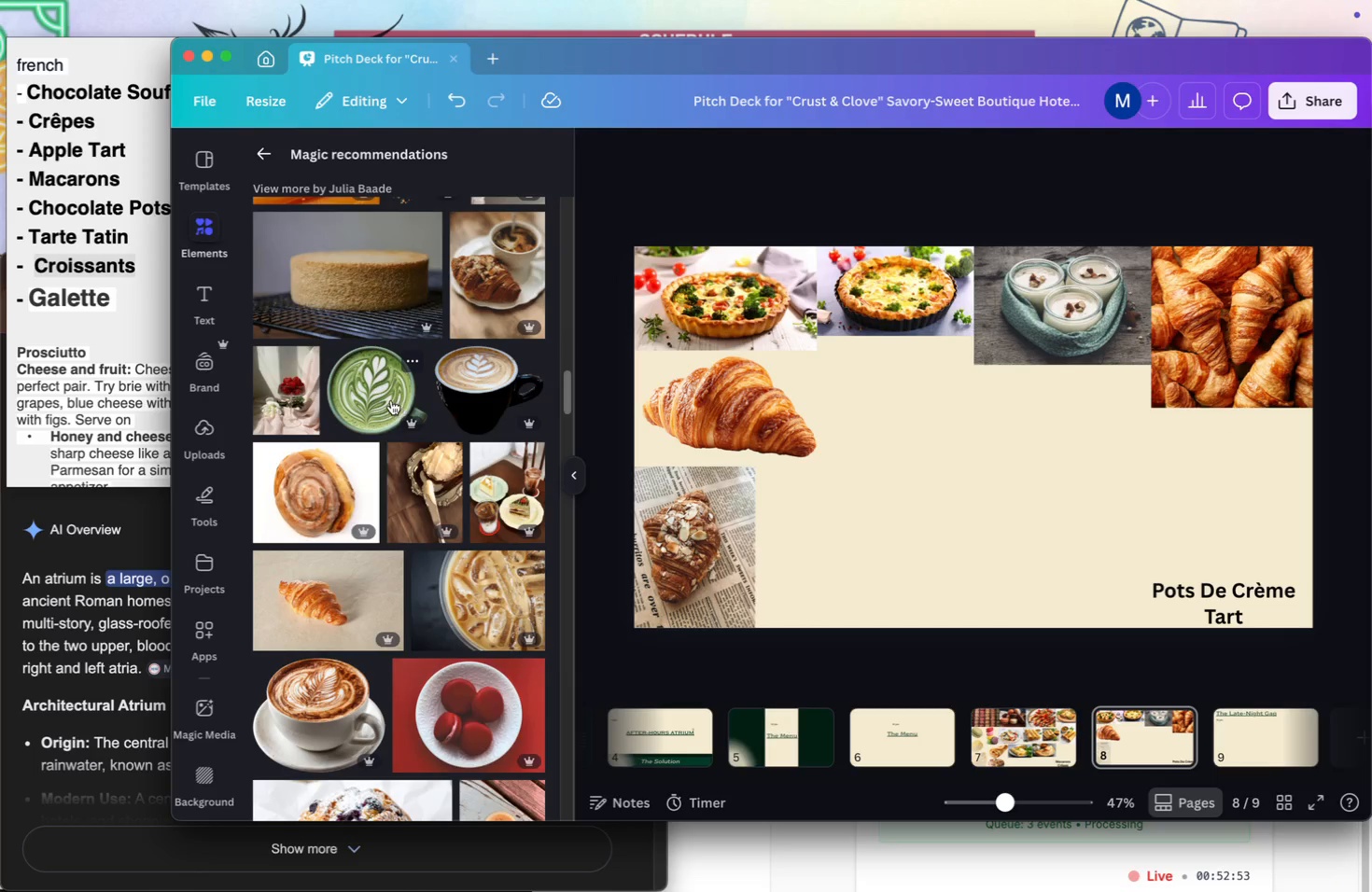 
left_click([391, 400])
 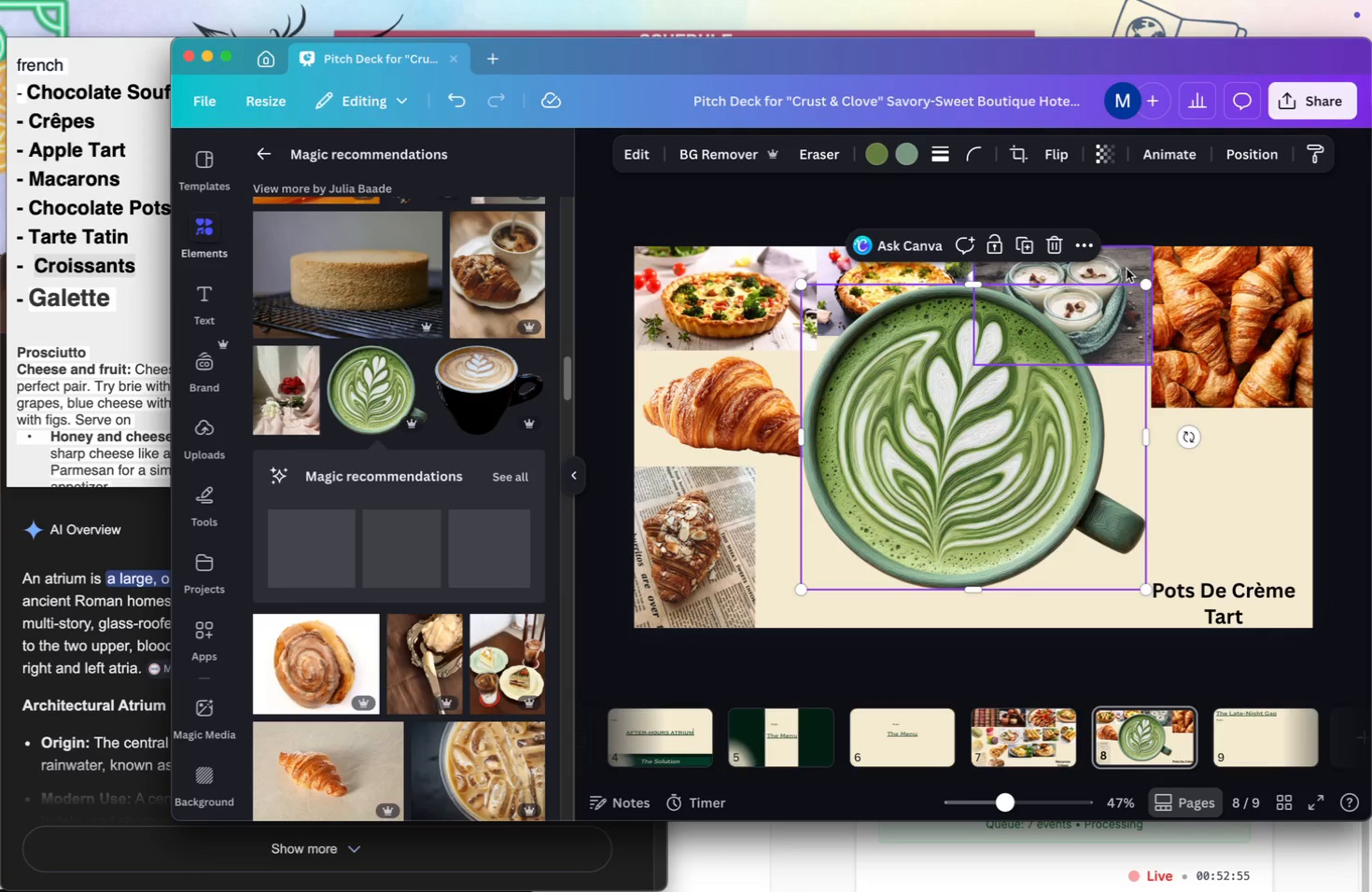 
left_click_drag(start_coordinate=[1143, 285], to_coordinate=[952, 445])
 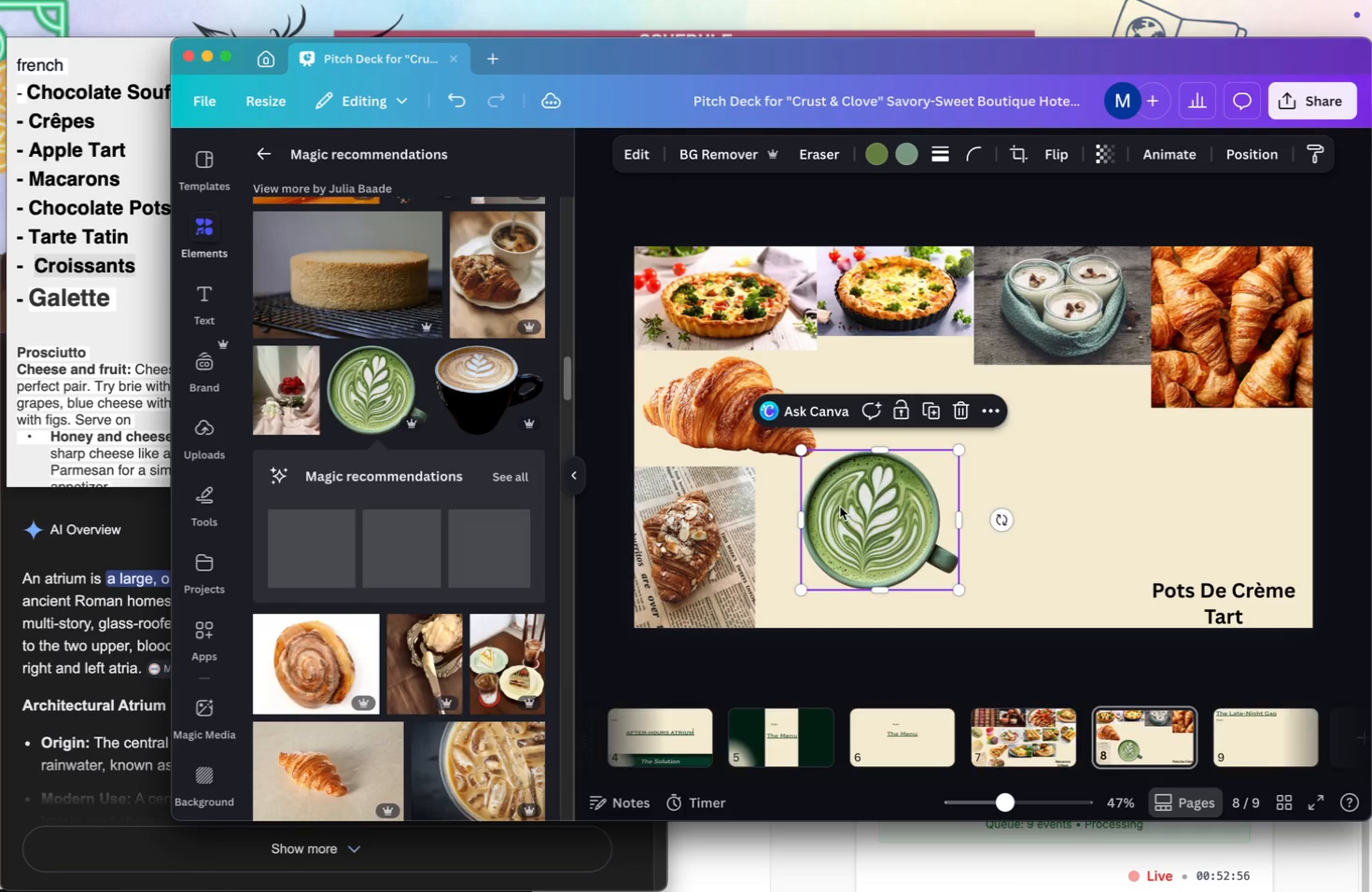 
left_click_drag(start_coordinate=[840, 507], to_coordinate=[796, 548])
 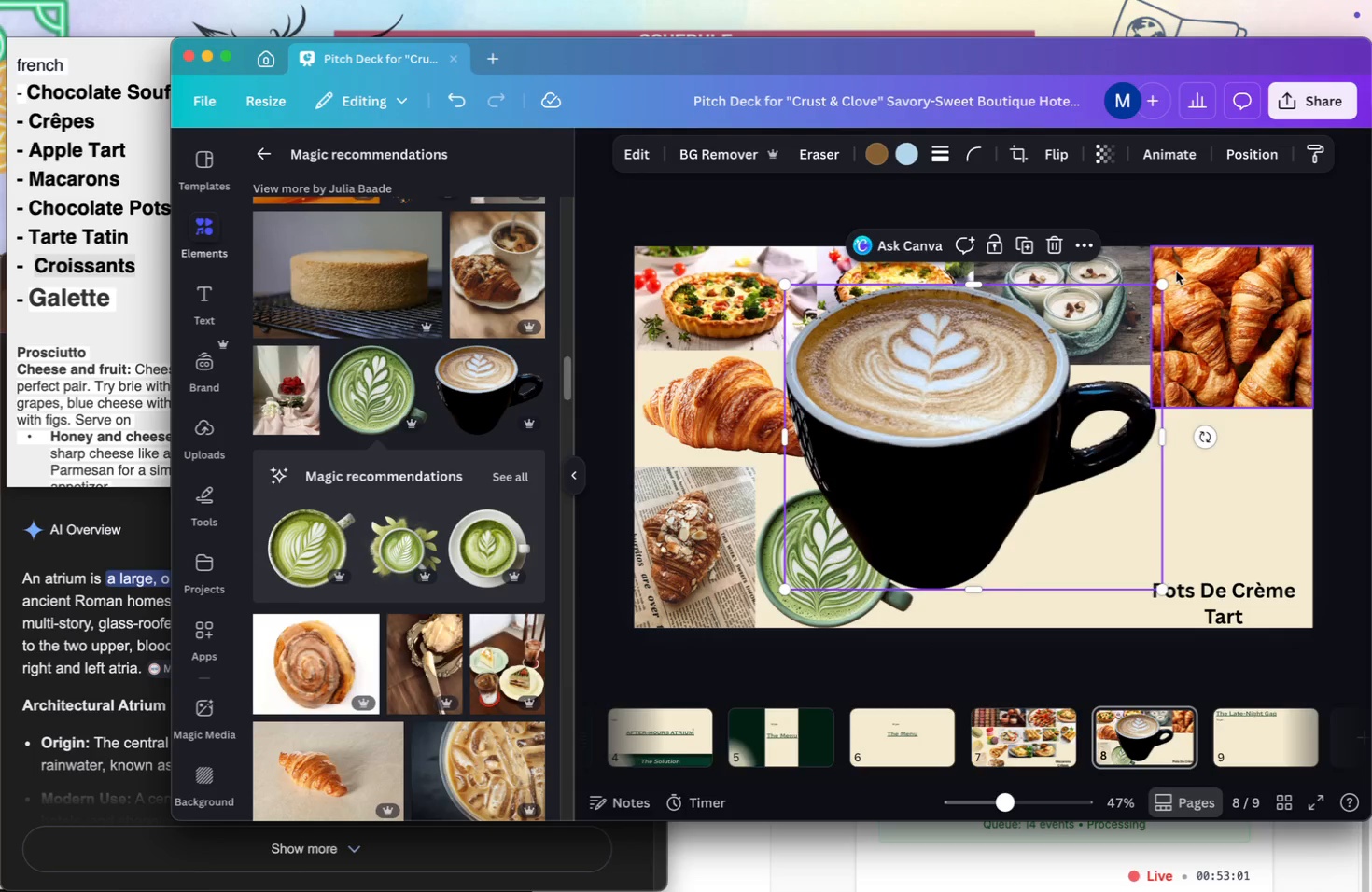 
left_click_drag(start_coordinate=[1164, 286], to_coordinate=[966, 443])
 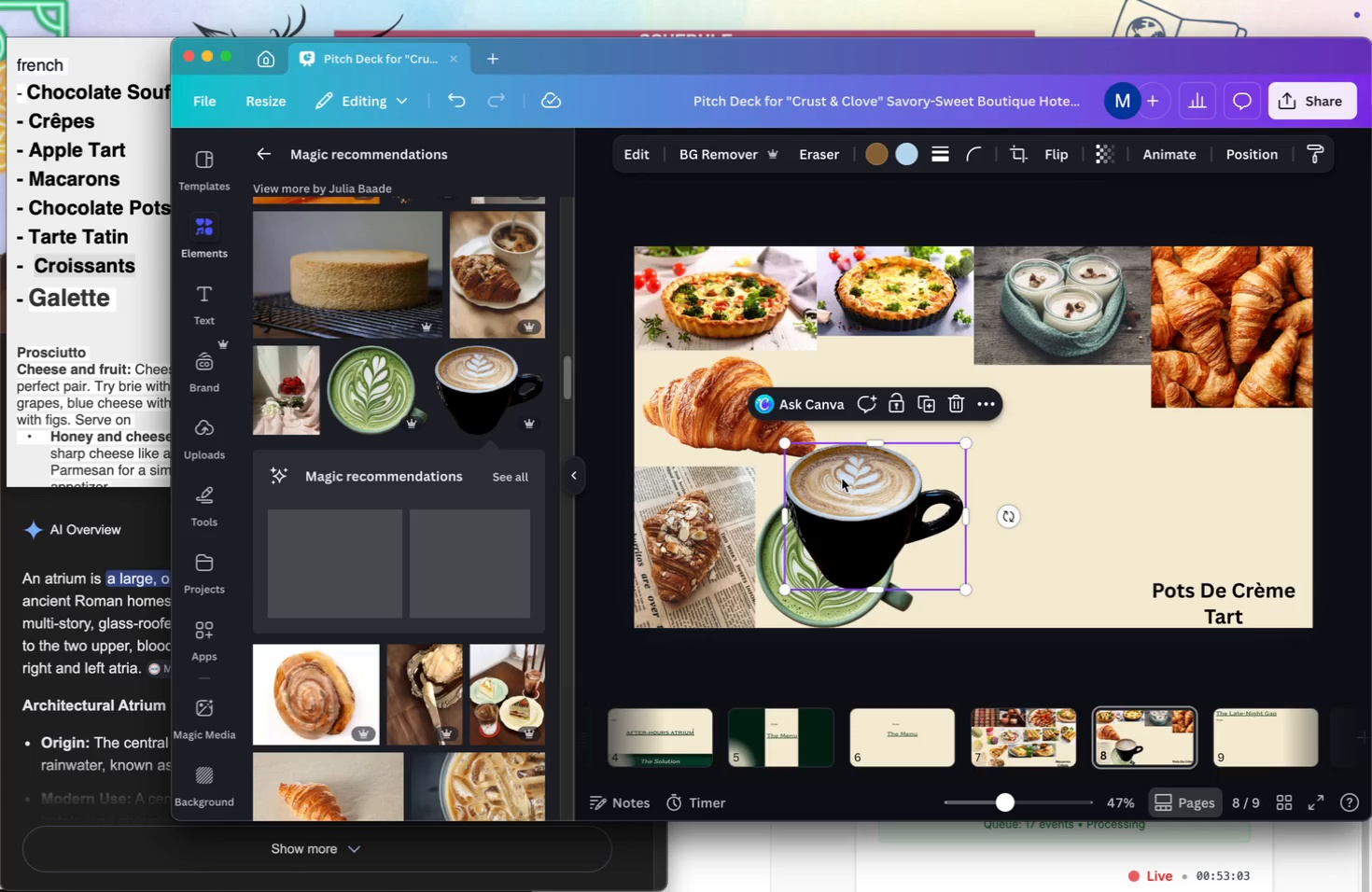 
left_click_drag(start_coordinate=[842, 479], to_coordinate=[866, 376])
 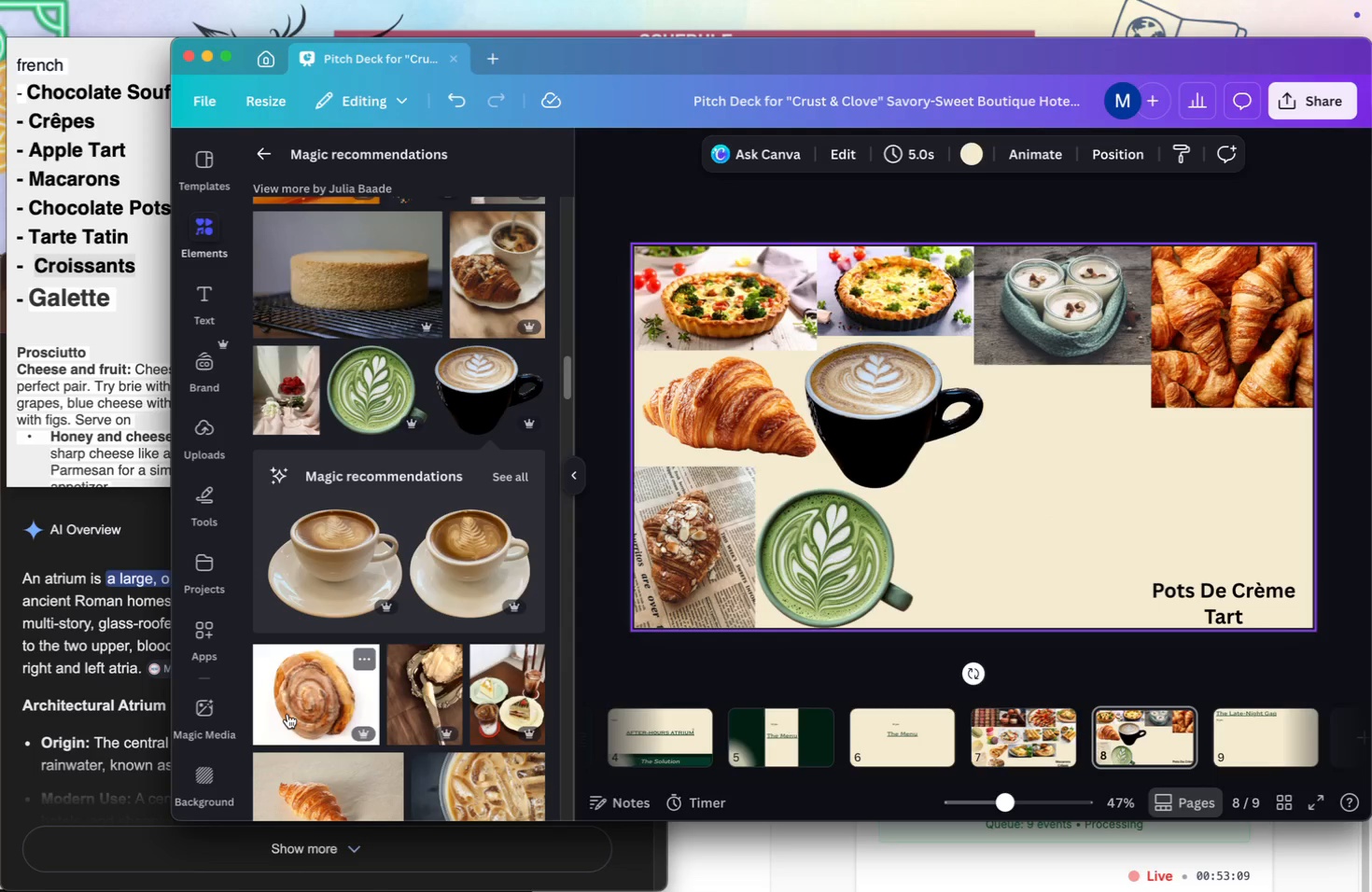 
scroll: coordinate [449, 612], scroll_direction: down, amount: 22.0
 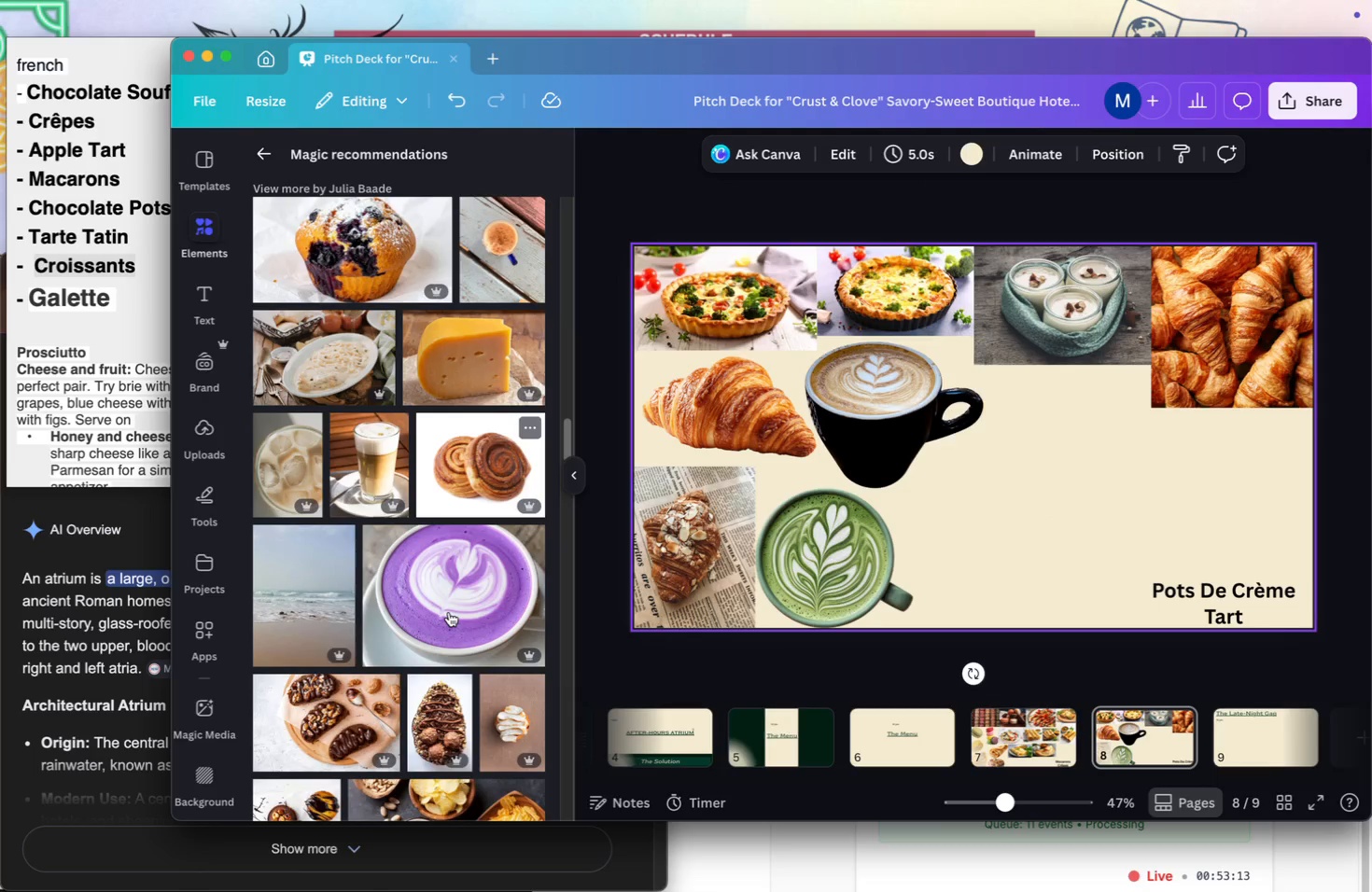 
left_click([449, 612])
 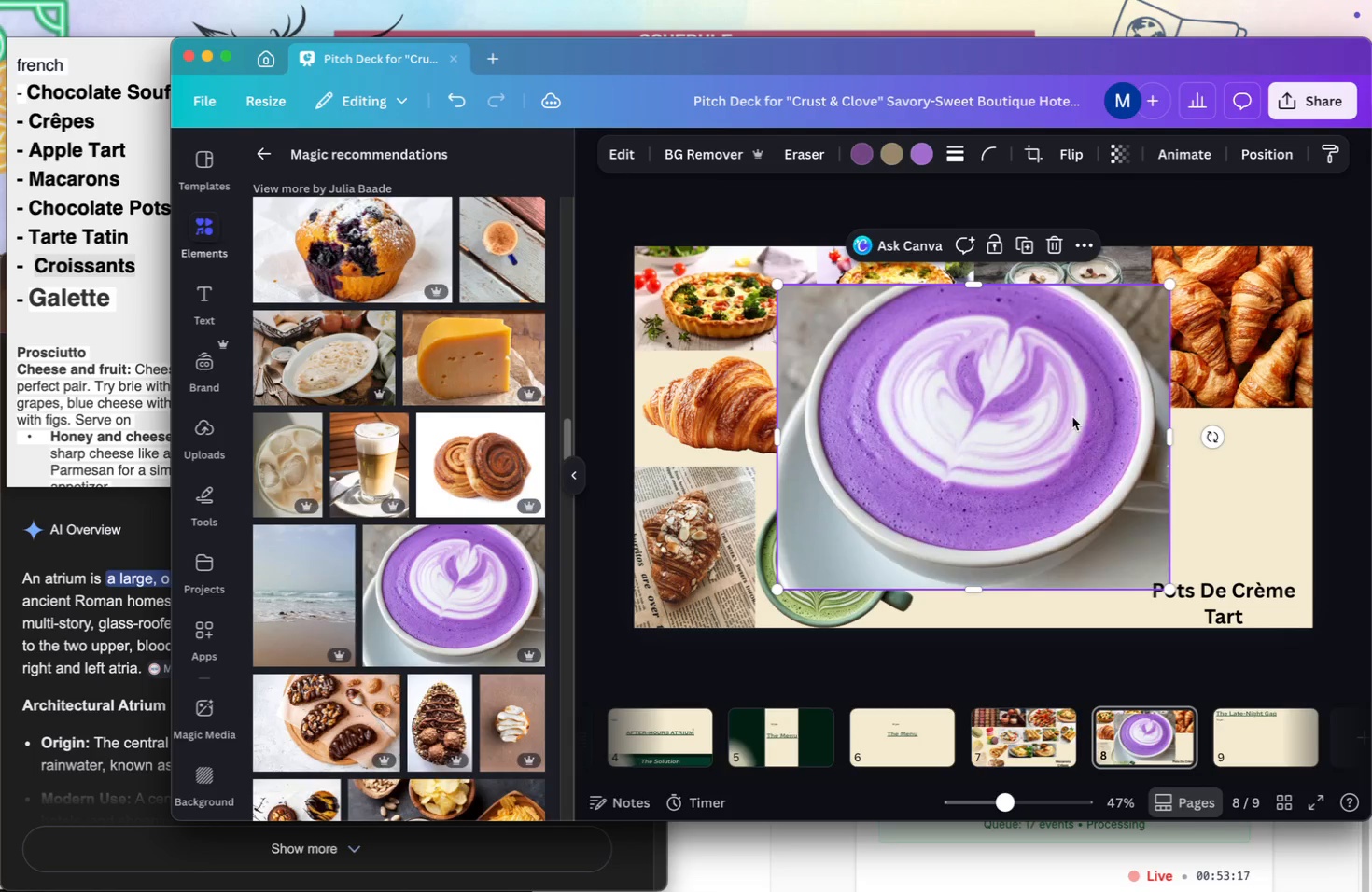 
key(Backspace)
 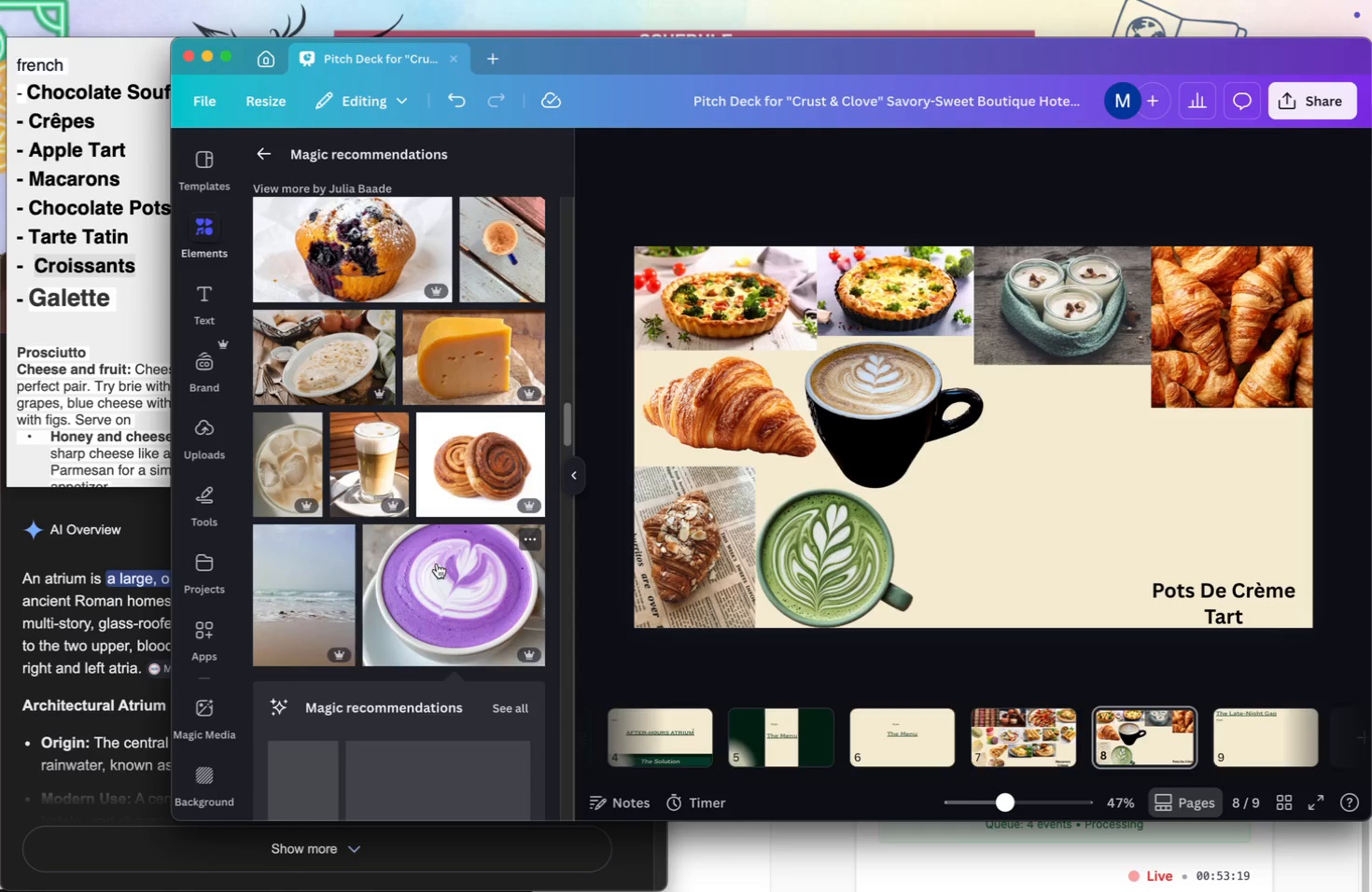 
scroll: coordinate [299, 467], scroll_direction: down, amount: 4.0
 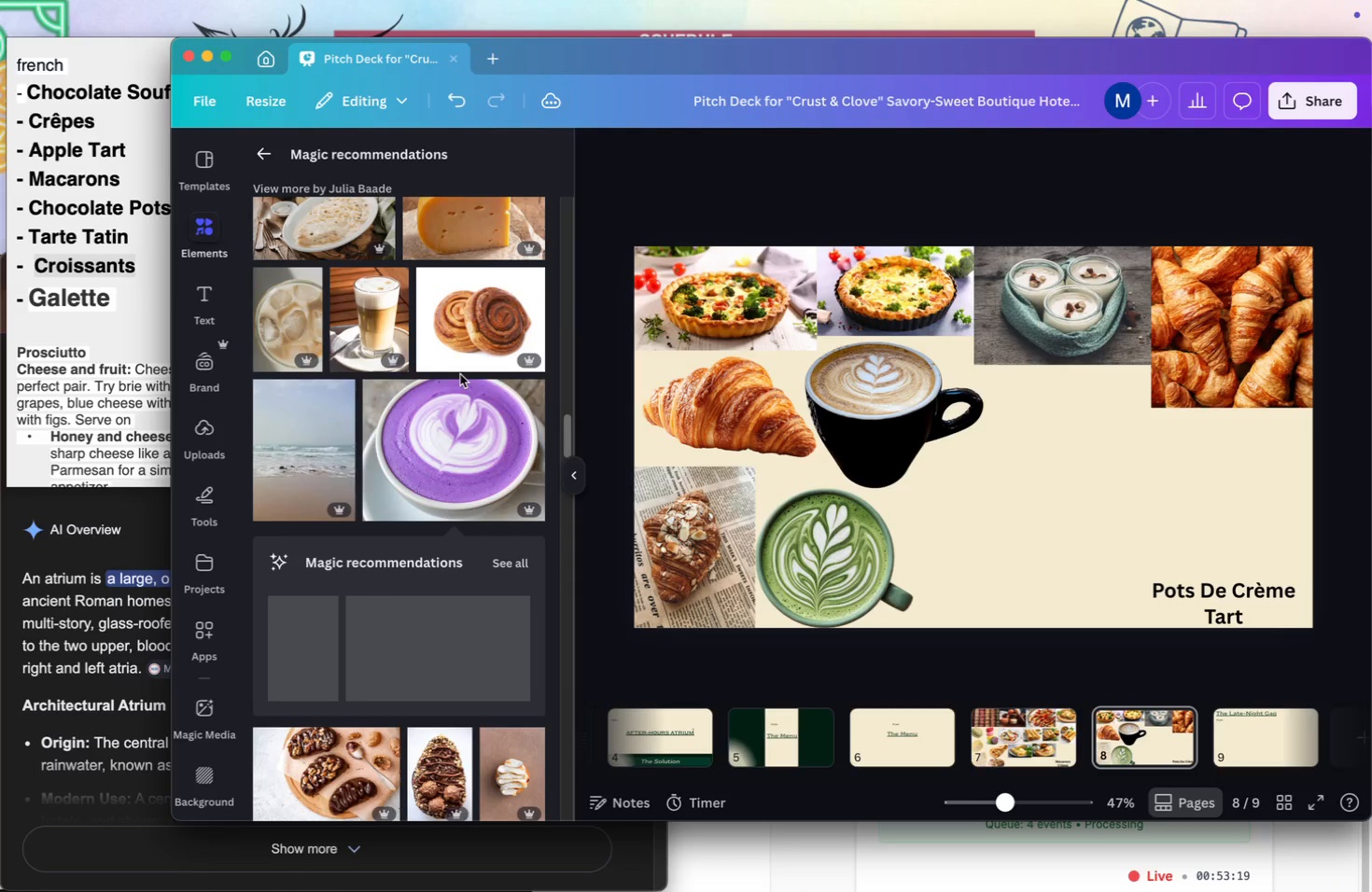 
left_click([461, 468])
 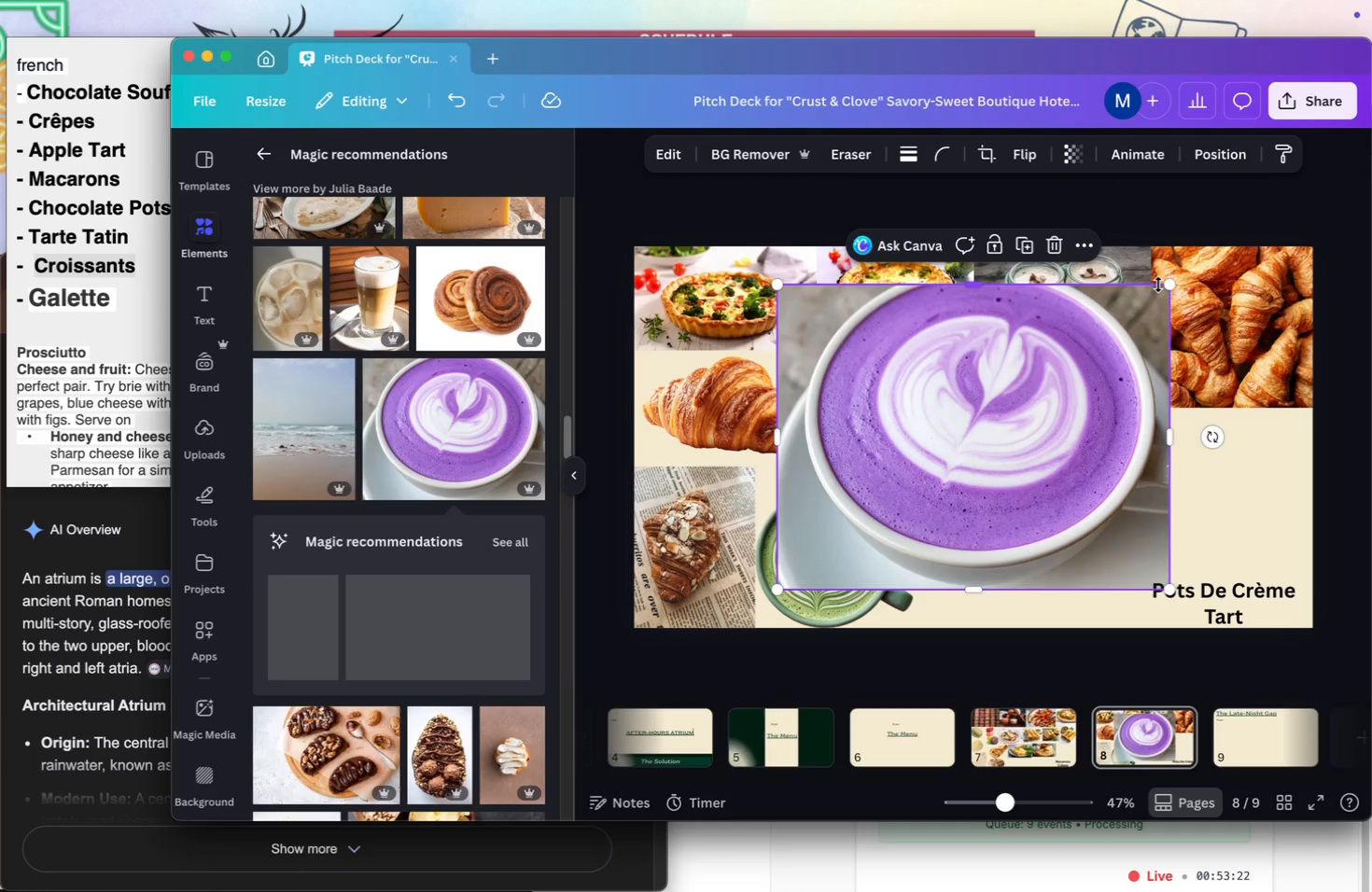 
scroll: coordinate [460, 374], scroll_direction: down, amount: 2.0
 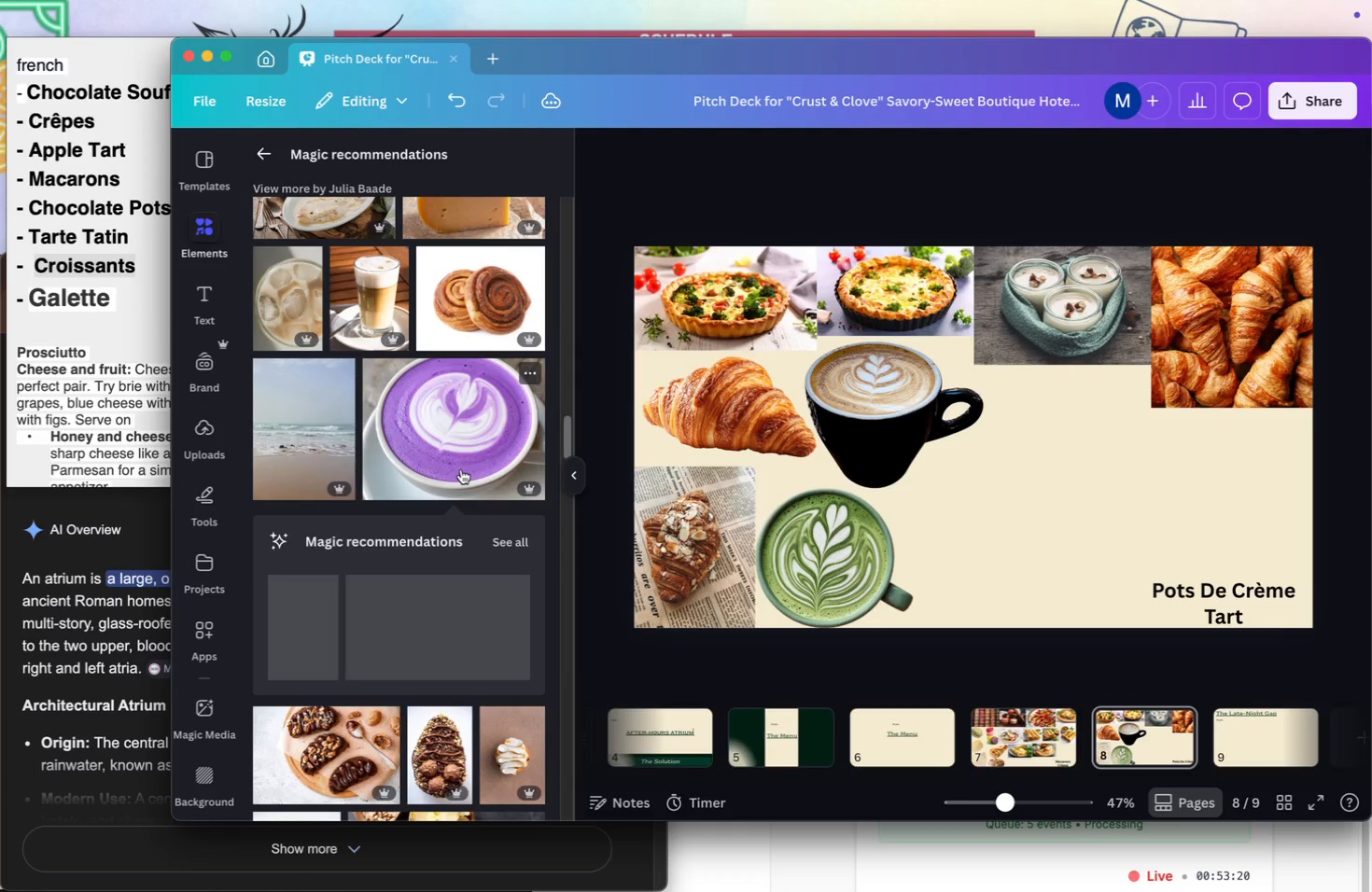 
left_click_drag(start_coordinate=[1169, 286], to_coordinate=[1018, 402])
 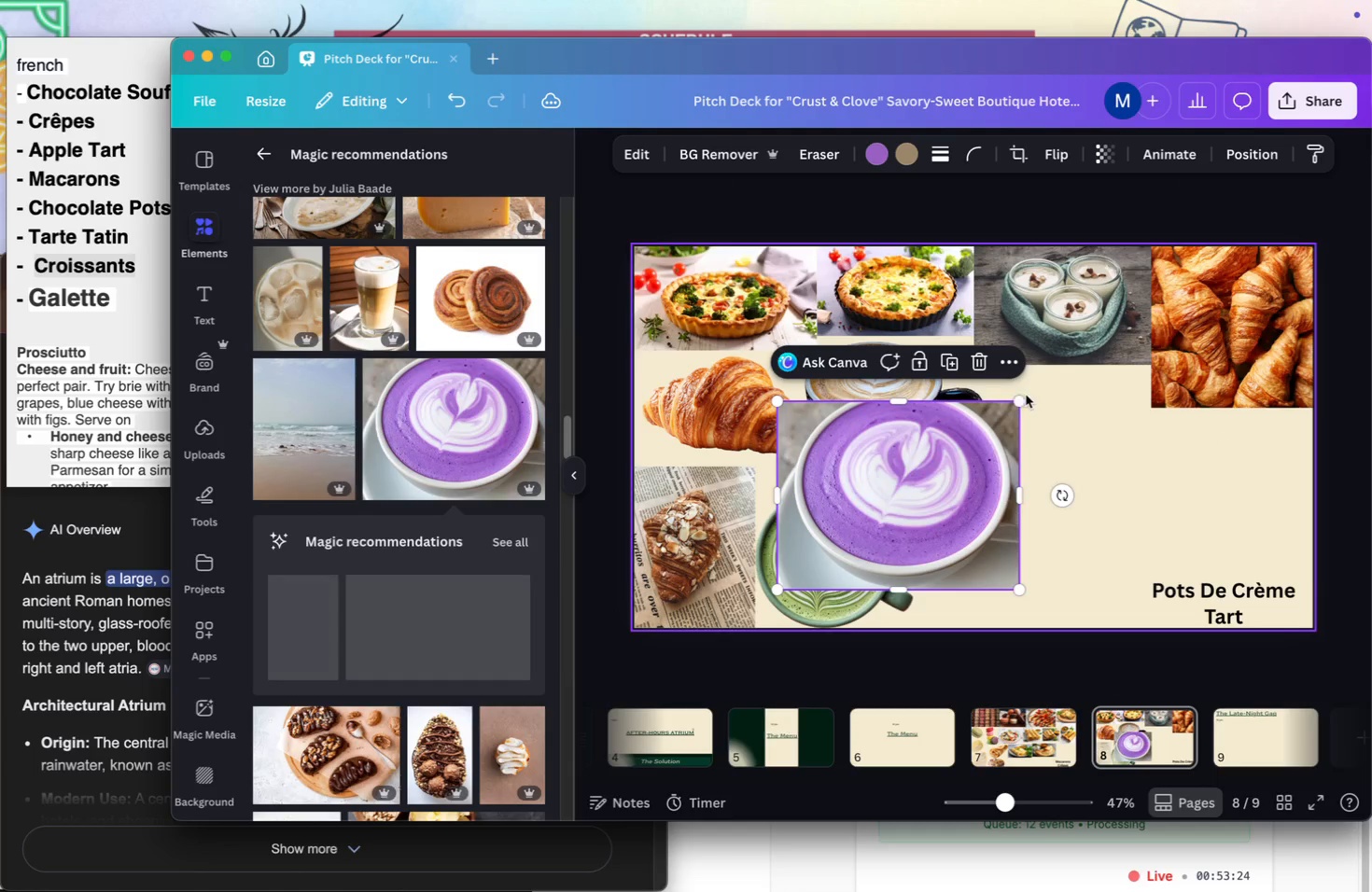 
left_click([1016, 410])
 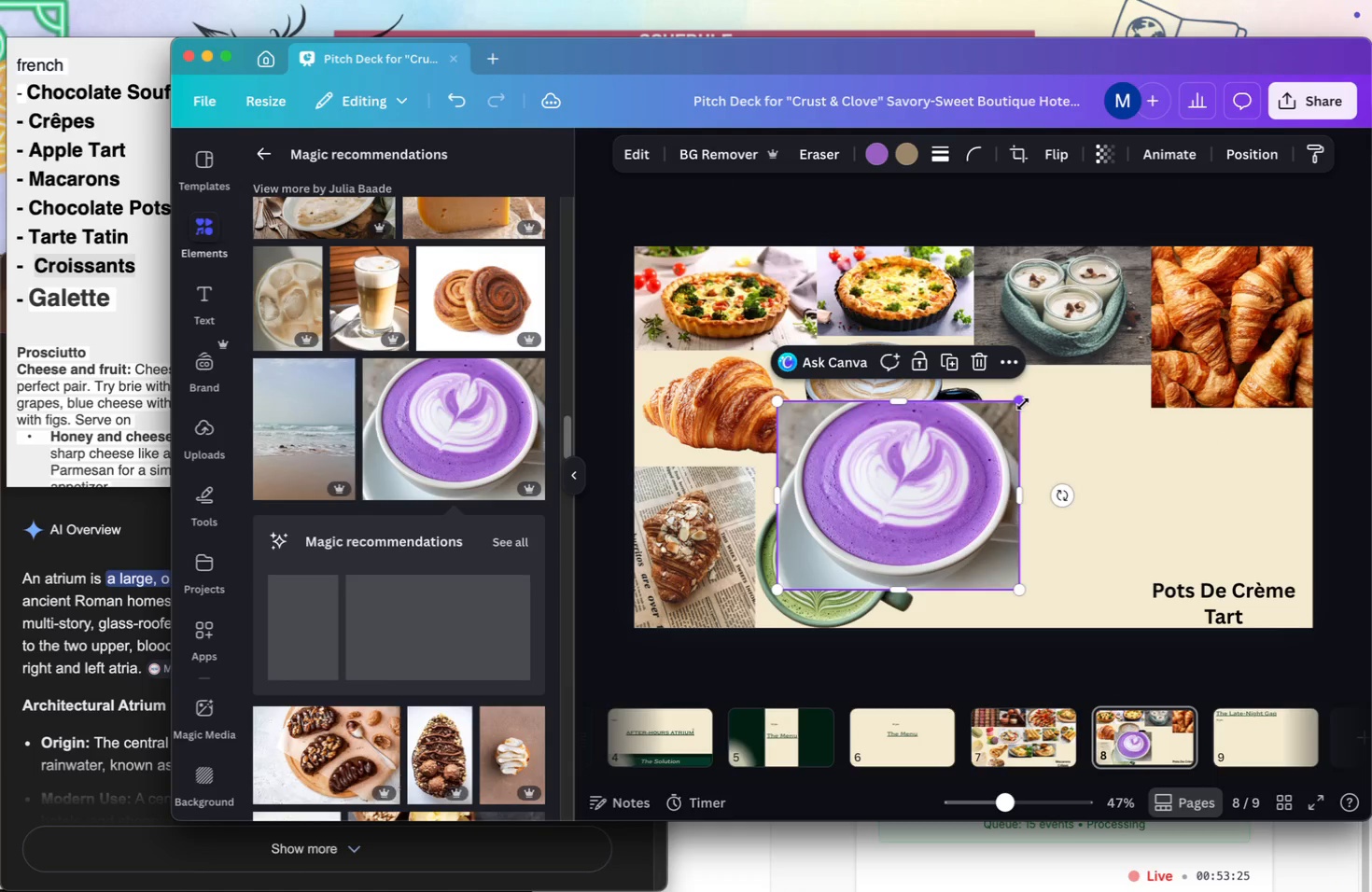 
left_click_drag(start_coordinate=[1023, 404], to_coordinate=[914, 502])
 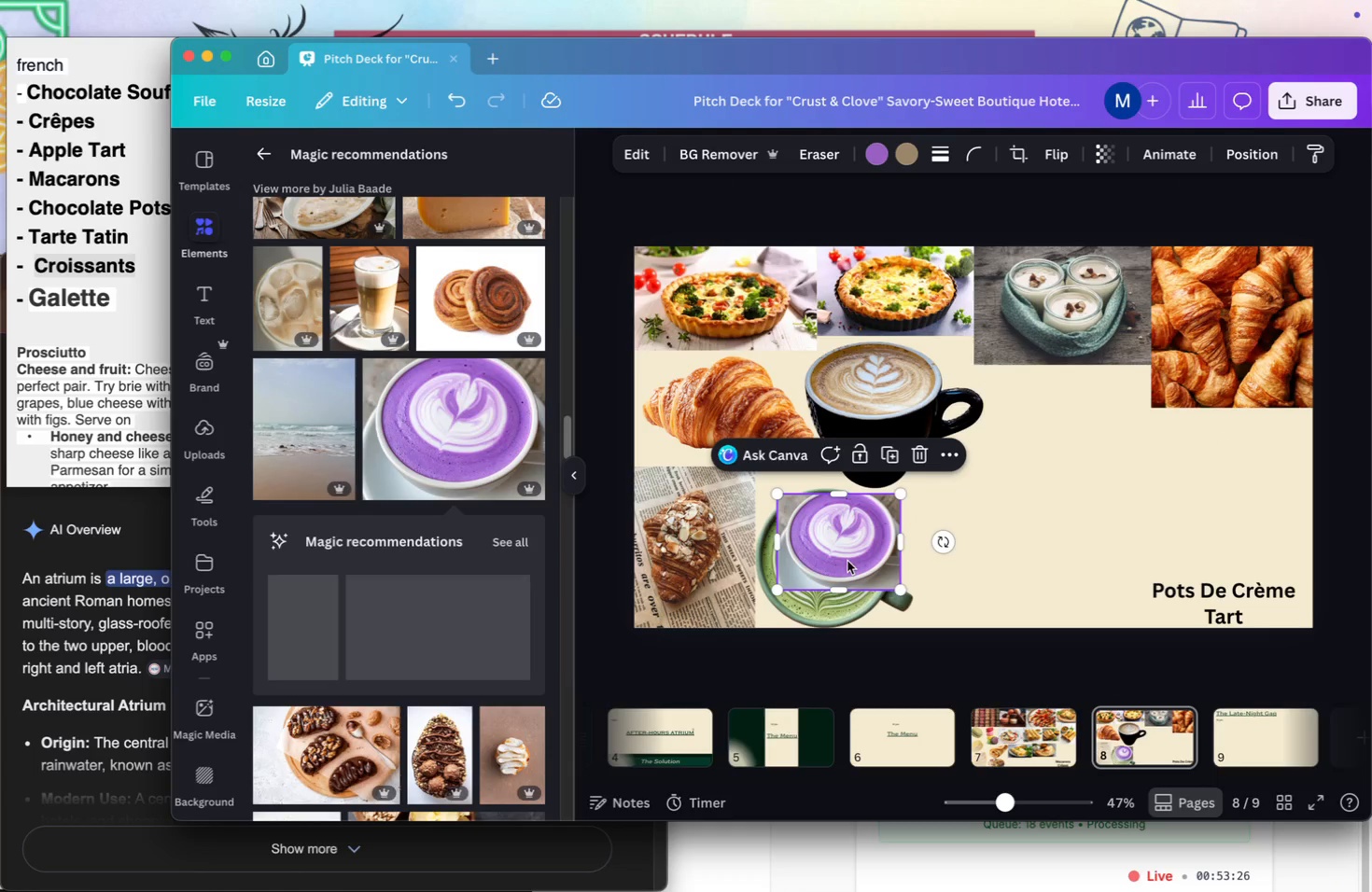 
left_click_drag(start_coordinate=[847, 561], to_coordinate=[1098, 430])
 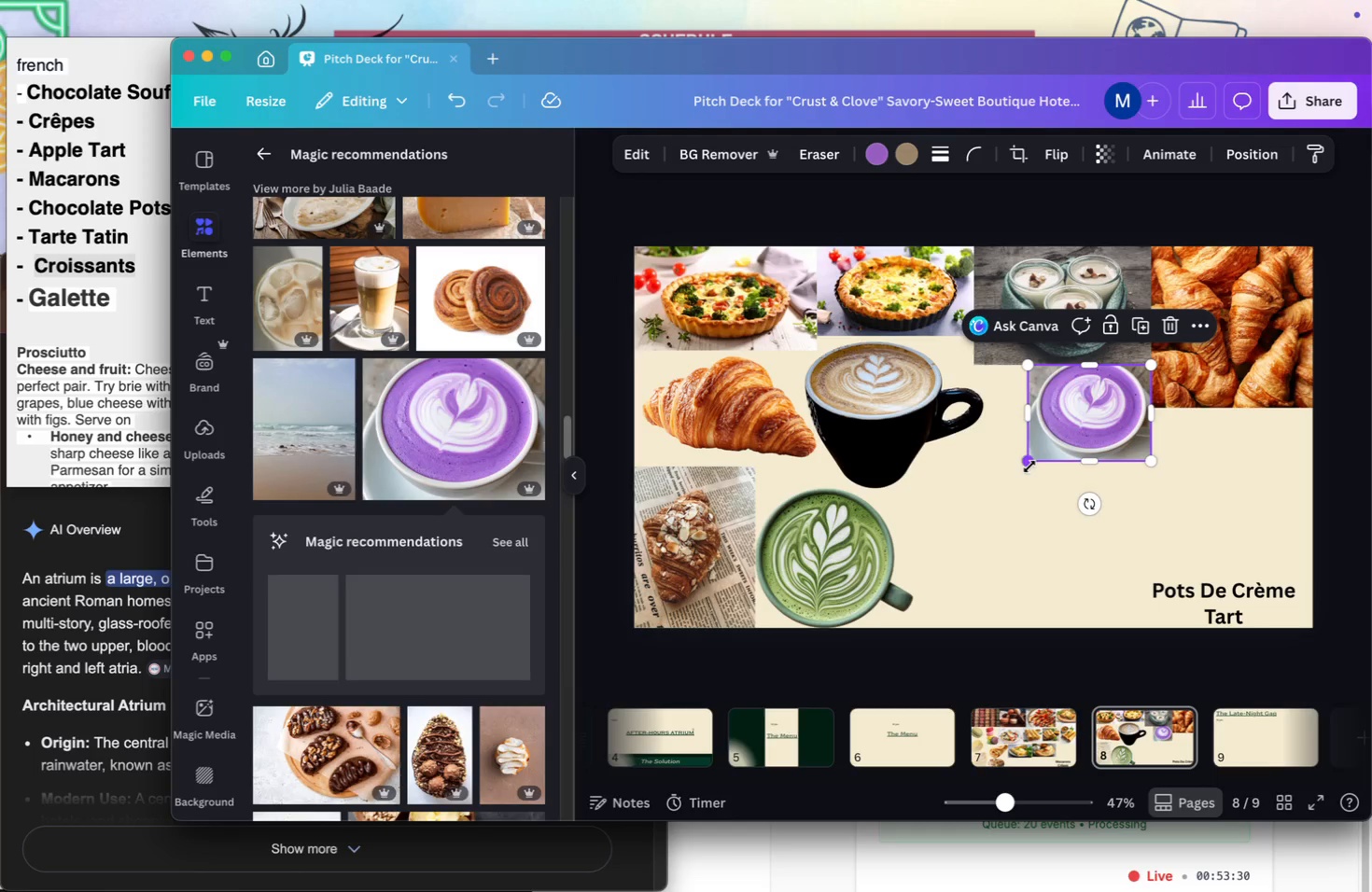 
left_click([1029, 467])
 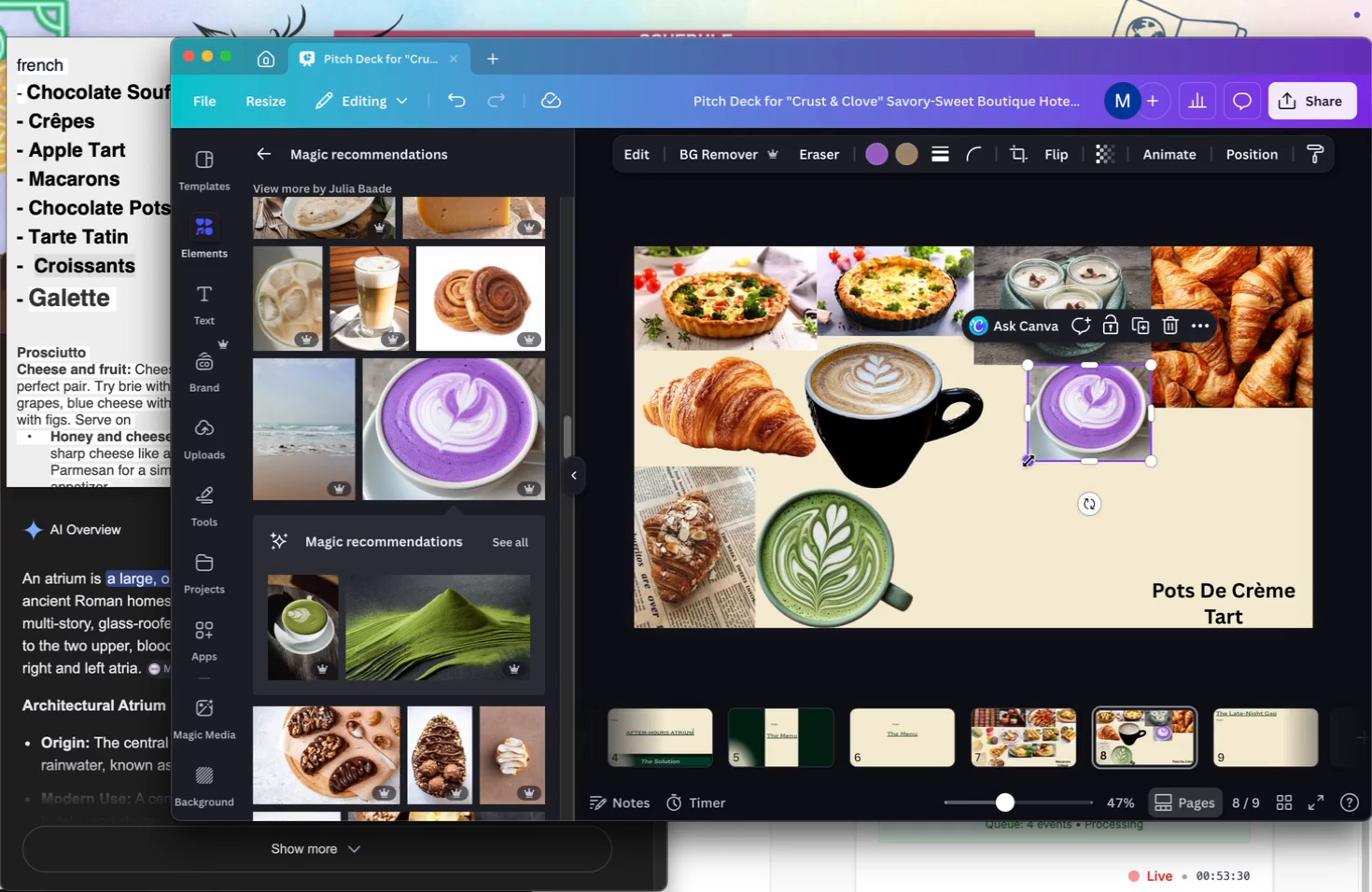 
left_click_drag(start_coordinate=[1029, 461], to_coordinate=[988, 491])
 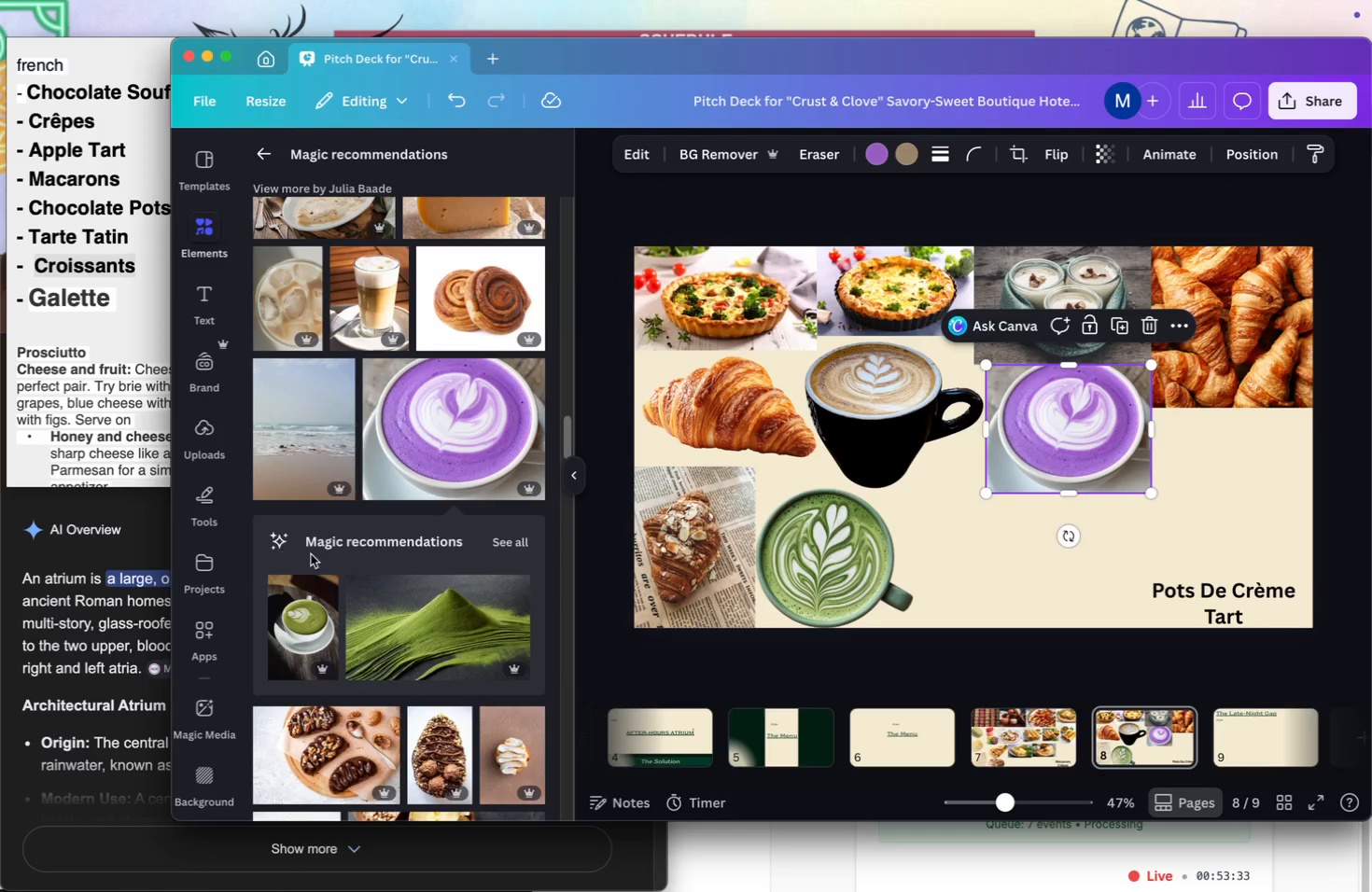 
scroll: coordinate [385, 450], scroll_direction: down, amount: 23.0
 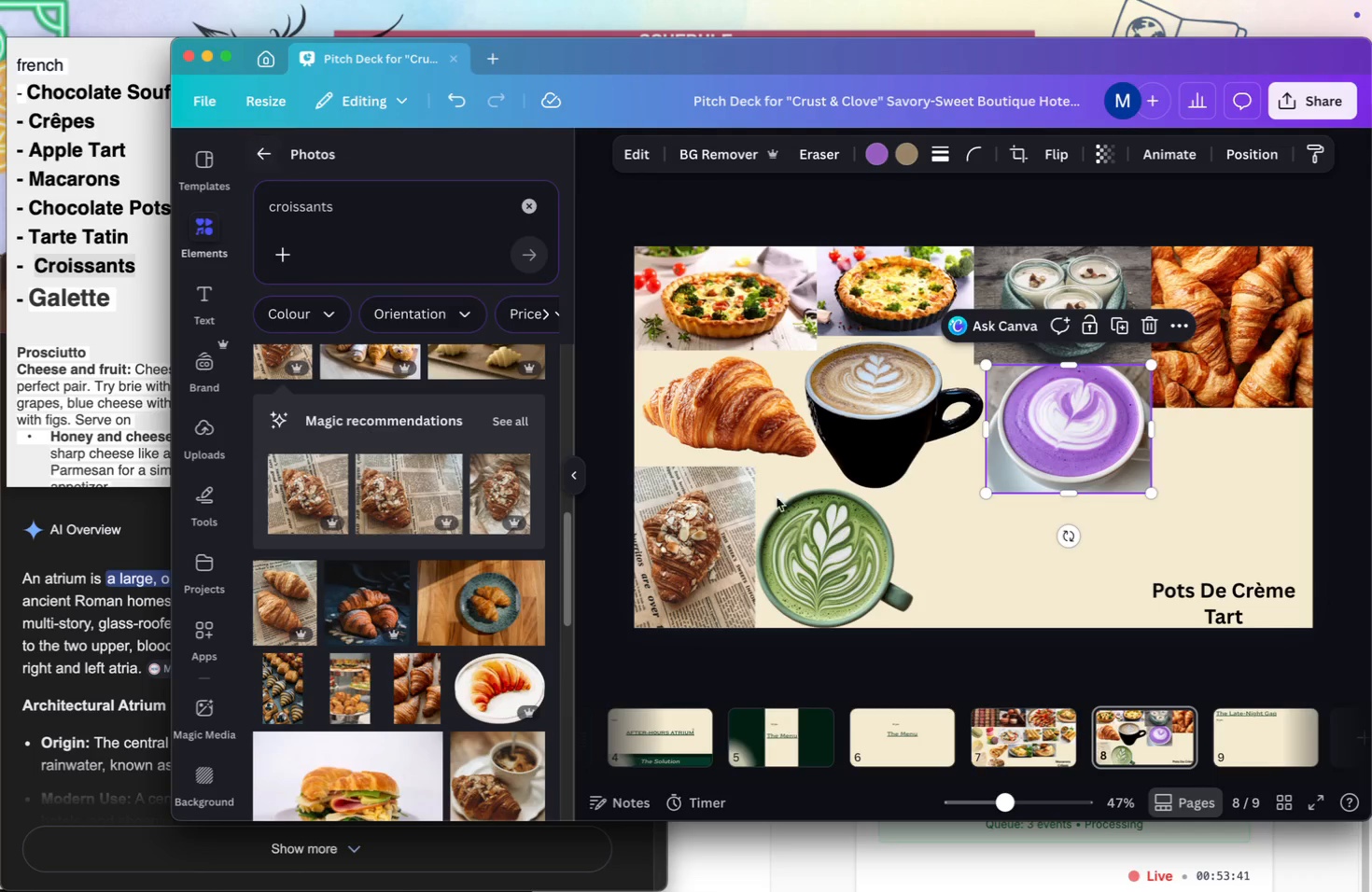 
left_click_drag(start_coordinate=[1114, 780], to_coordinate=[1267, 765])
 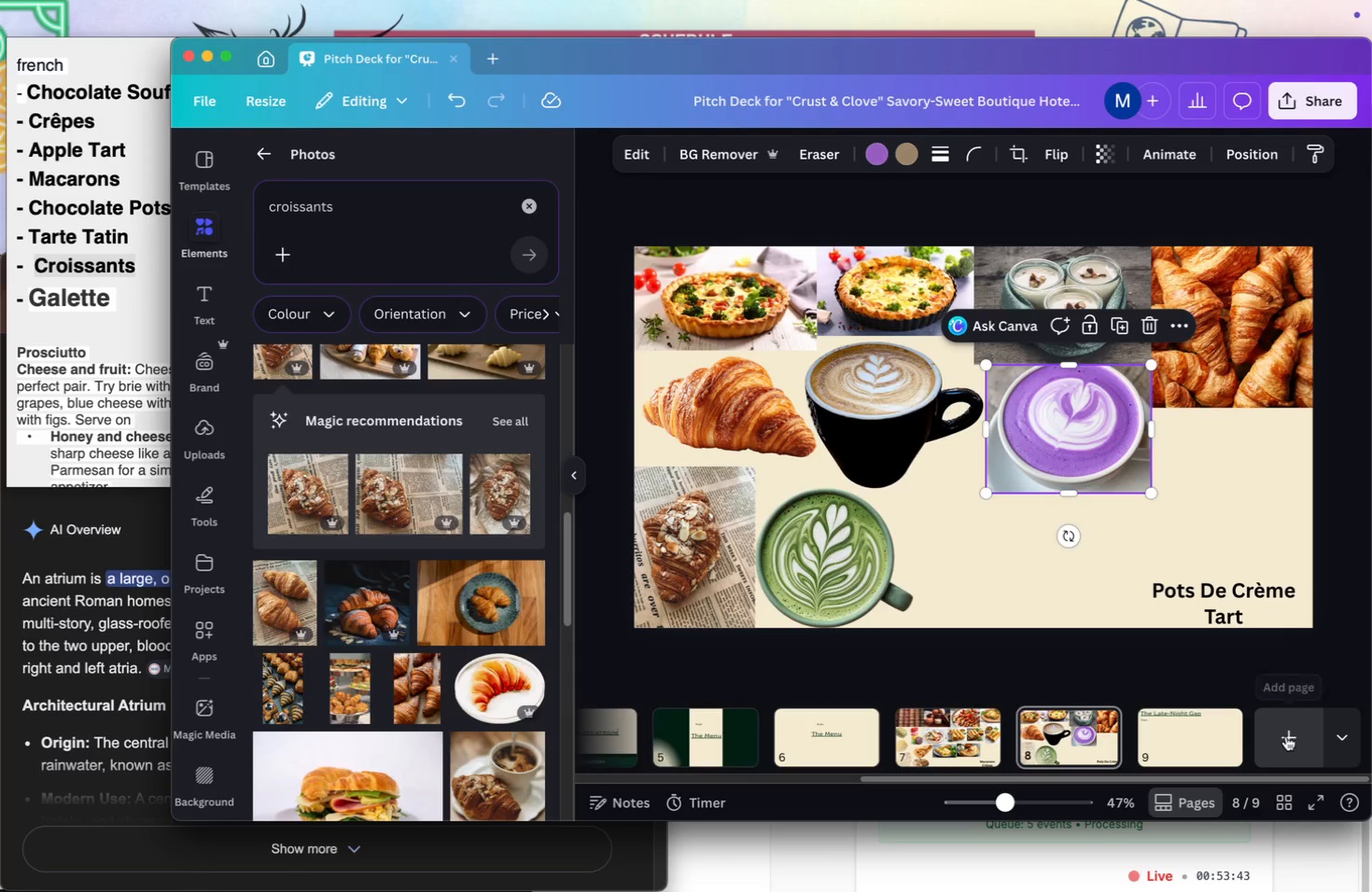 
left_click([1286, 736])
 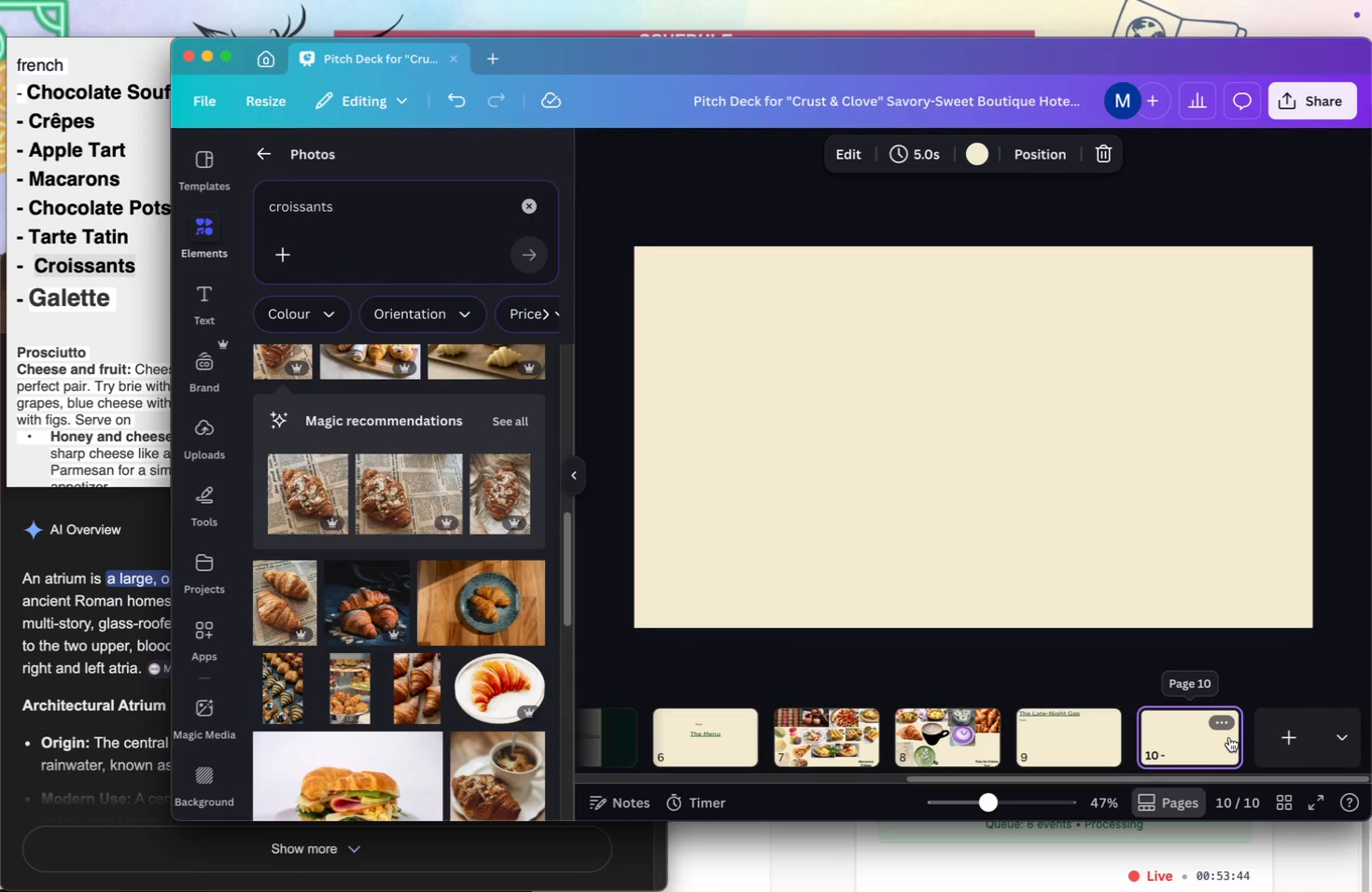 
left_click_drag(start_coordinate=[1177, 748], to_coordinate=[1018, 747])
 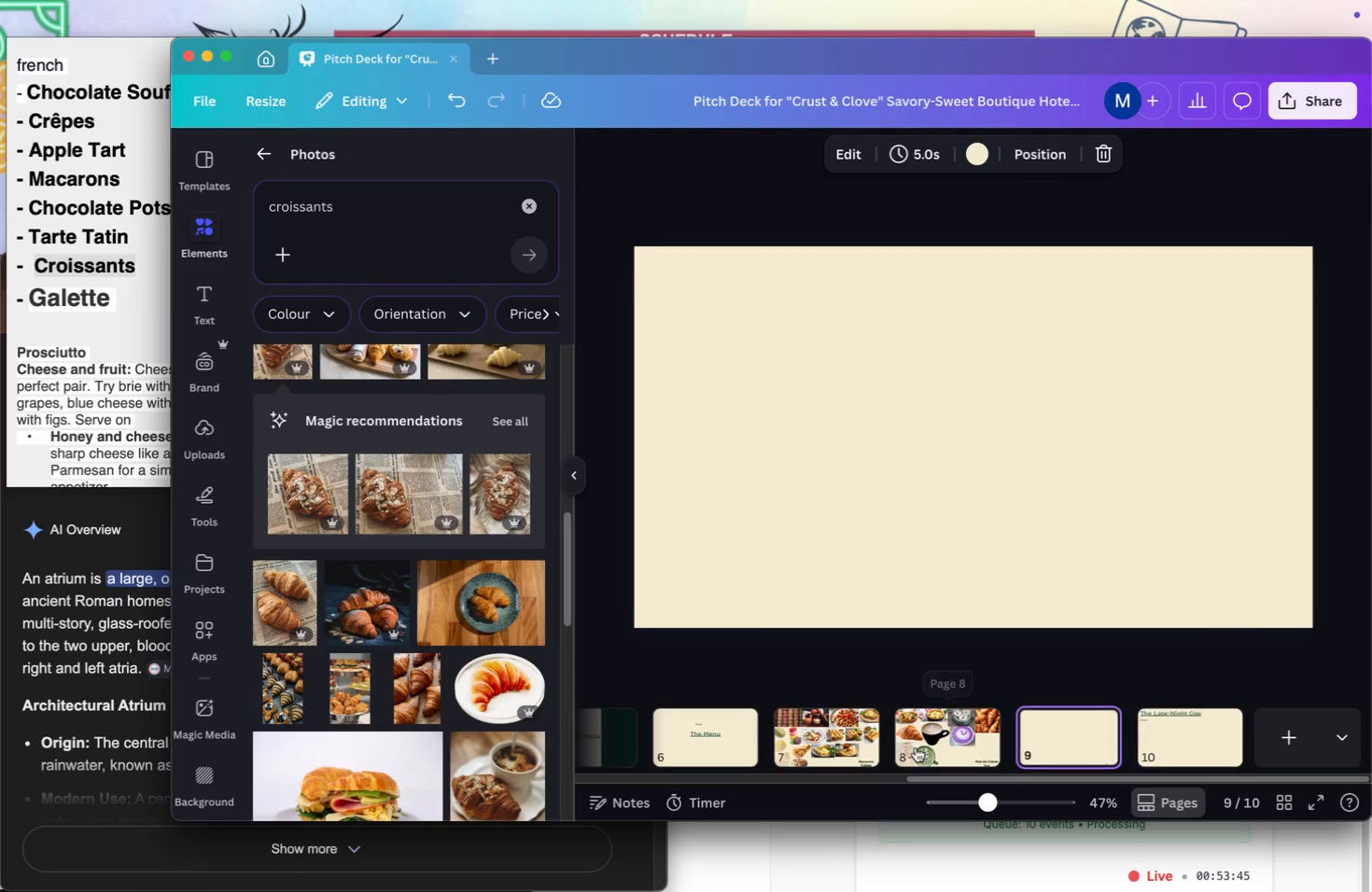 
left_click([916, 747])
 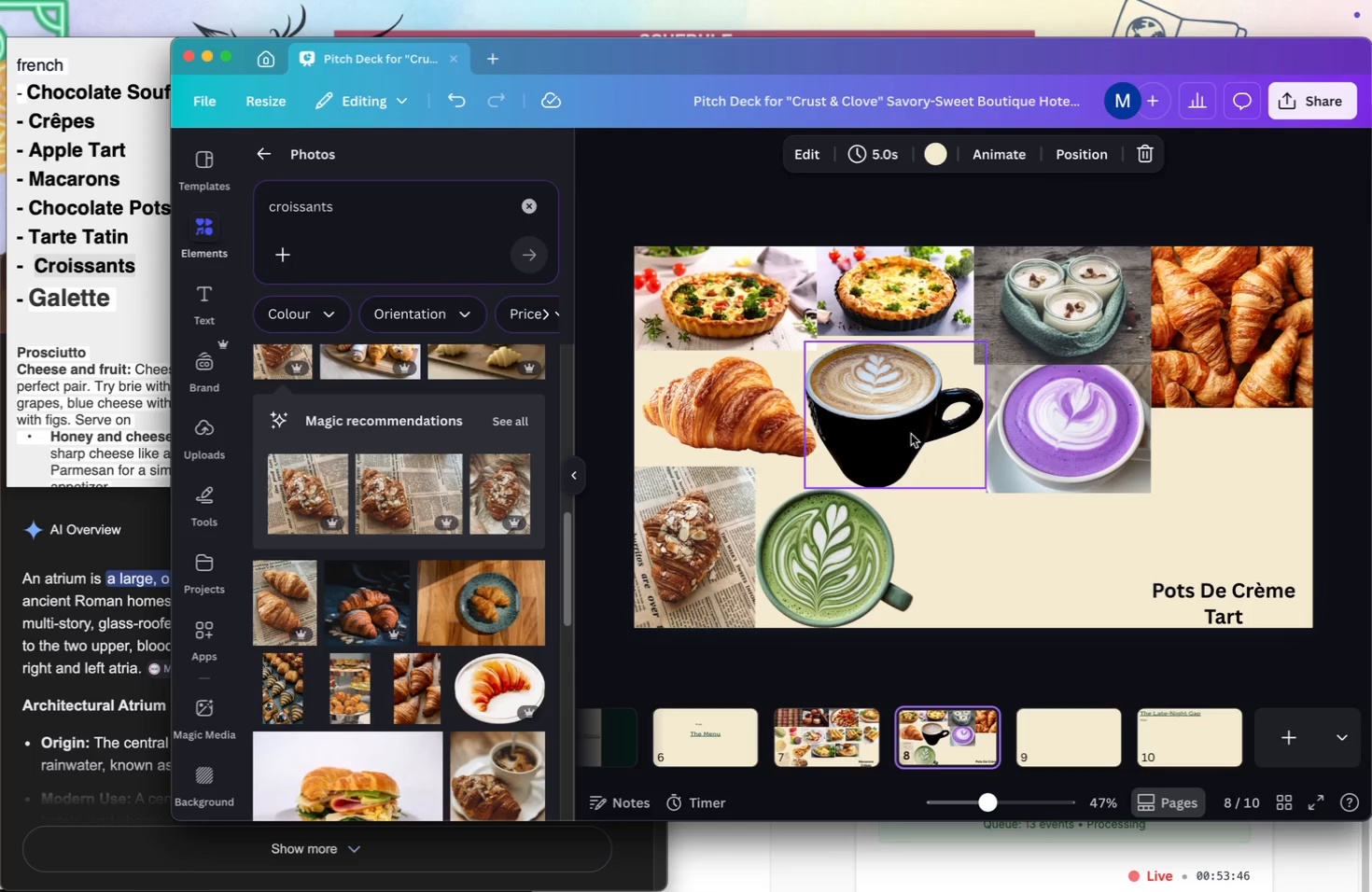 
left_click_drag(start_coordinate=[876, 382], to_coordinate=[1057, 721])
 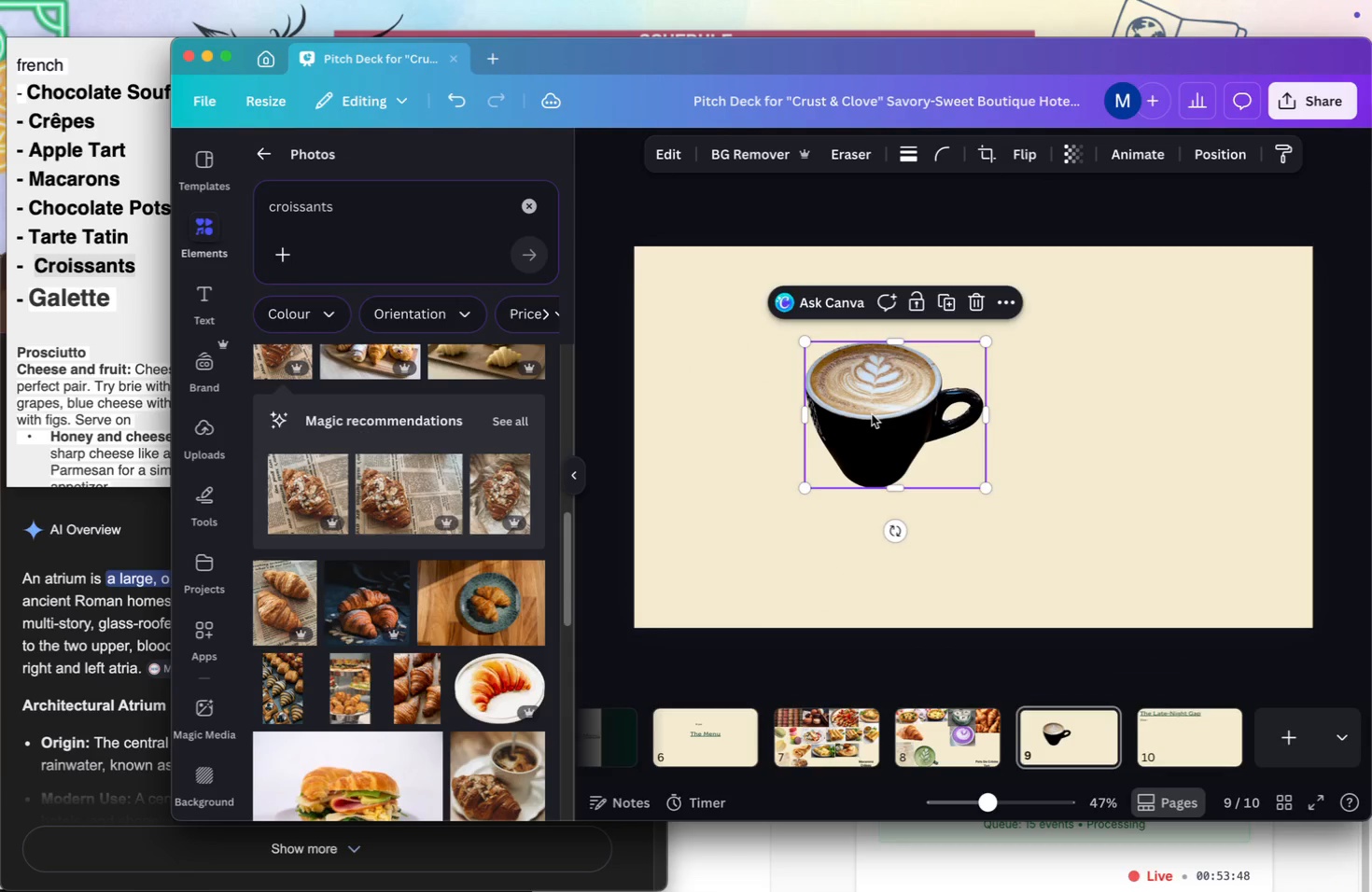 
left_click_drag(start_coordinate=[871, 413], to_coordinate=[1073, 747])
 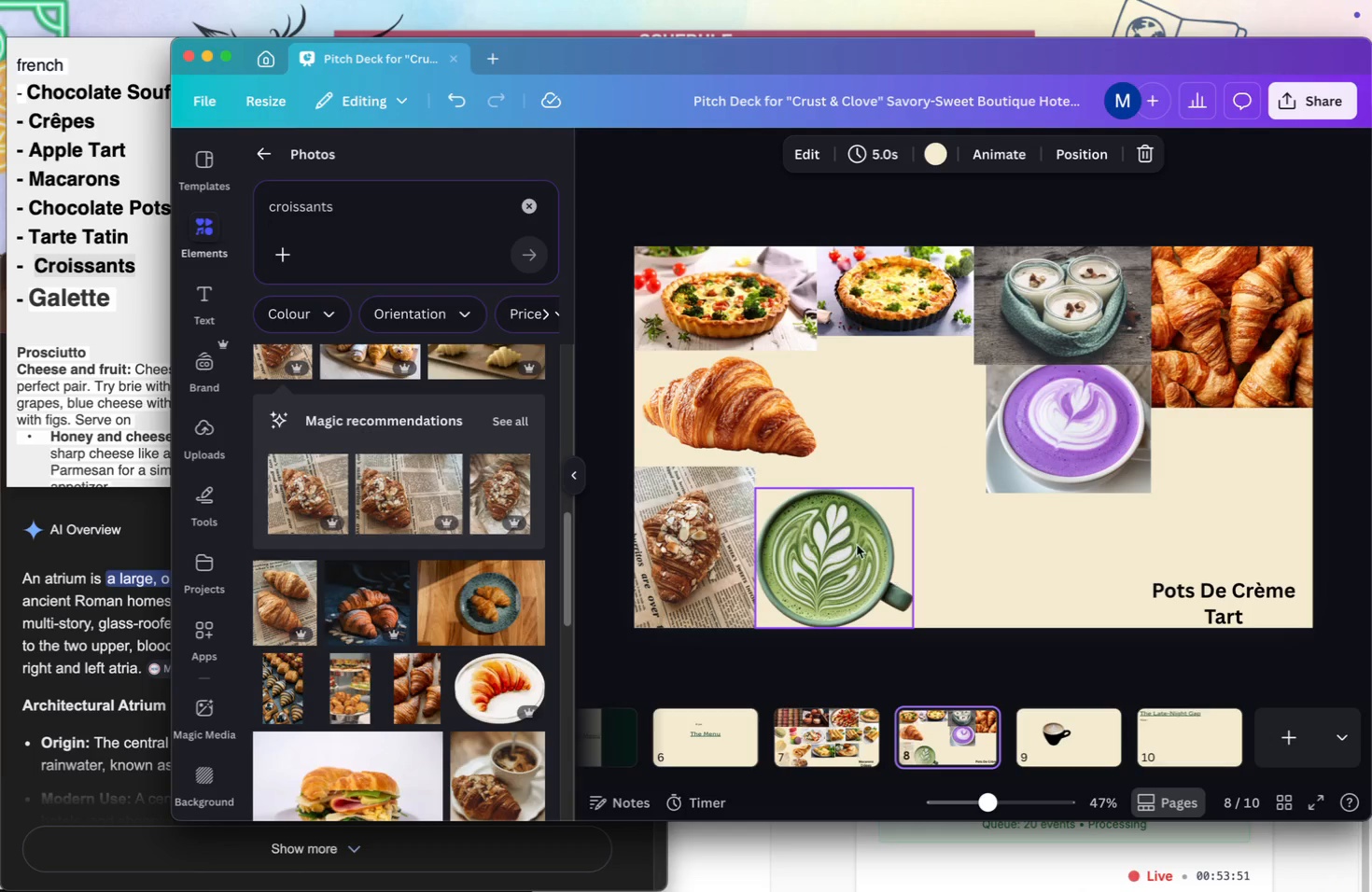 
left_click_drag(start_coordinate=[1055, 426], to_coordinate=[1059, 731])
 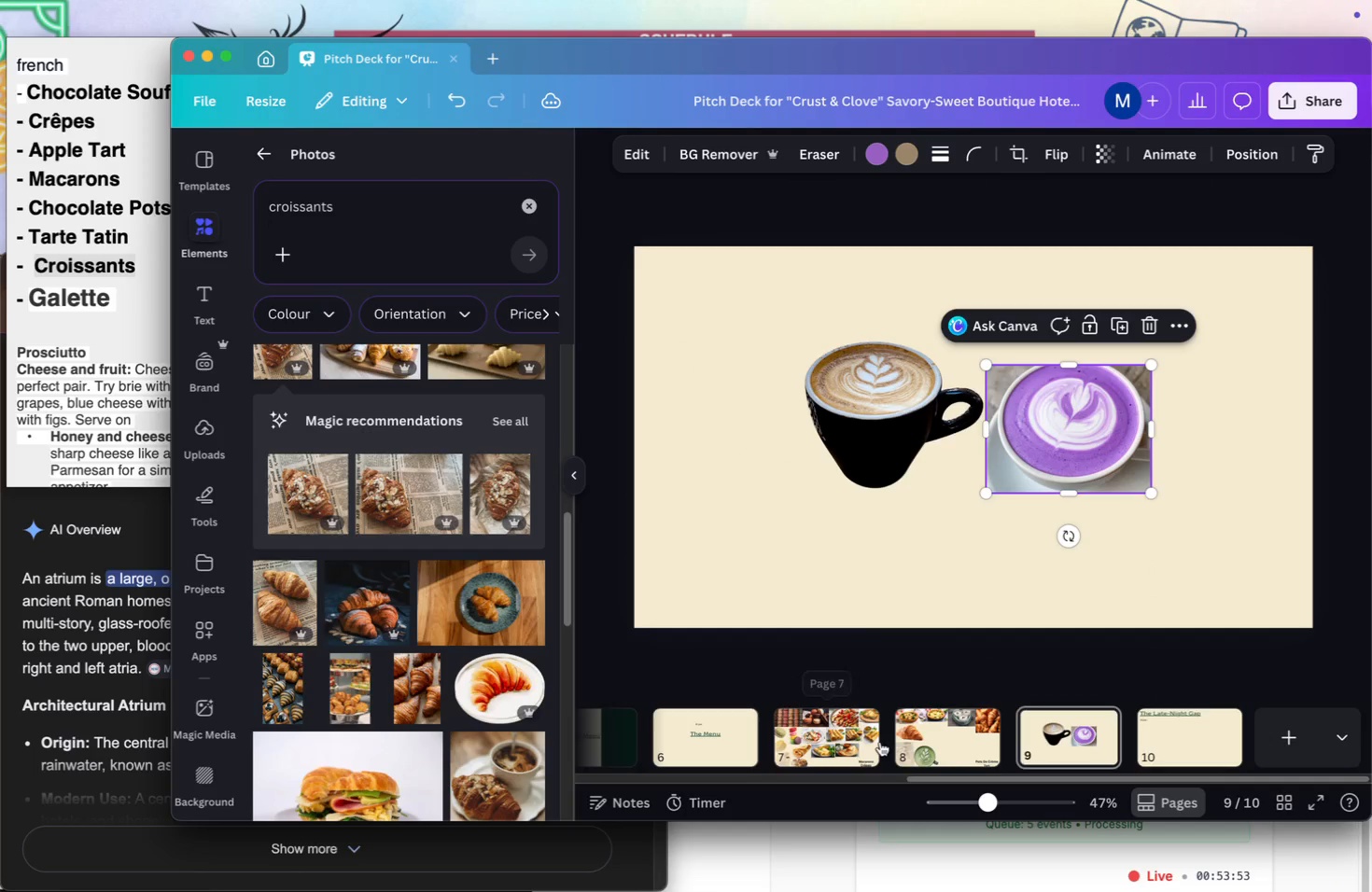 
left_click([927, 731])
 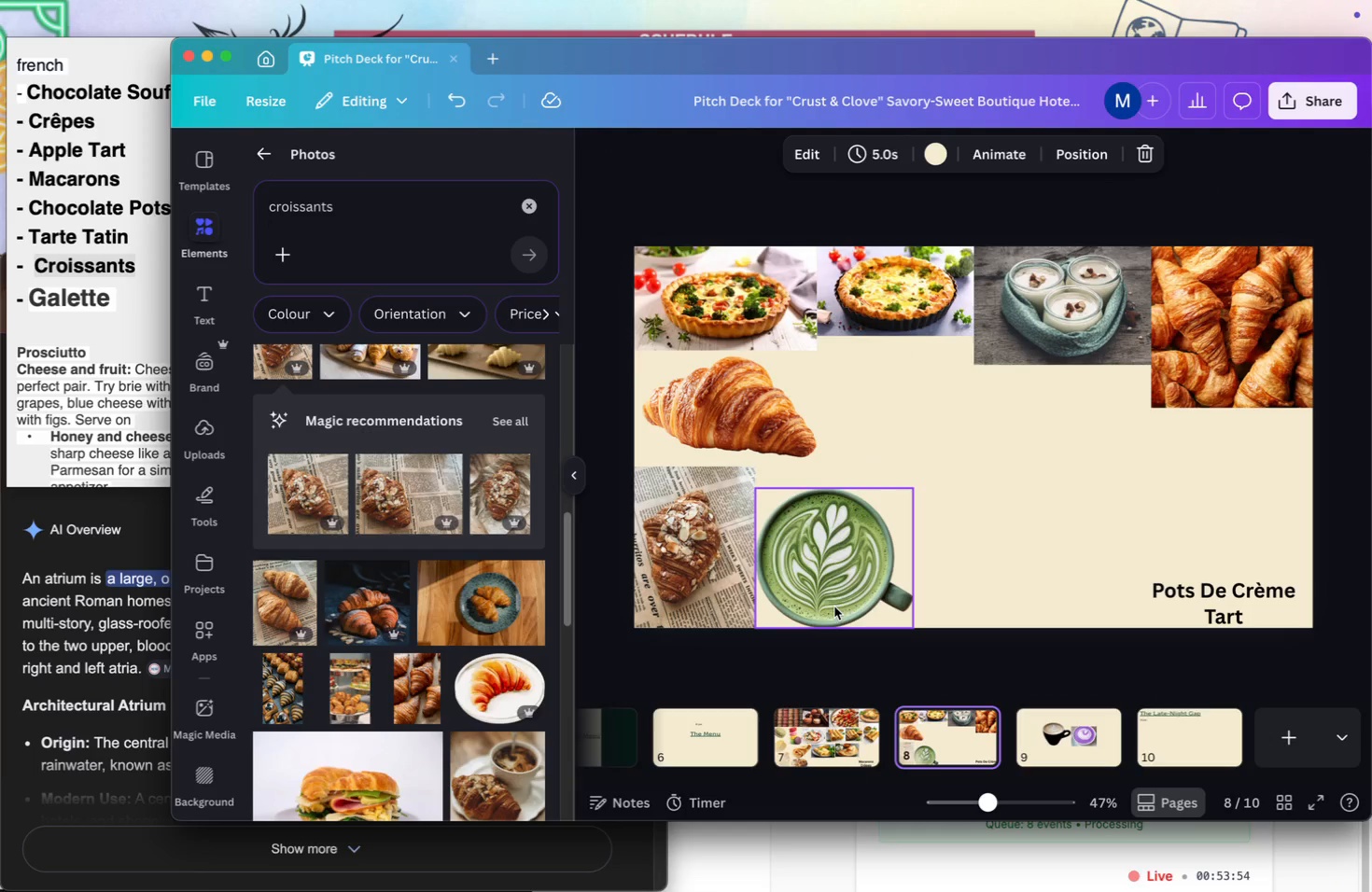 
left_click_drag(start_coordinate=[833, 596], to_coordinate=[1062, 746])
 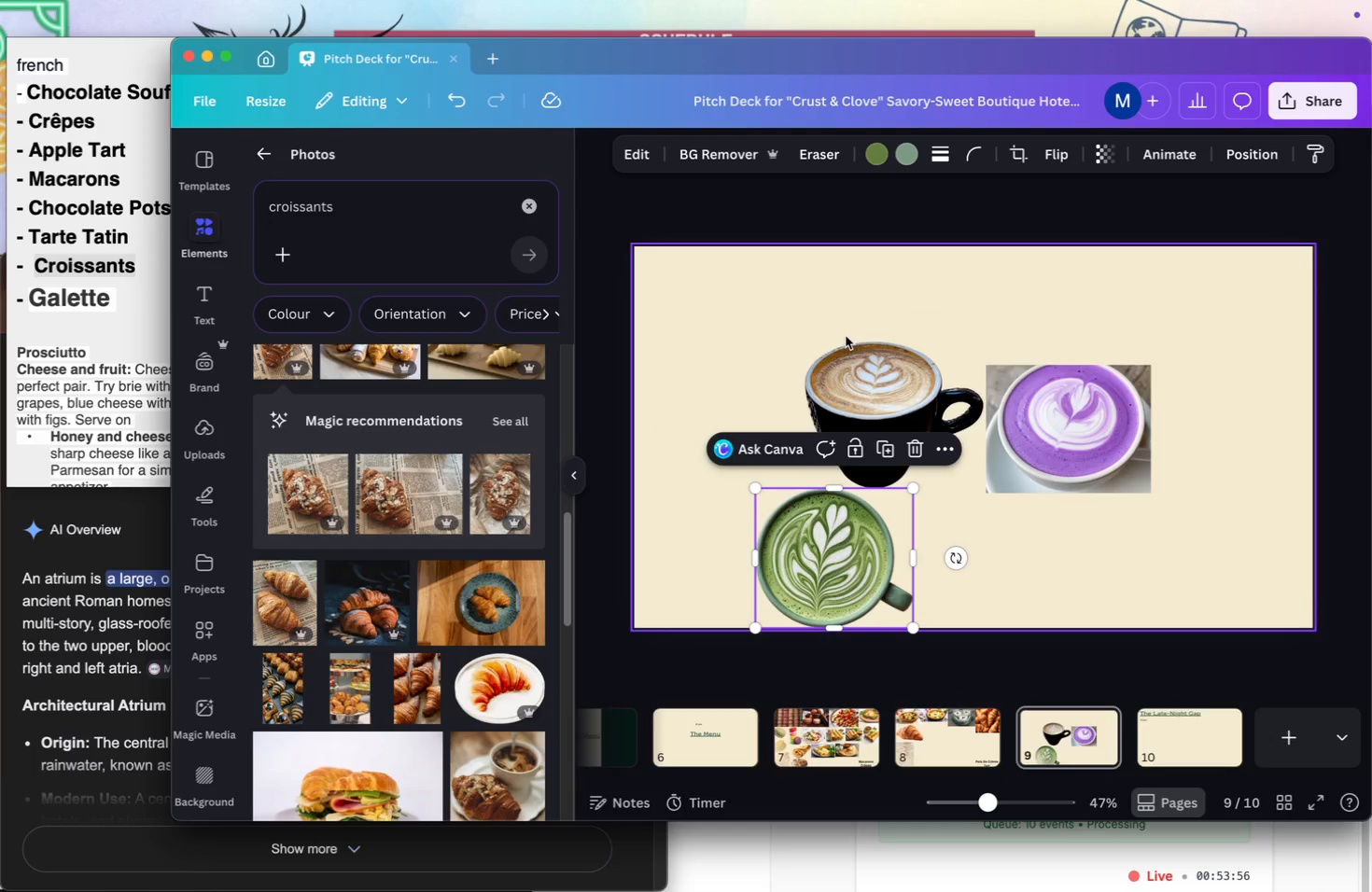 
left_click_drag(start_coordinate=[881, 386], to_coordinate=[712, 295])
 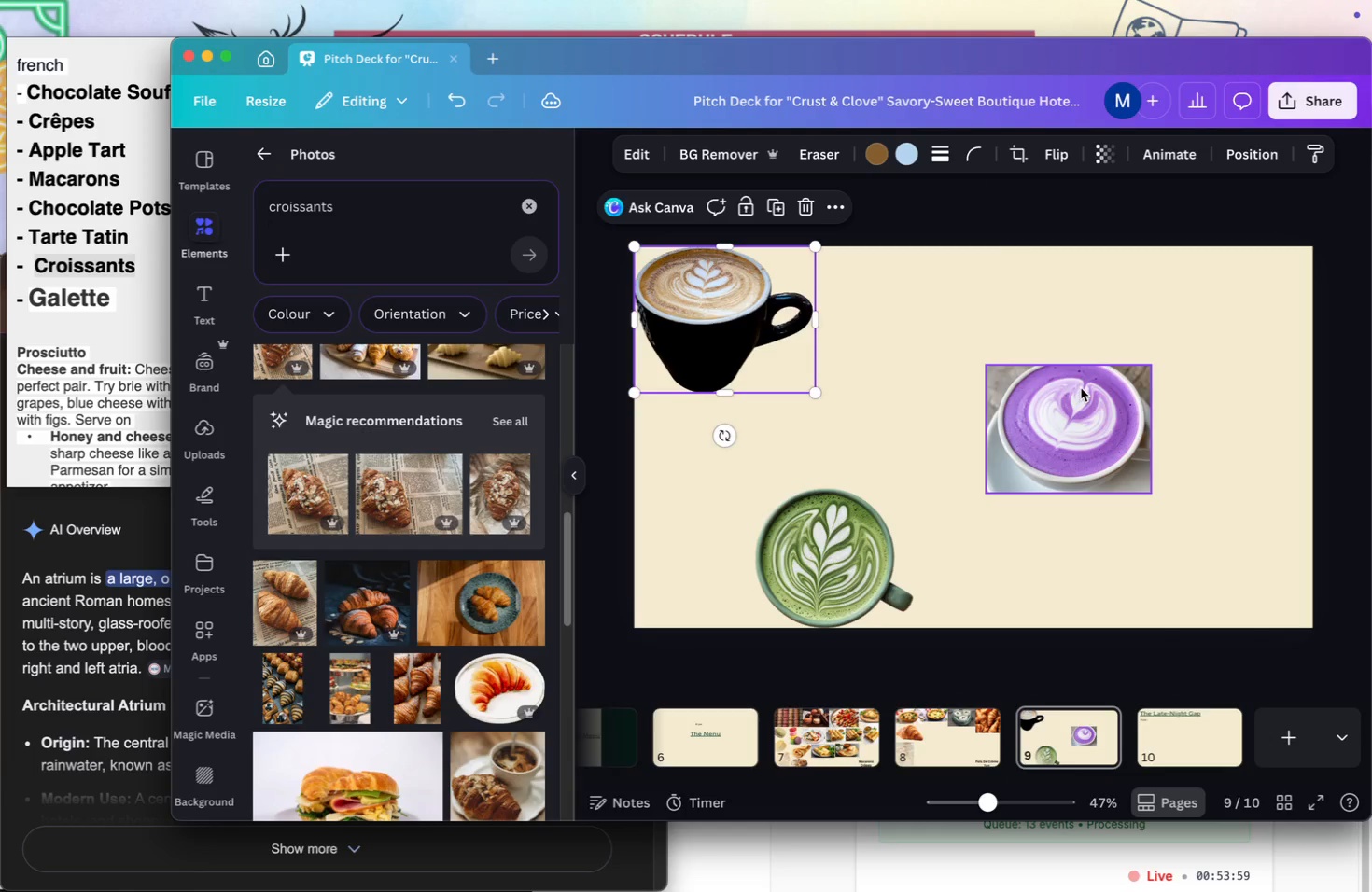 
left_click_drag(start_coordinate=[1081, 388], to_coordinate=[902, 271])
 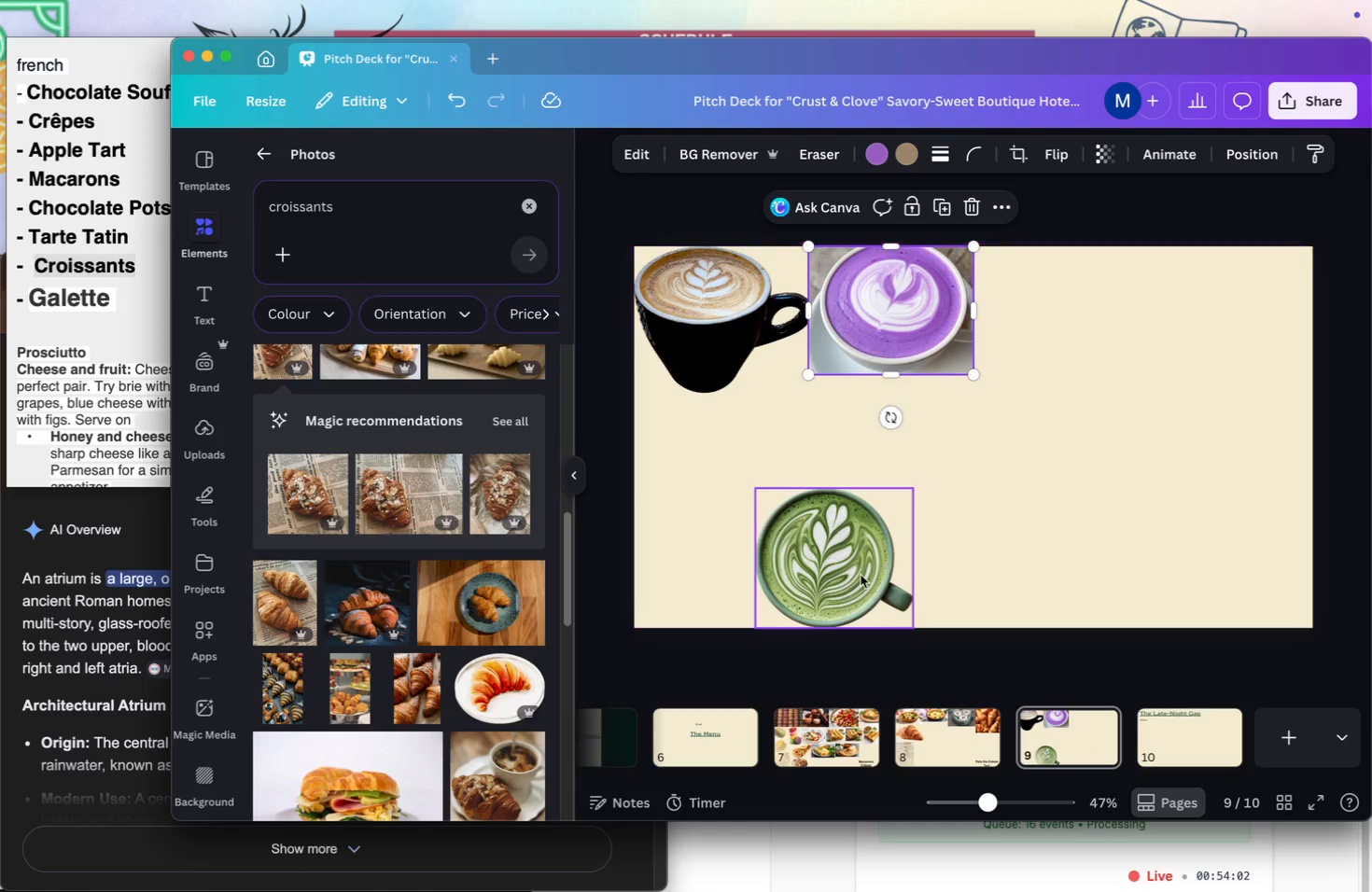 
left_click_drag(start_coordinate=[859, 577], to_coordinate=[1079, 328])
 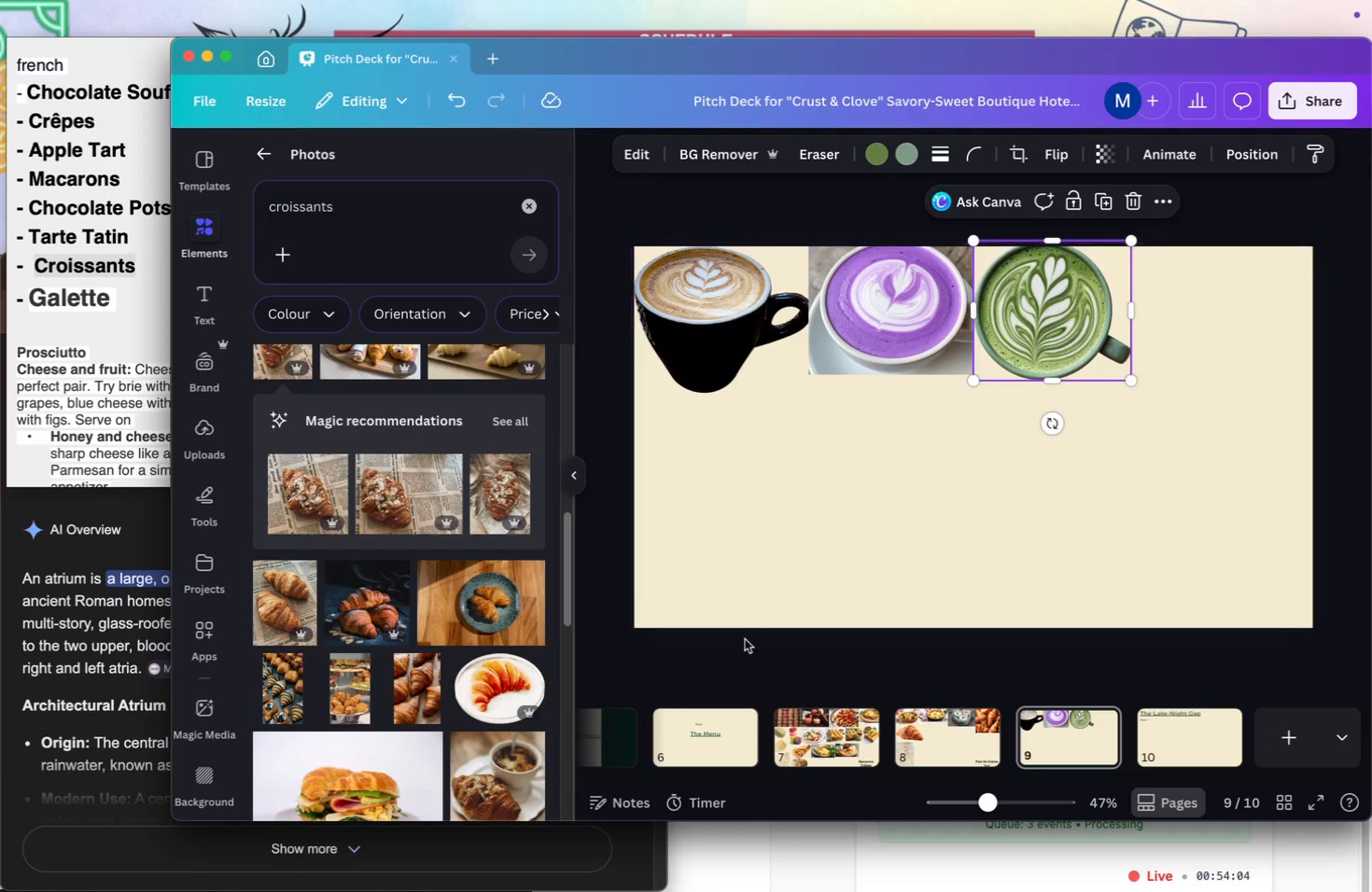 
left_click([745, 641])
 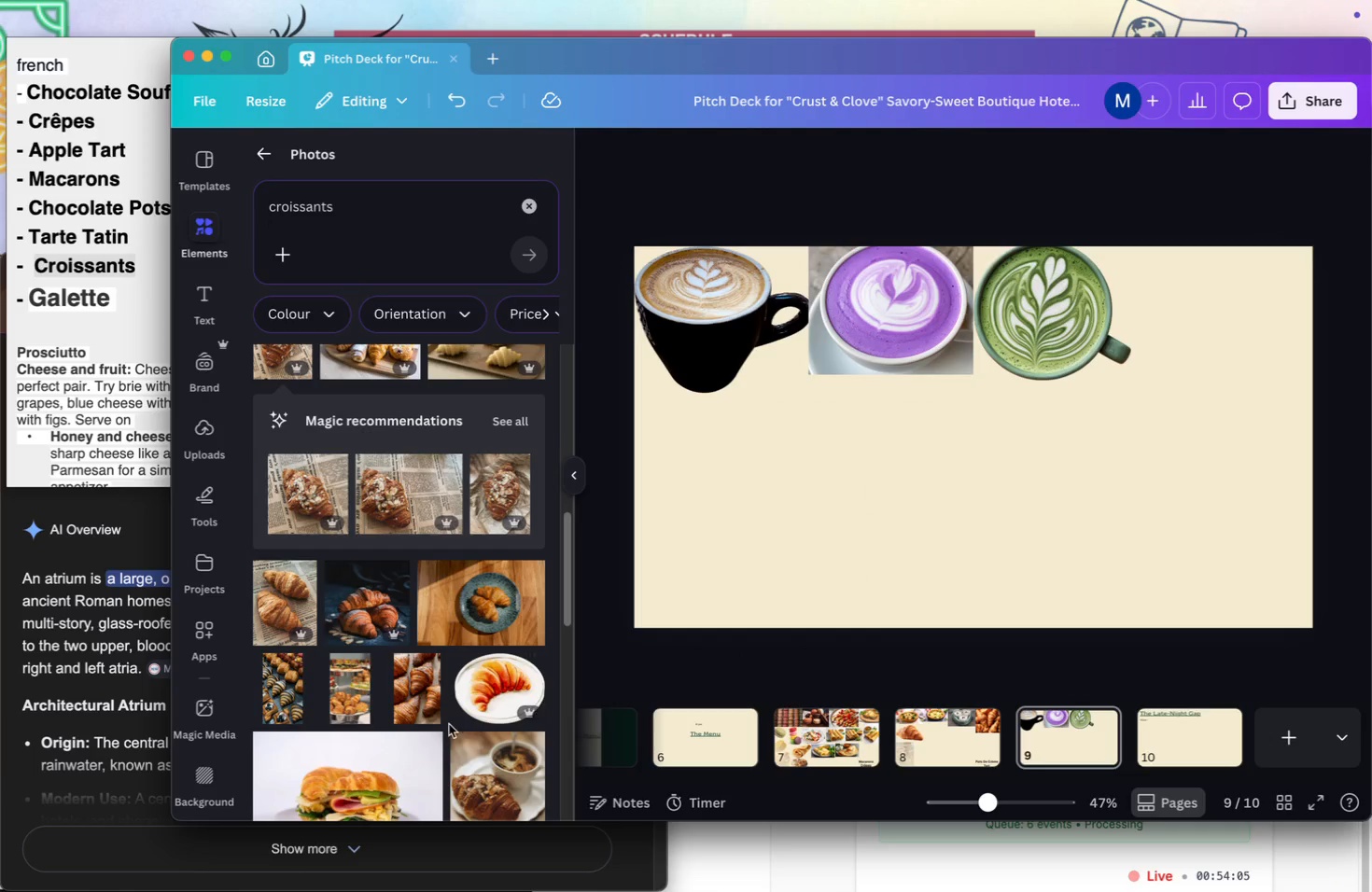 
scroll: coordinate [449, 724], scroll_direction: down, amount: 4.0
 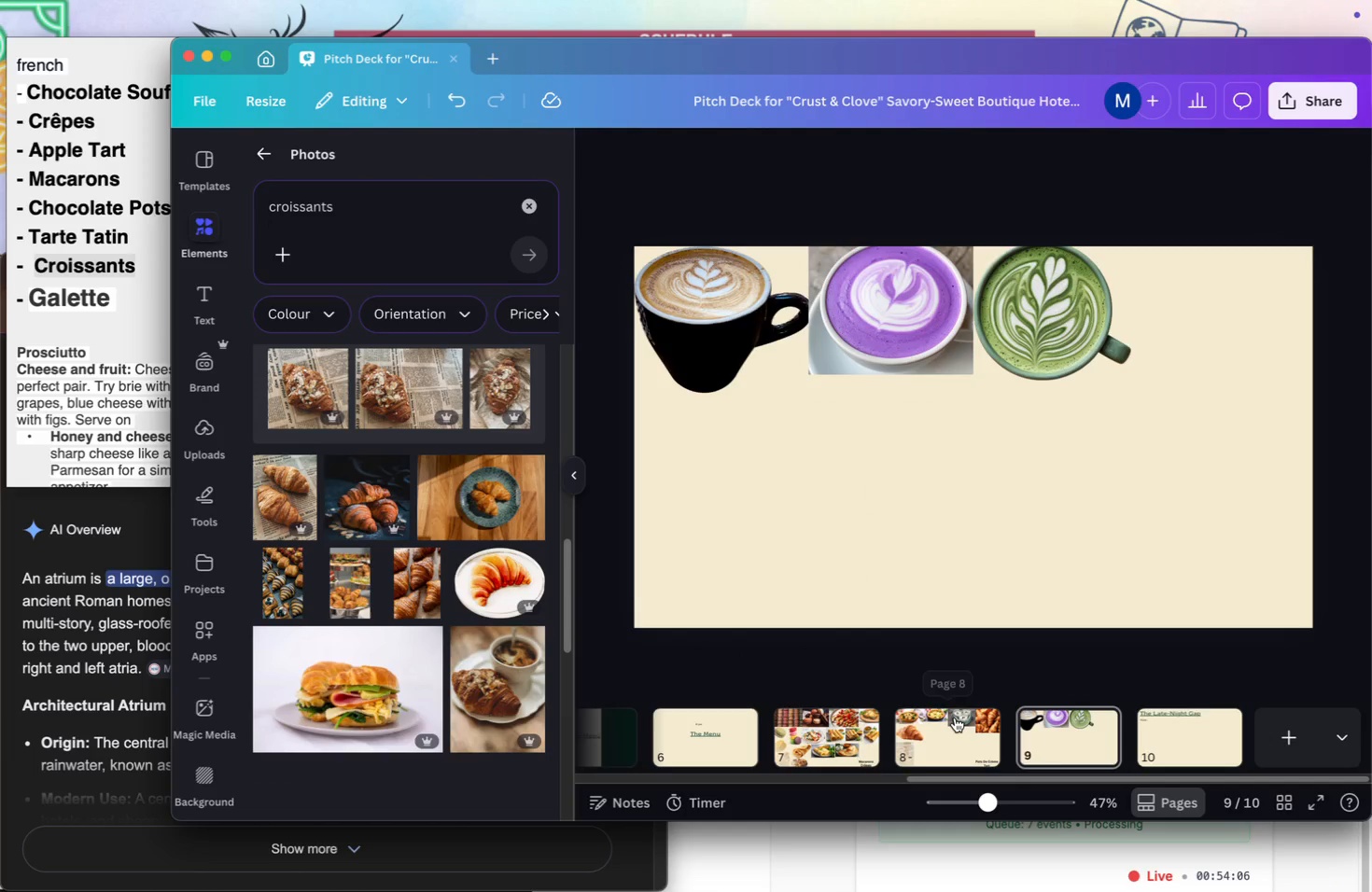 
left_click([955, 718])
 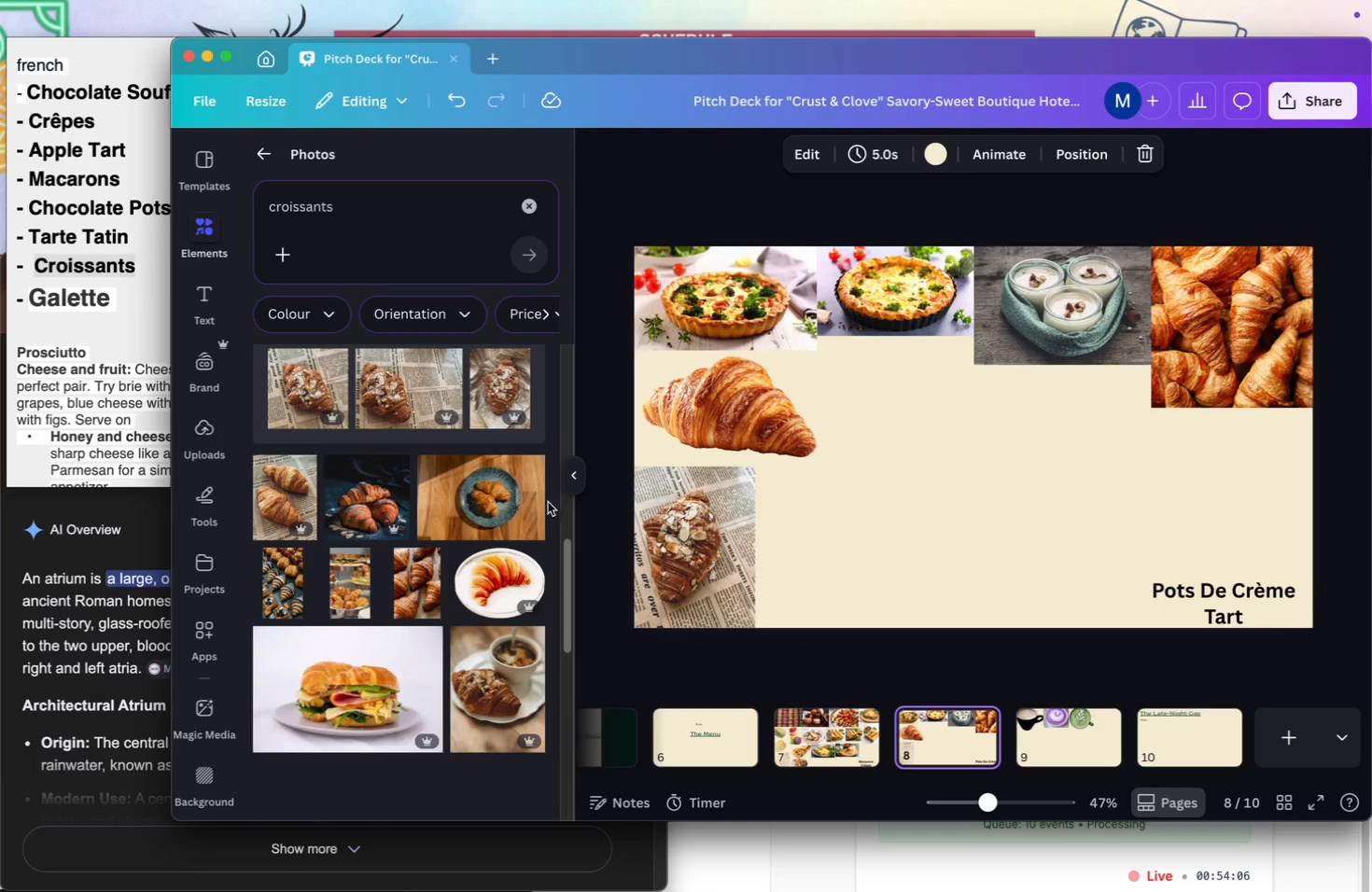 
left_click([484, 493])
 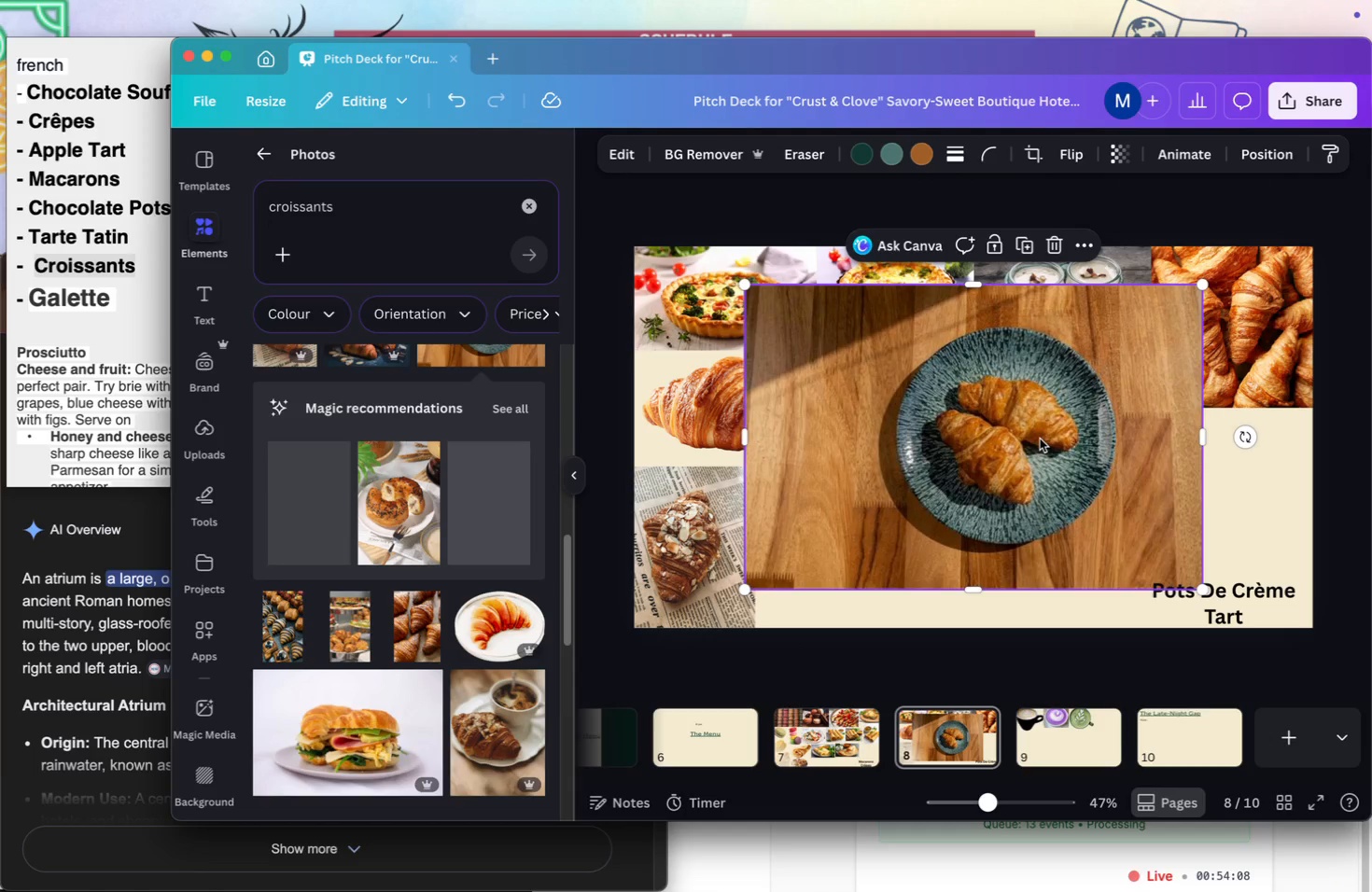 
key(Backspace)
 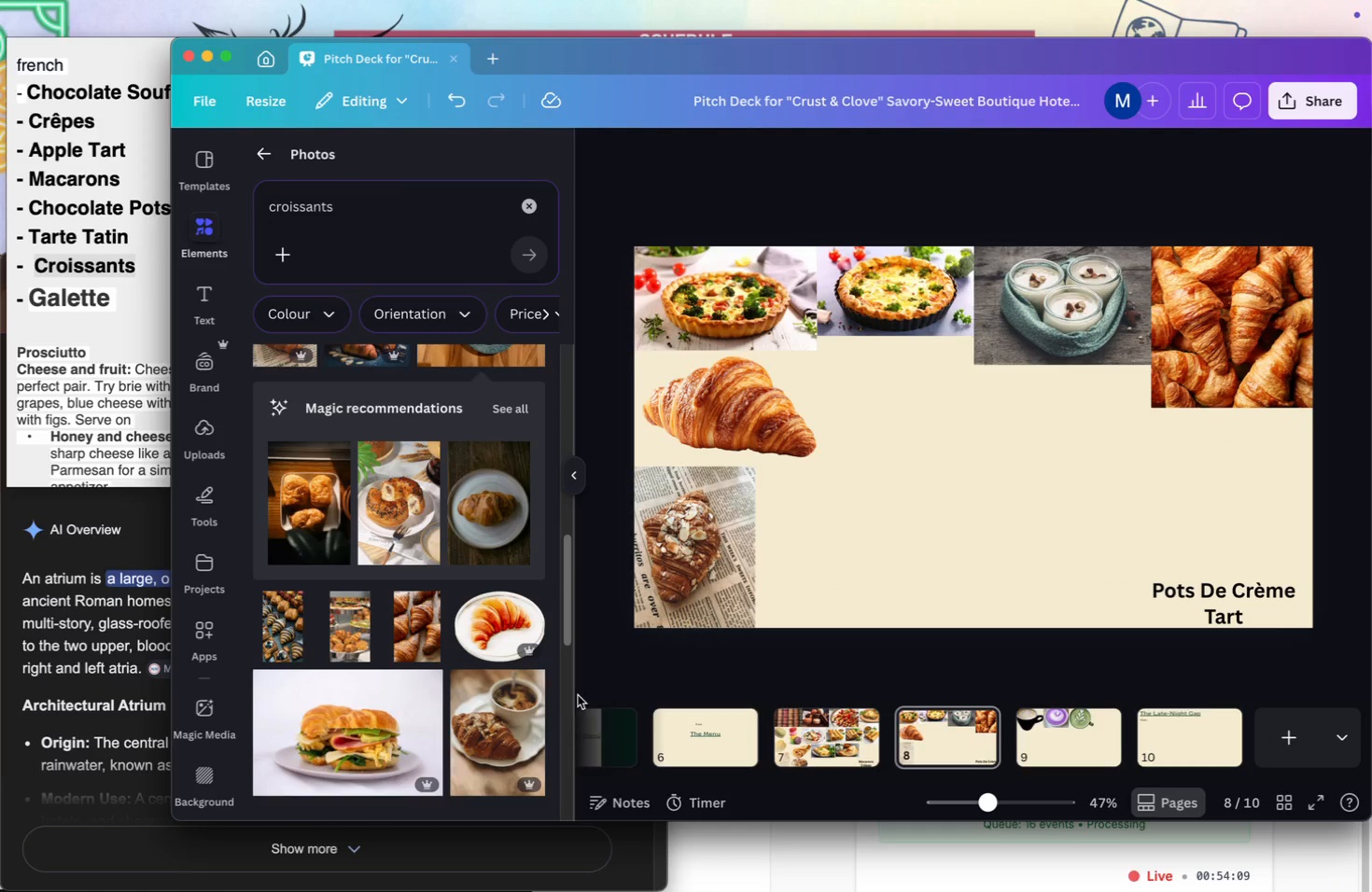 
scroll: coordinate [409, 686], scroll_direction: down, amount: 38.0
 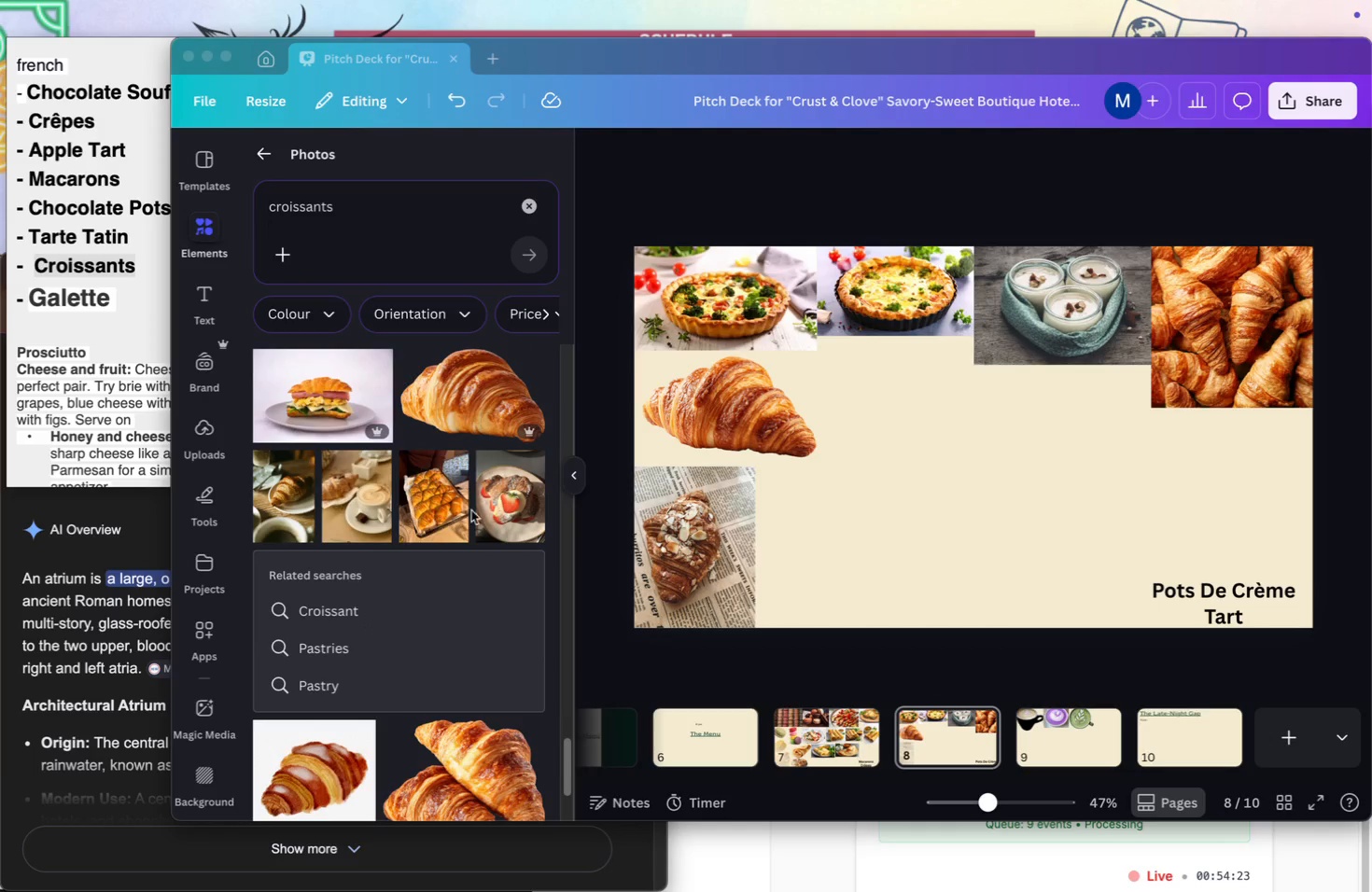 
left_click([522, 508])
 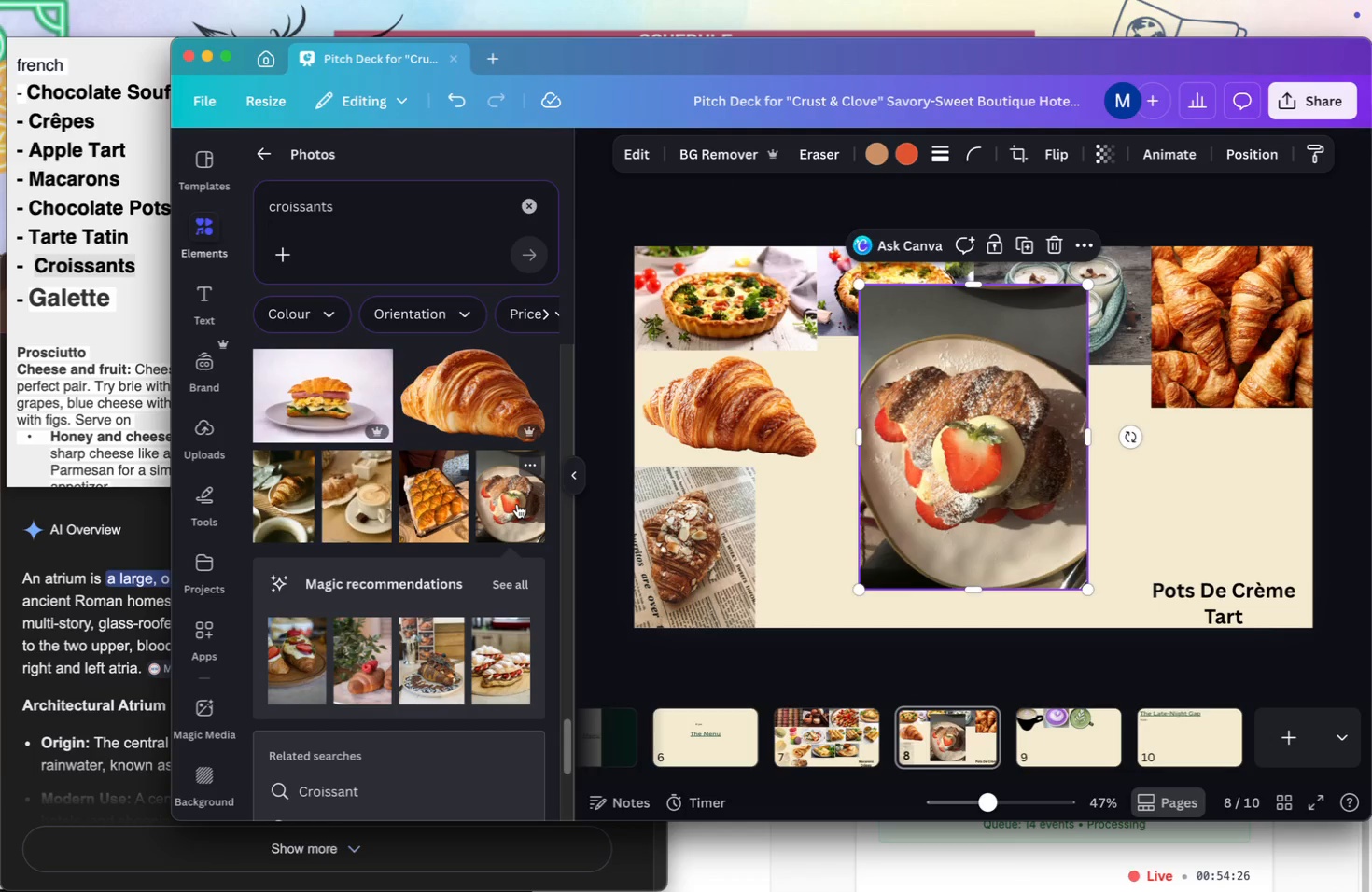 
key(Backspace)
 